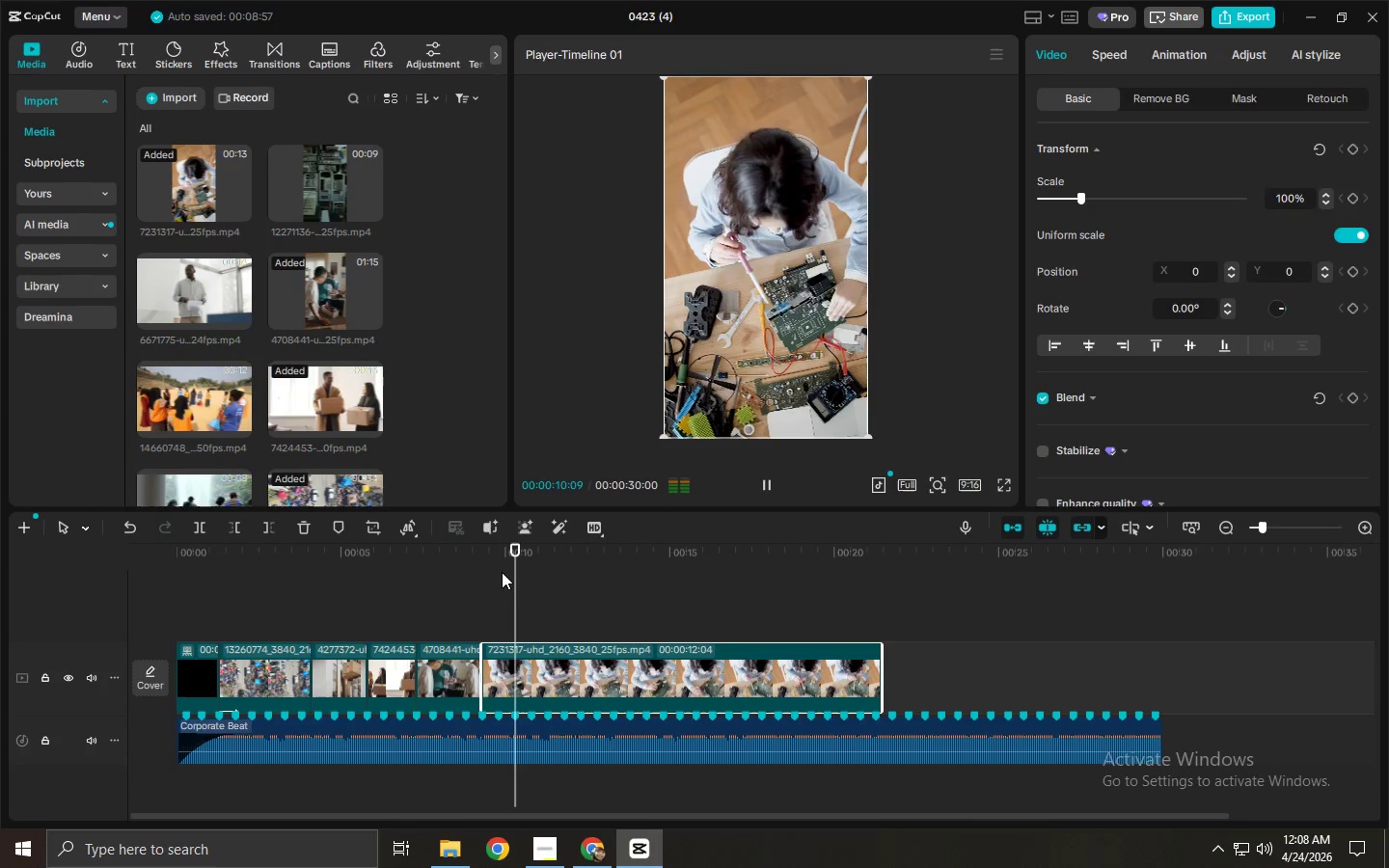 
key(Space)
 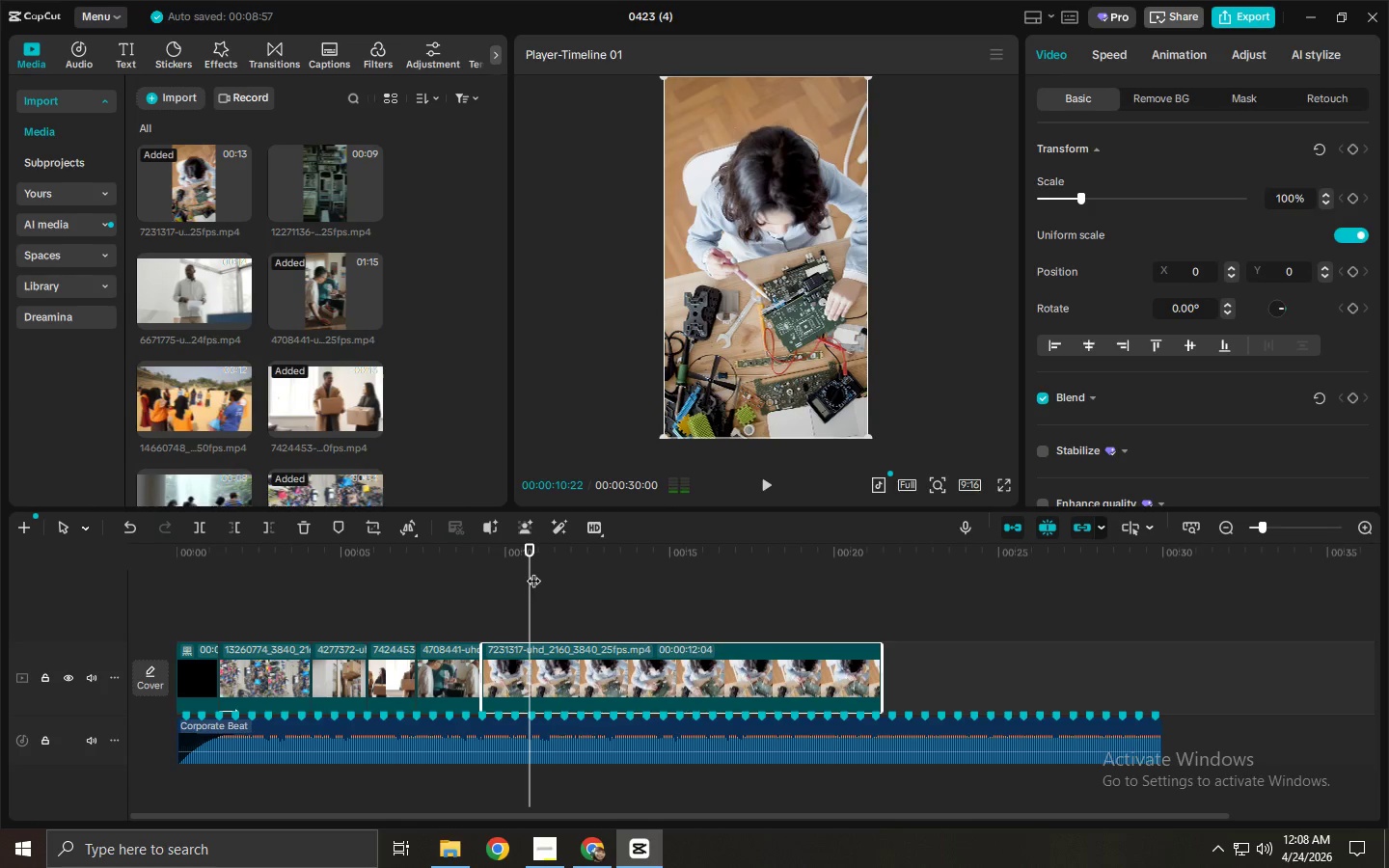 
key(Space)
 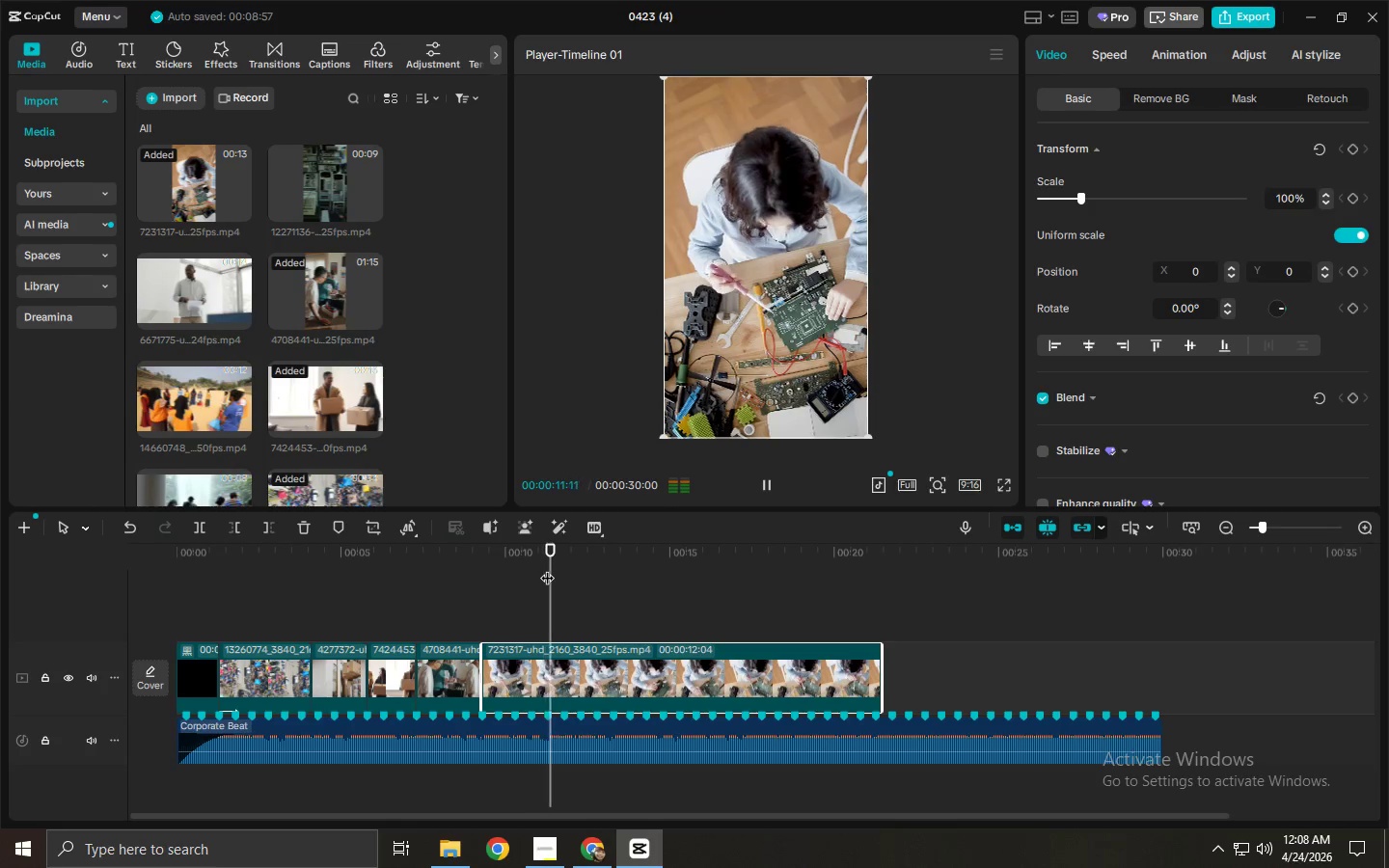 
key(Space)
 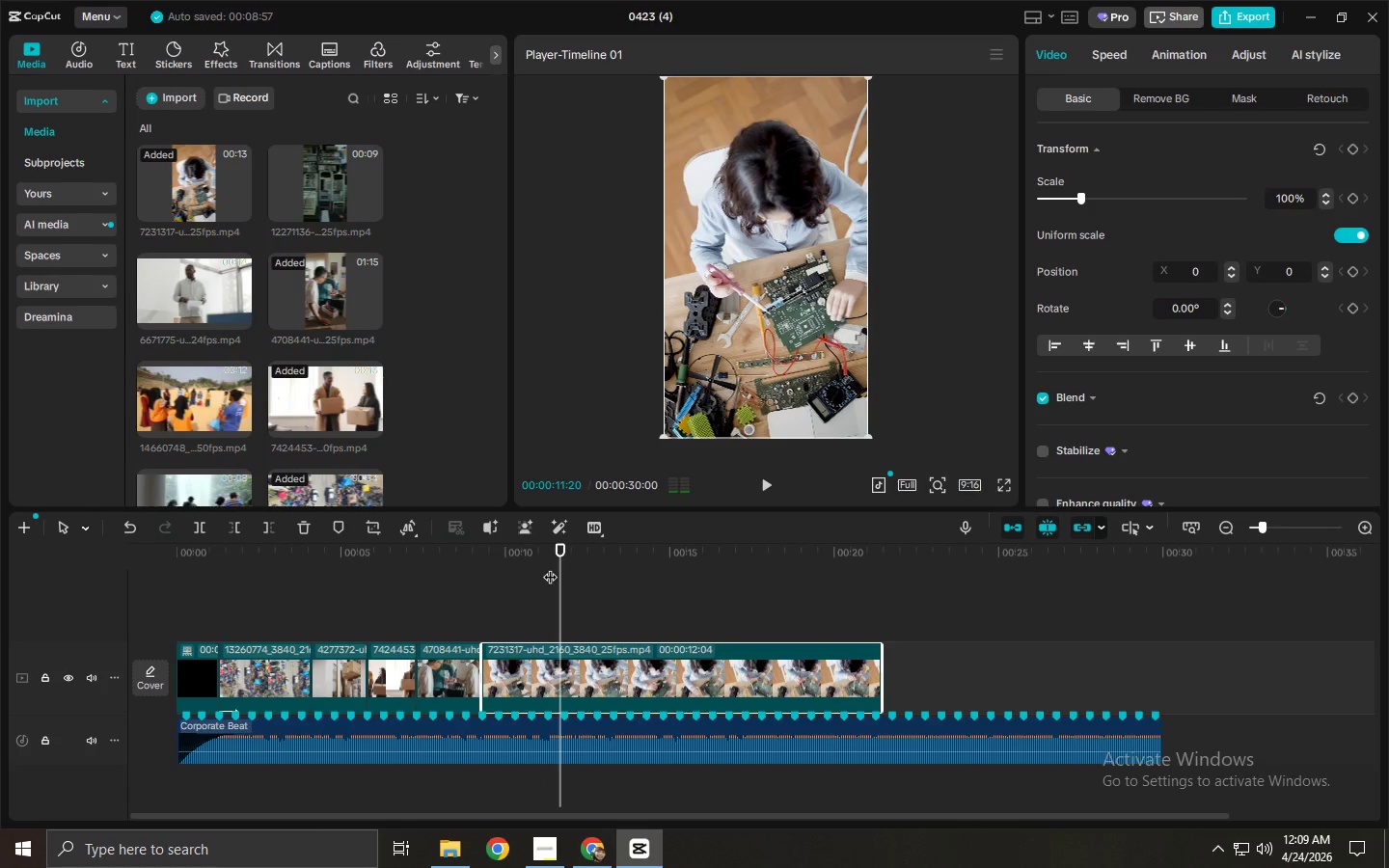 
key(Space)
 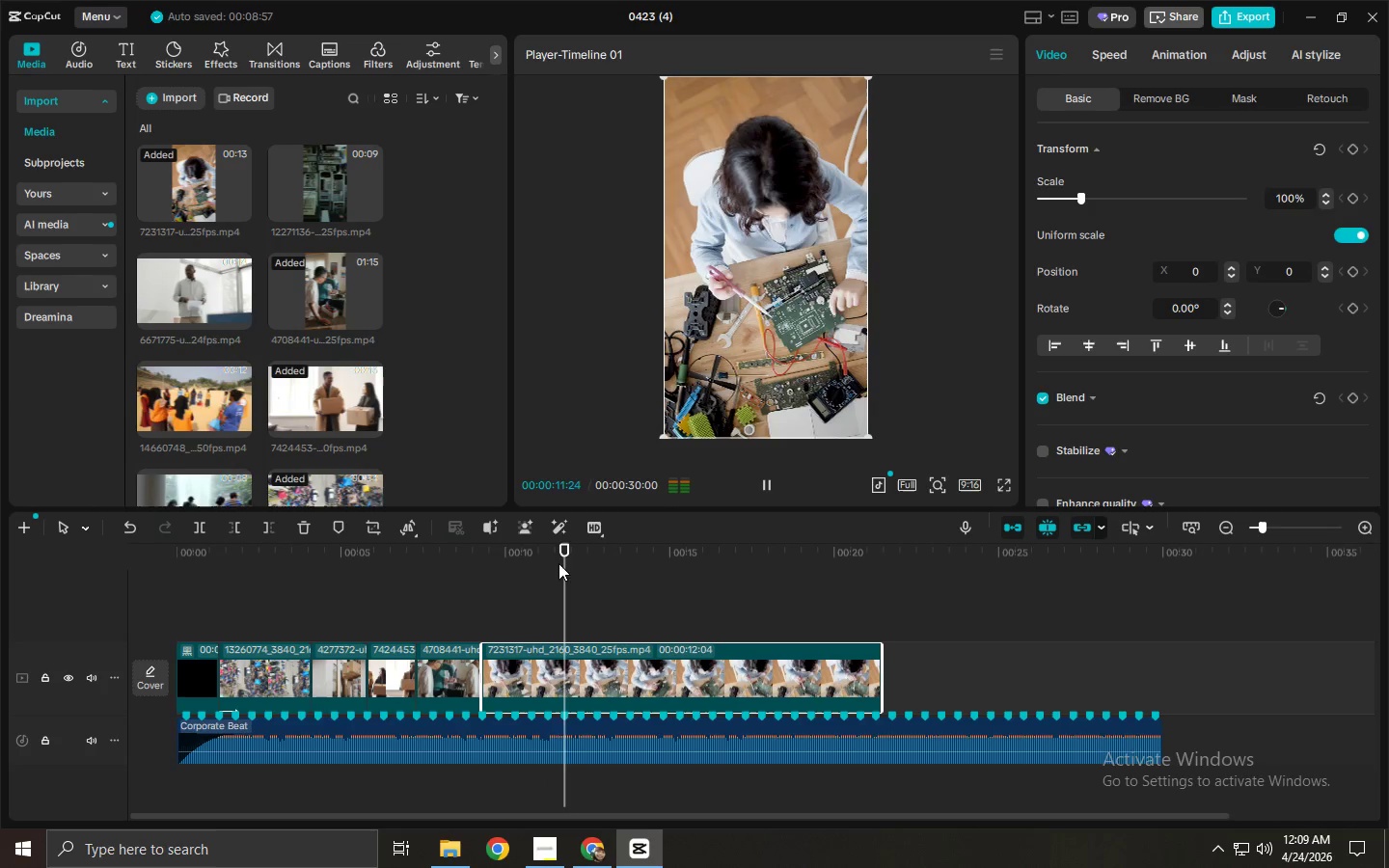 
key(Space)
 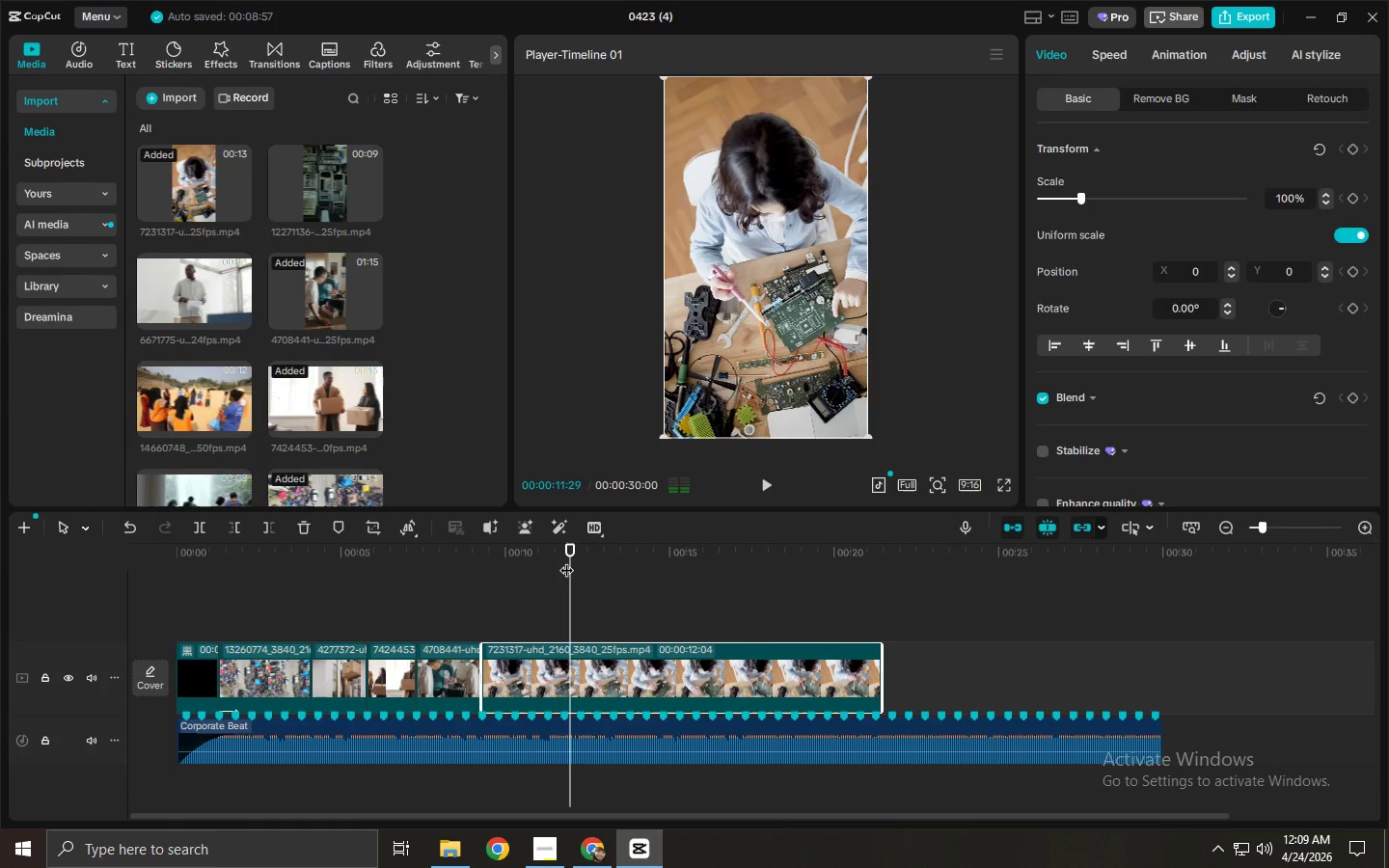 
key(Space)
 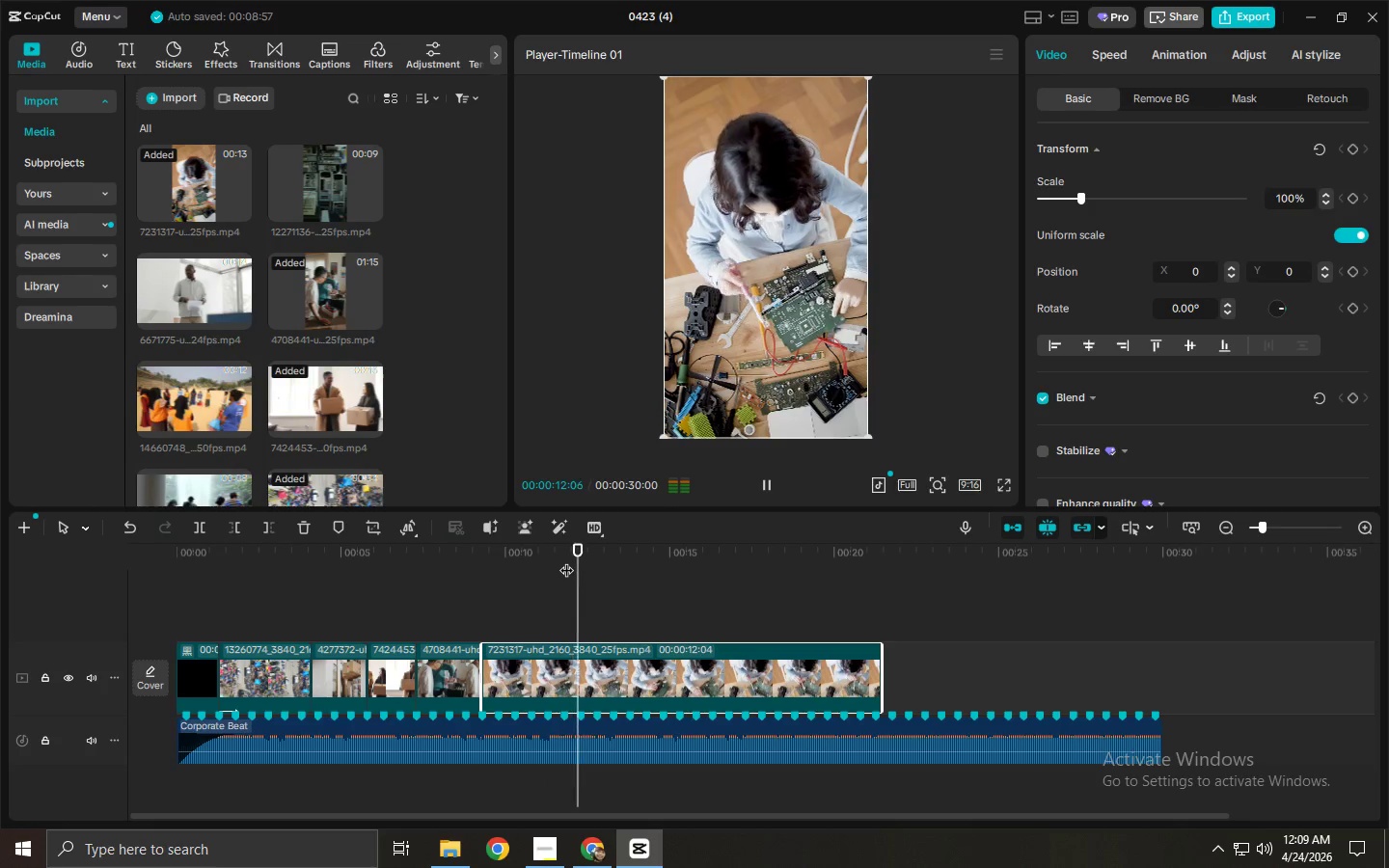 
key(Space)
 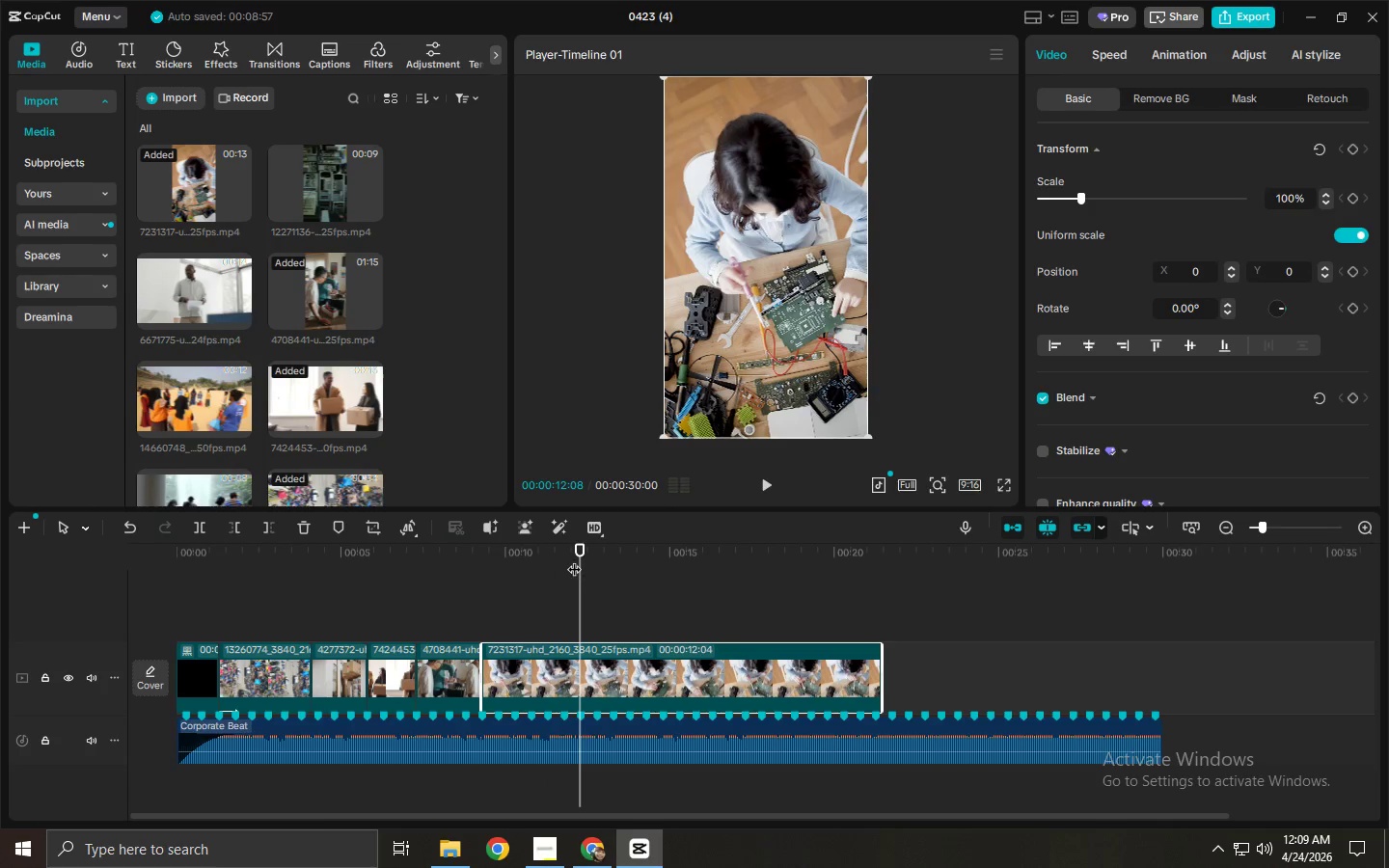 
left_click_drag(start_coordinate=[574, 559], to_coordinate=[565, 560])
 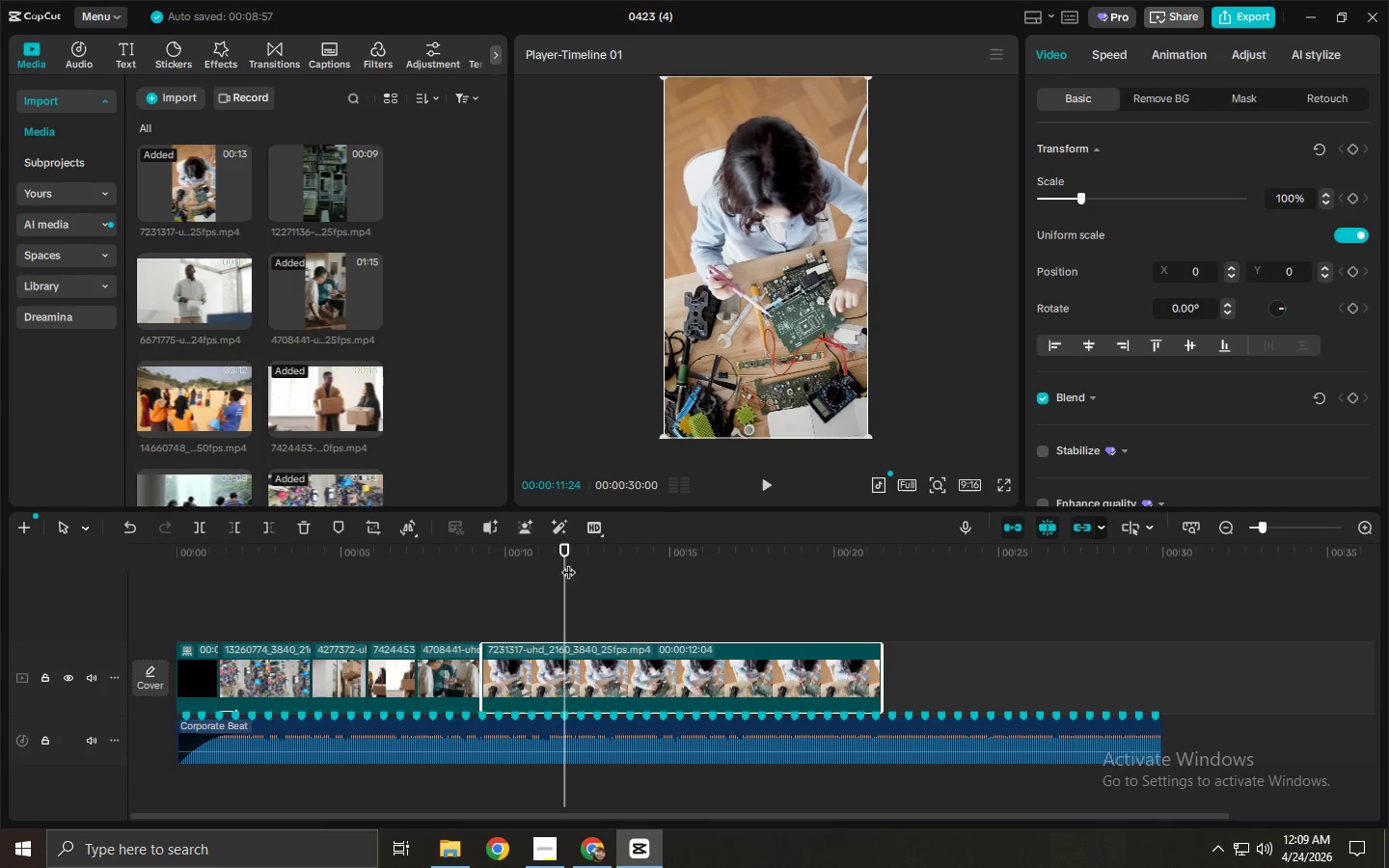 
key(Control+ControlLeft)
 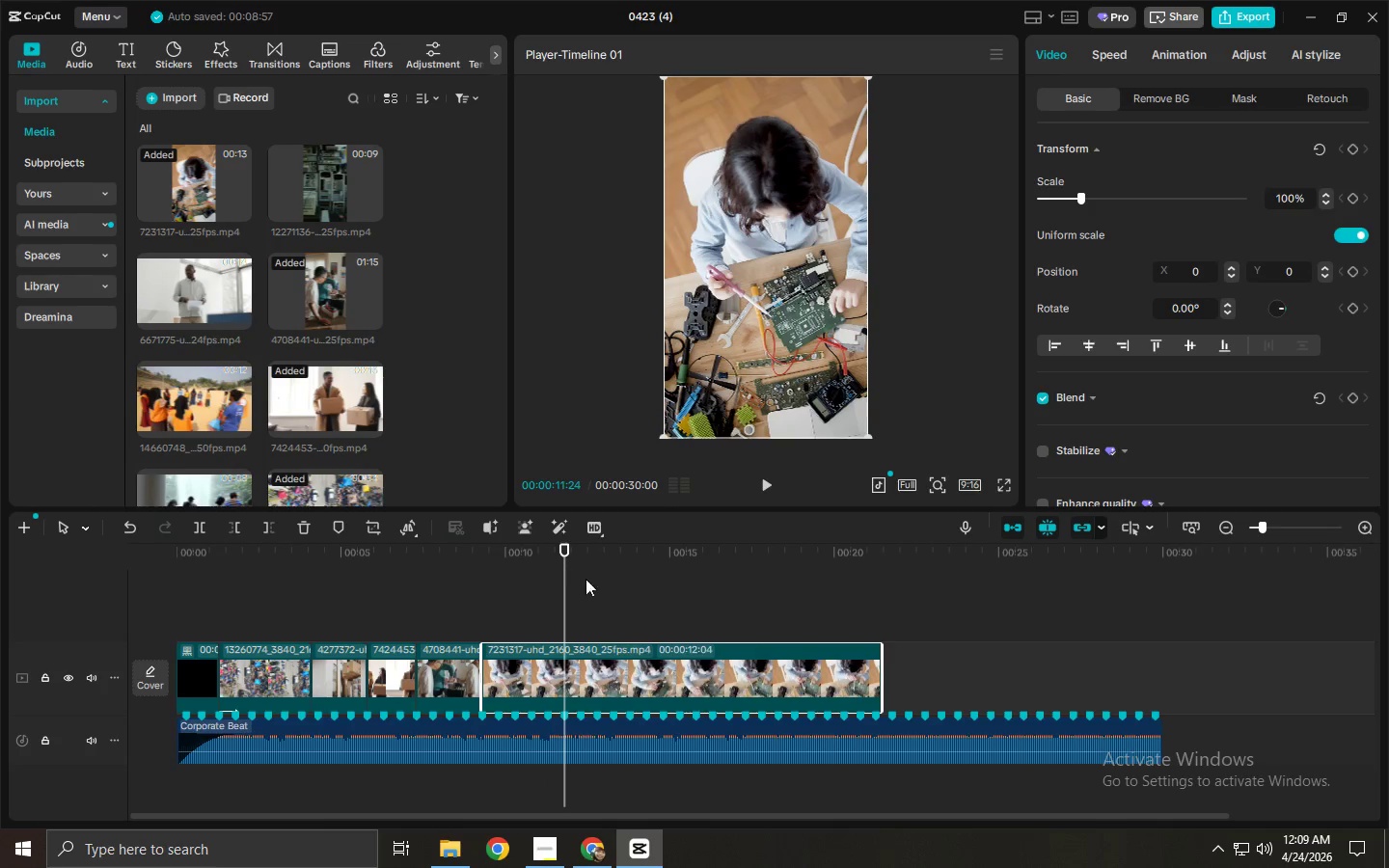 
key(Control+B)
 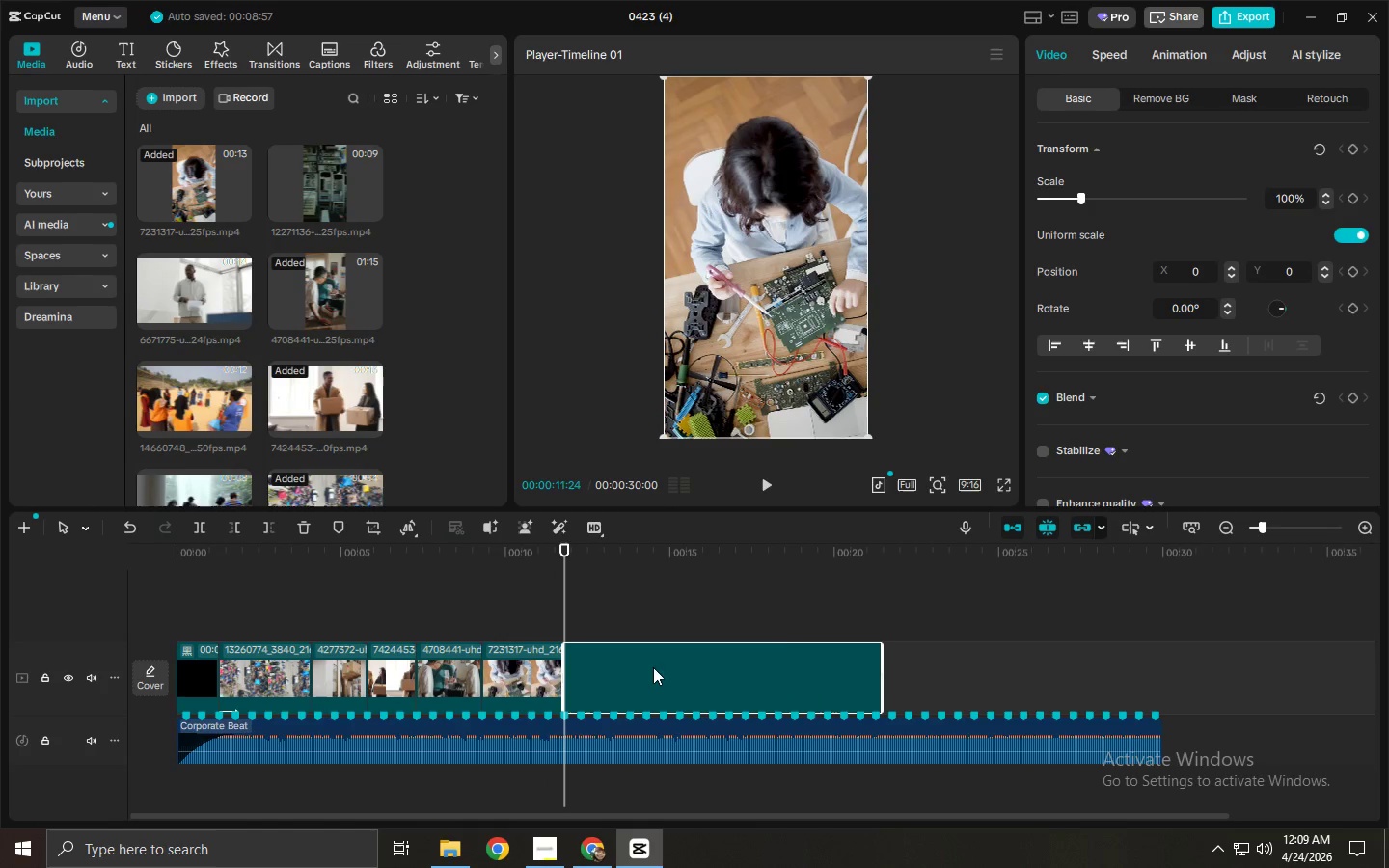 
left_click([653, 667])
 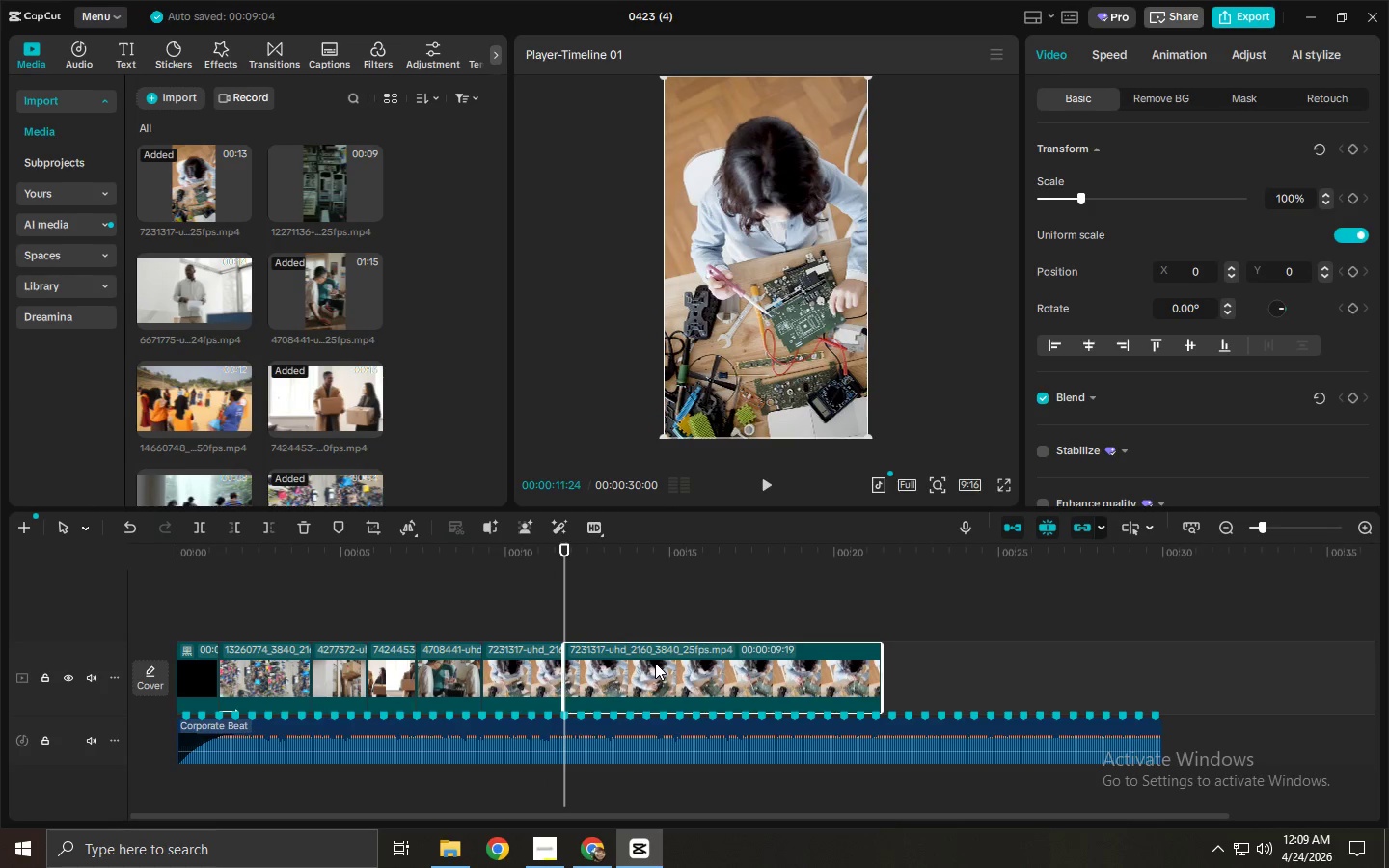 
key(Delete)
 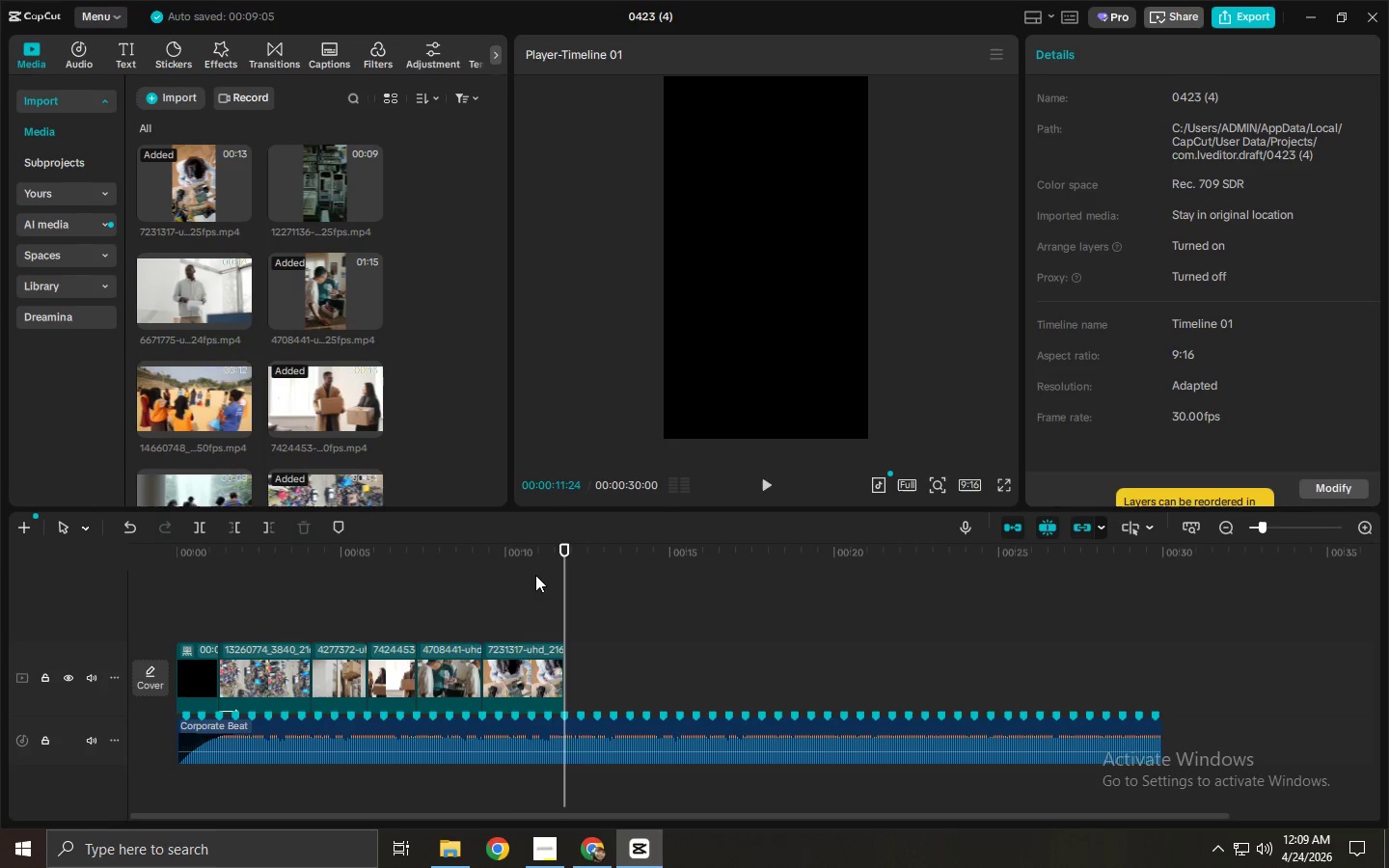 
left_click_drag(start_coordinate=[514, 564], to_coordinate=[133, 554])
 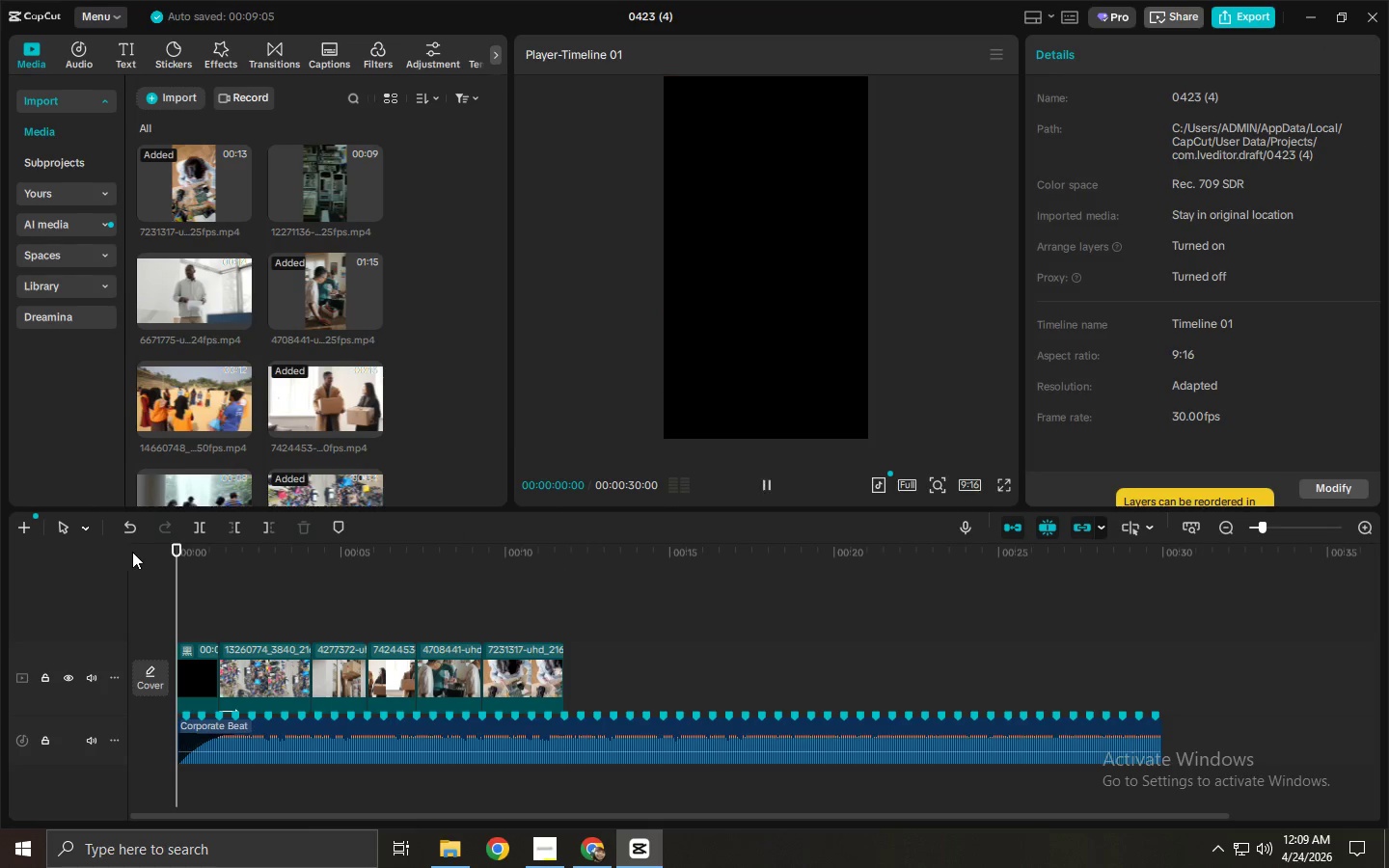 
key(Space)
 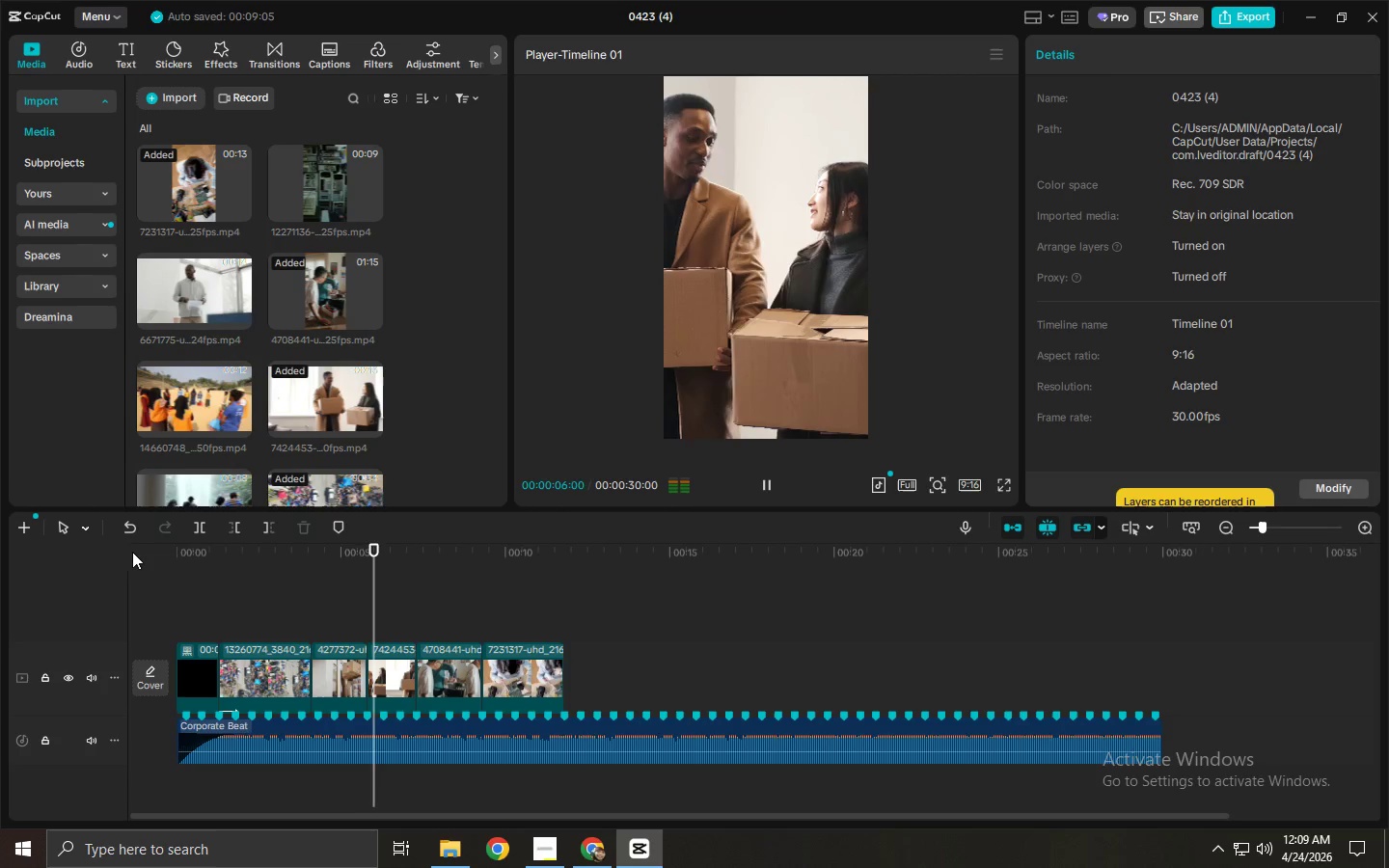 
wait(11.06)
 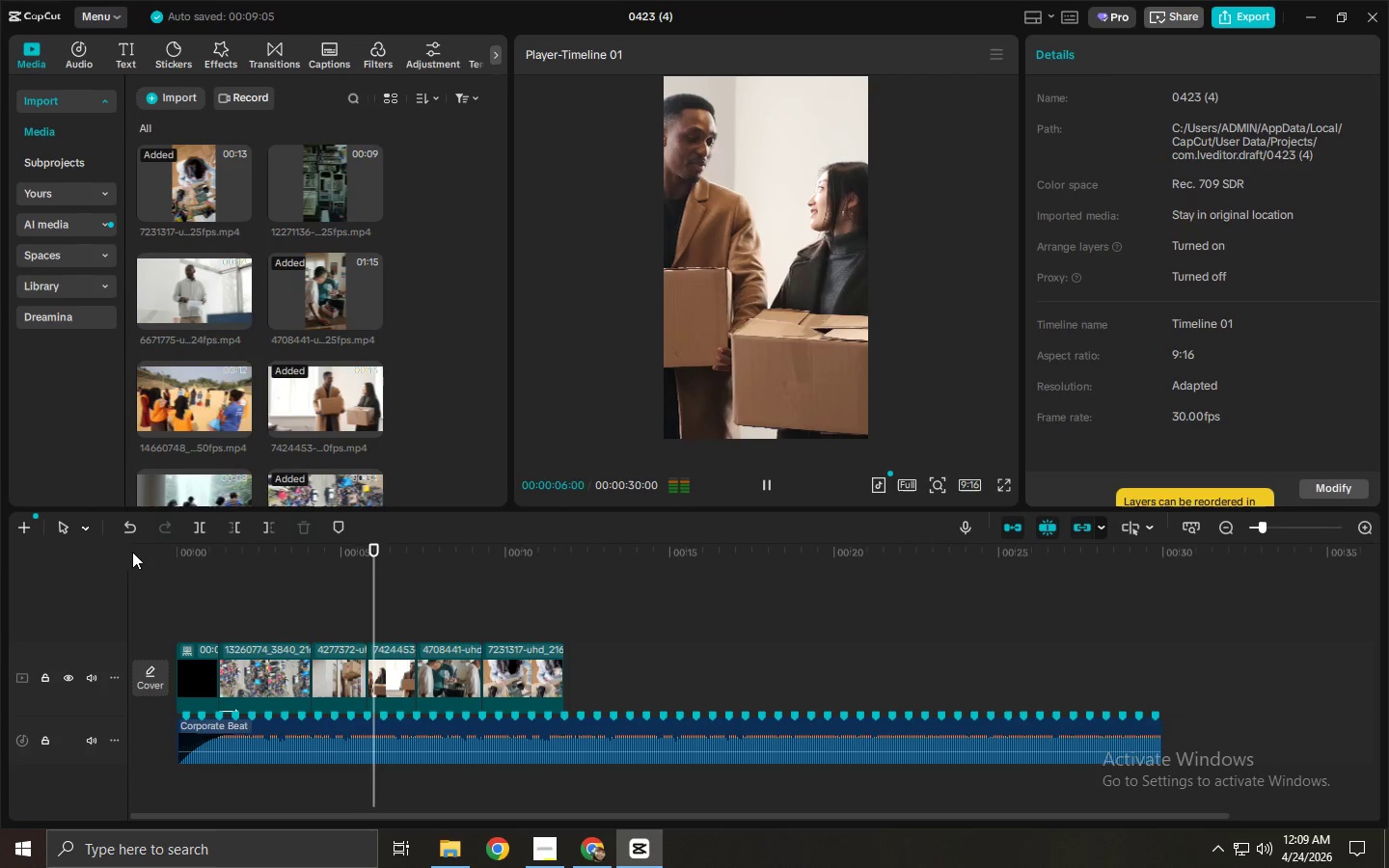 
key(Space)
 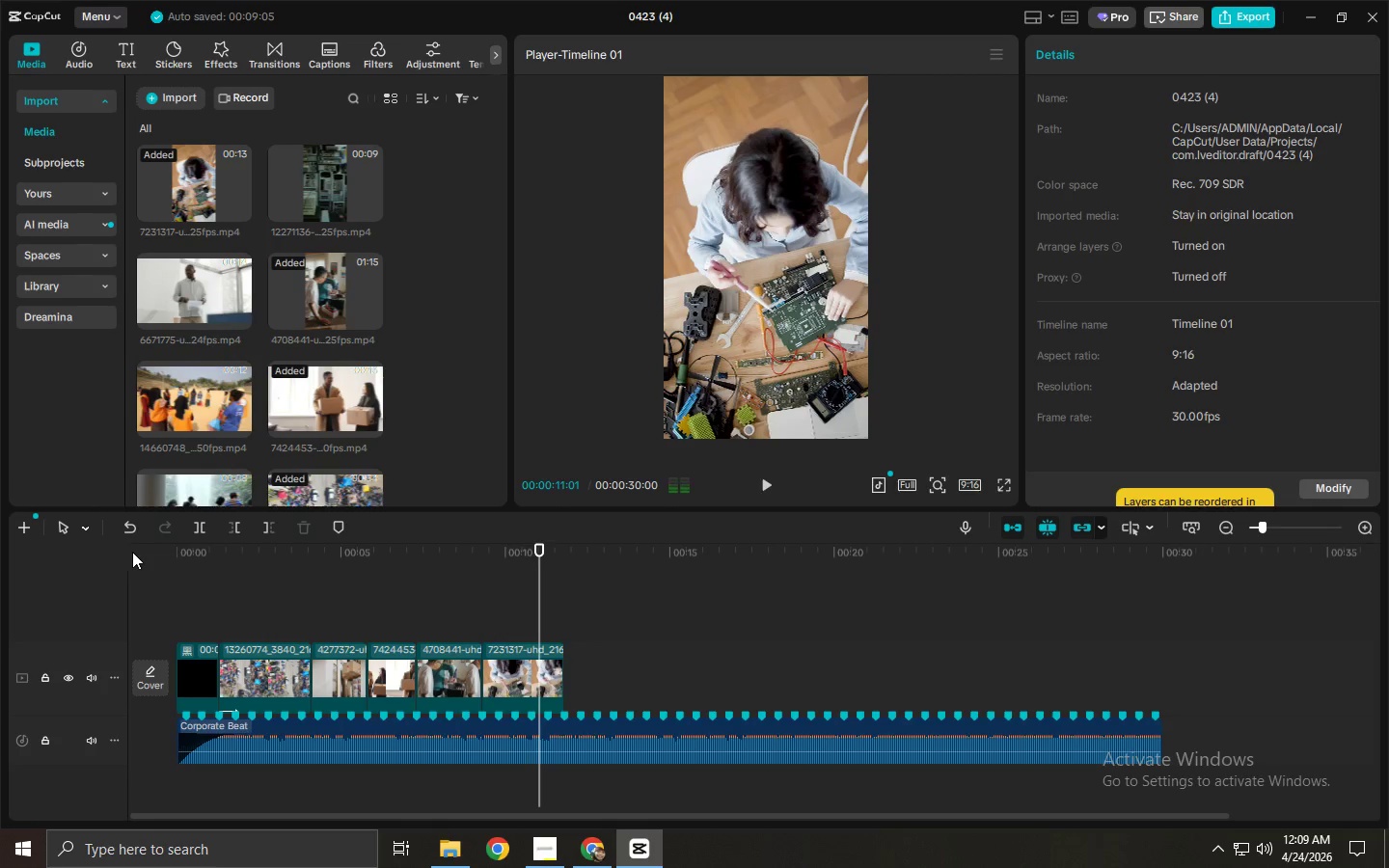 
key(Space)
 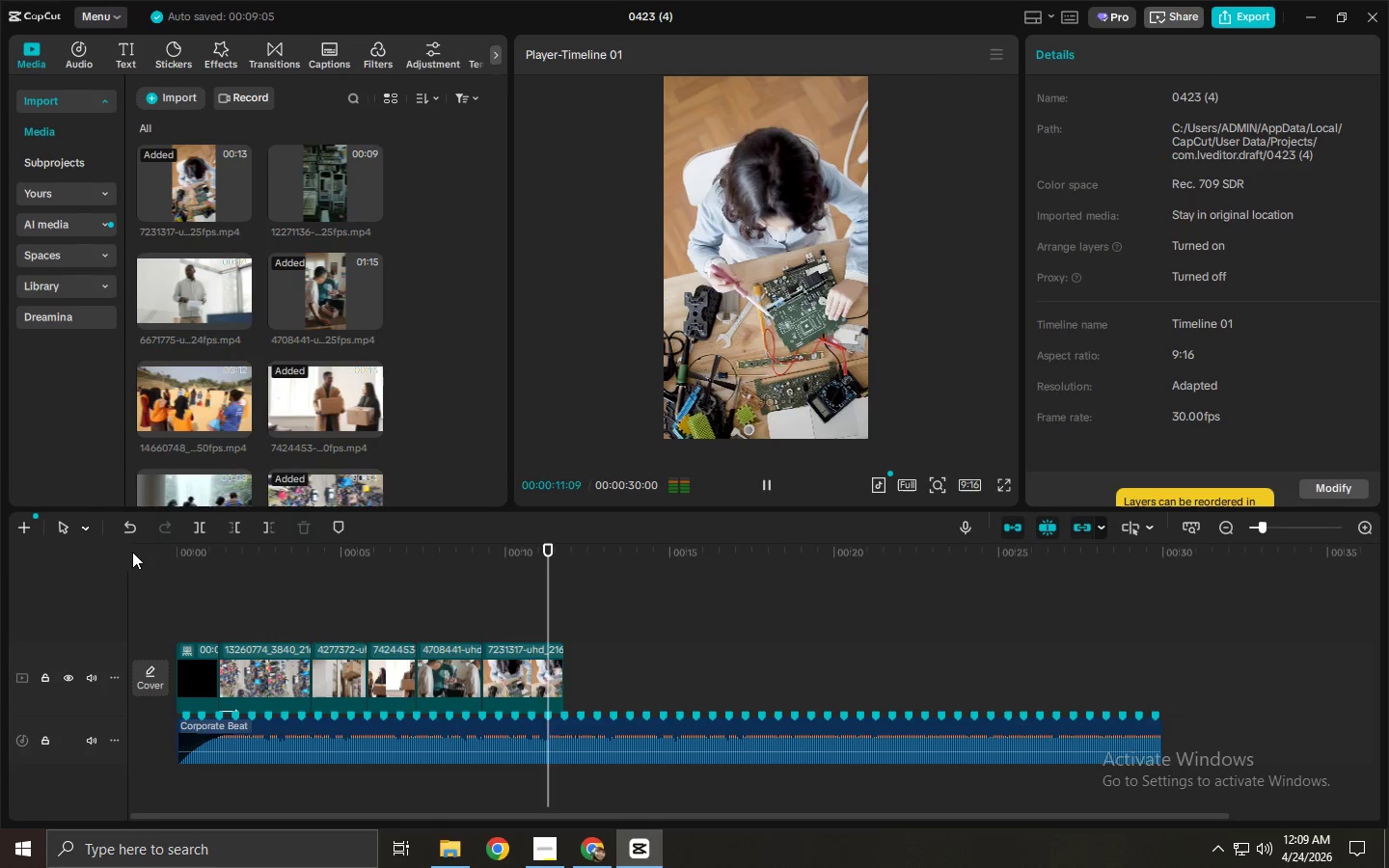 
key(Space)
 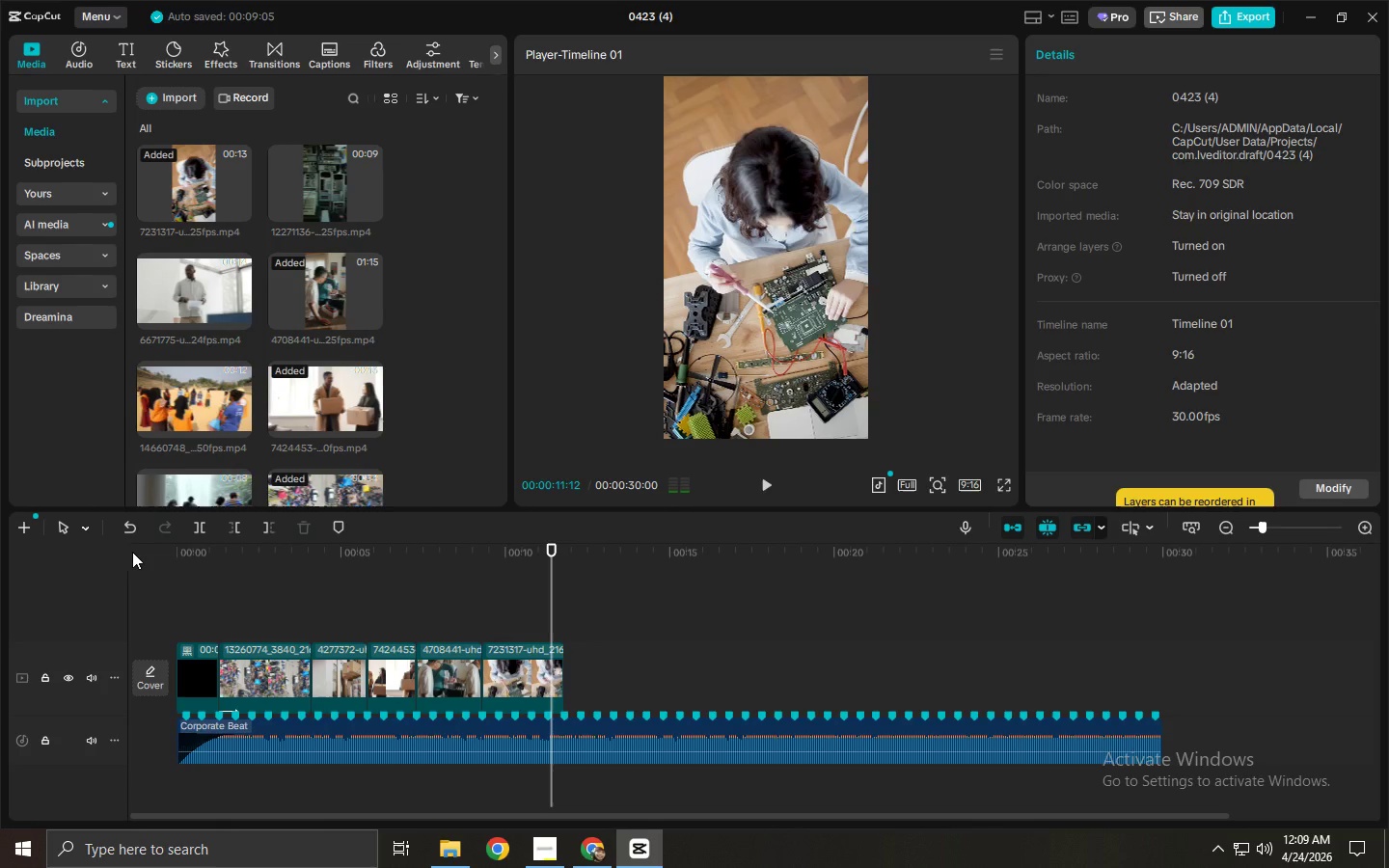 
key(Space)
 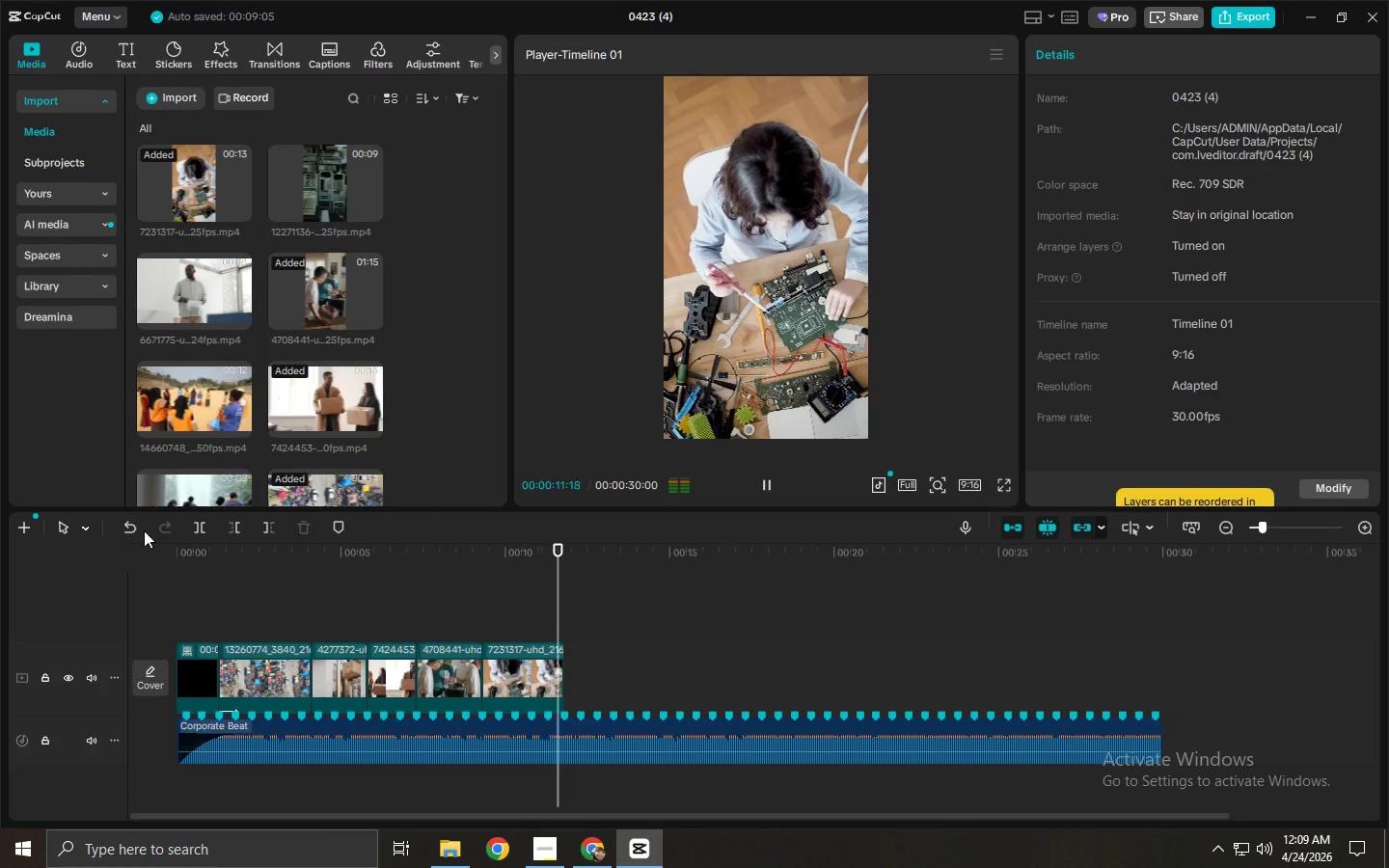 
key(Space)
 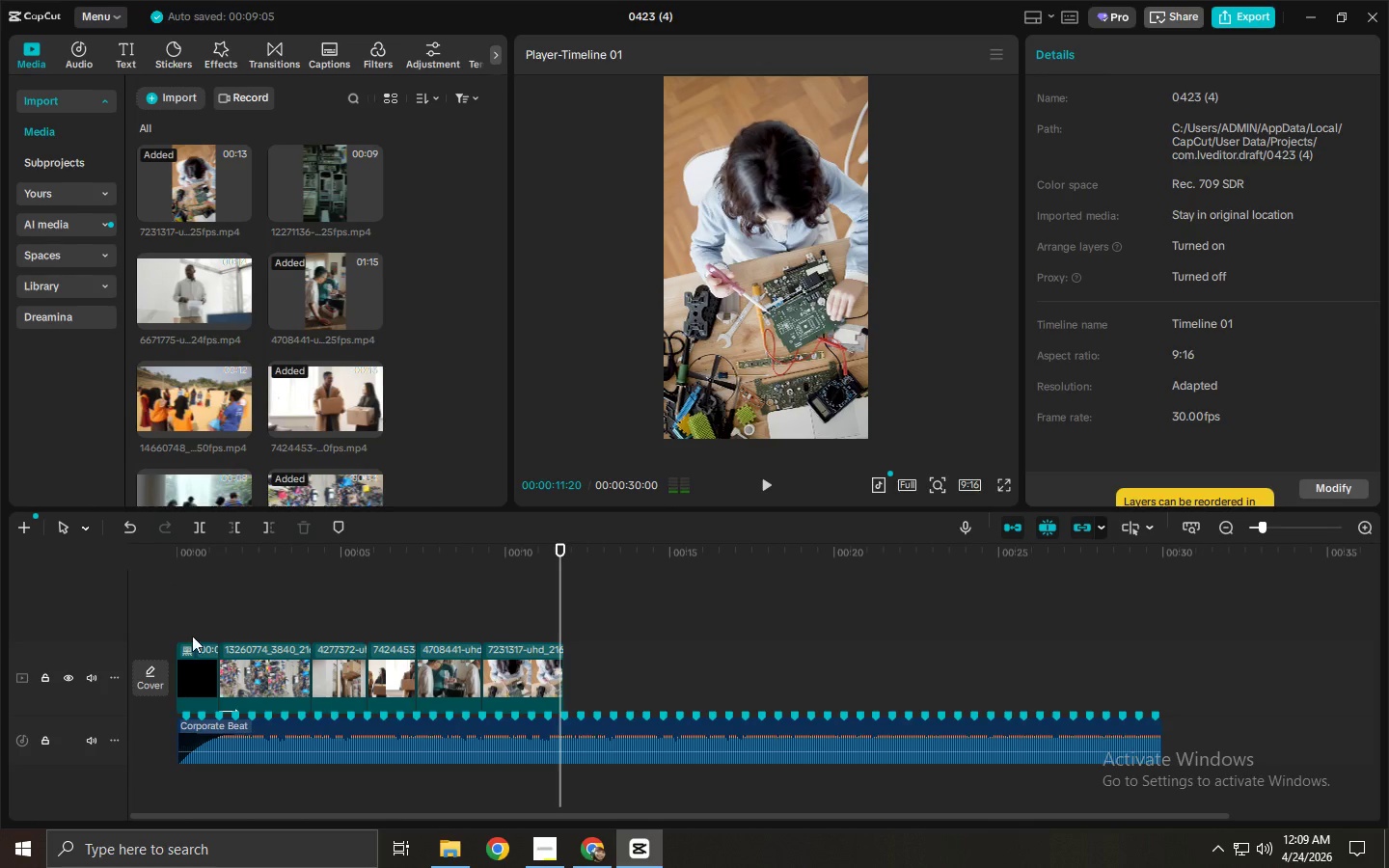 
key(Space)
 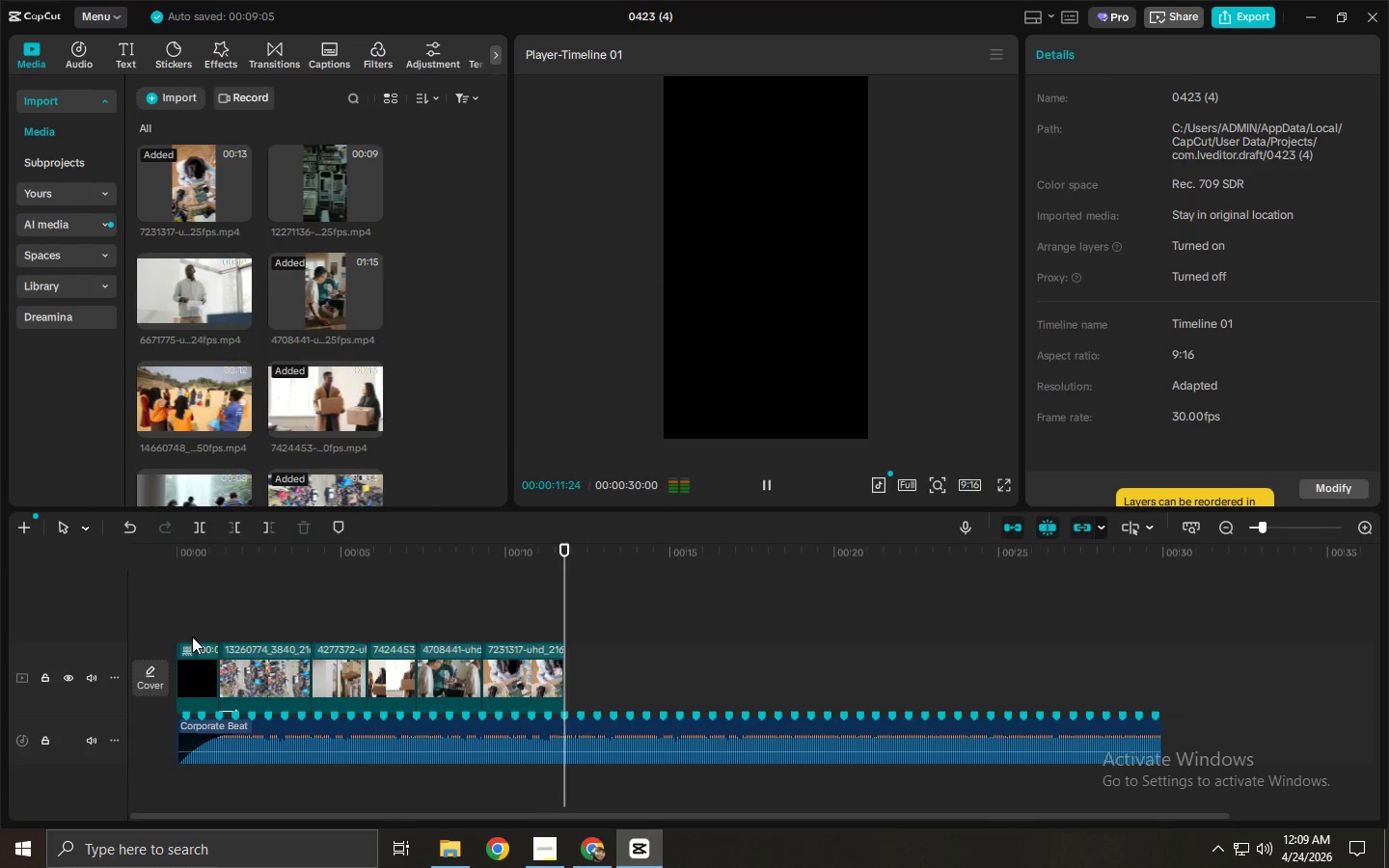 
key(Space)
 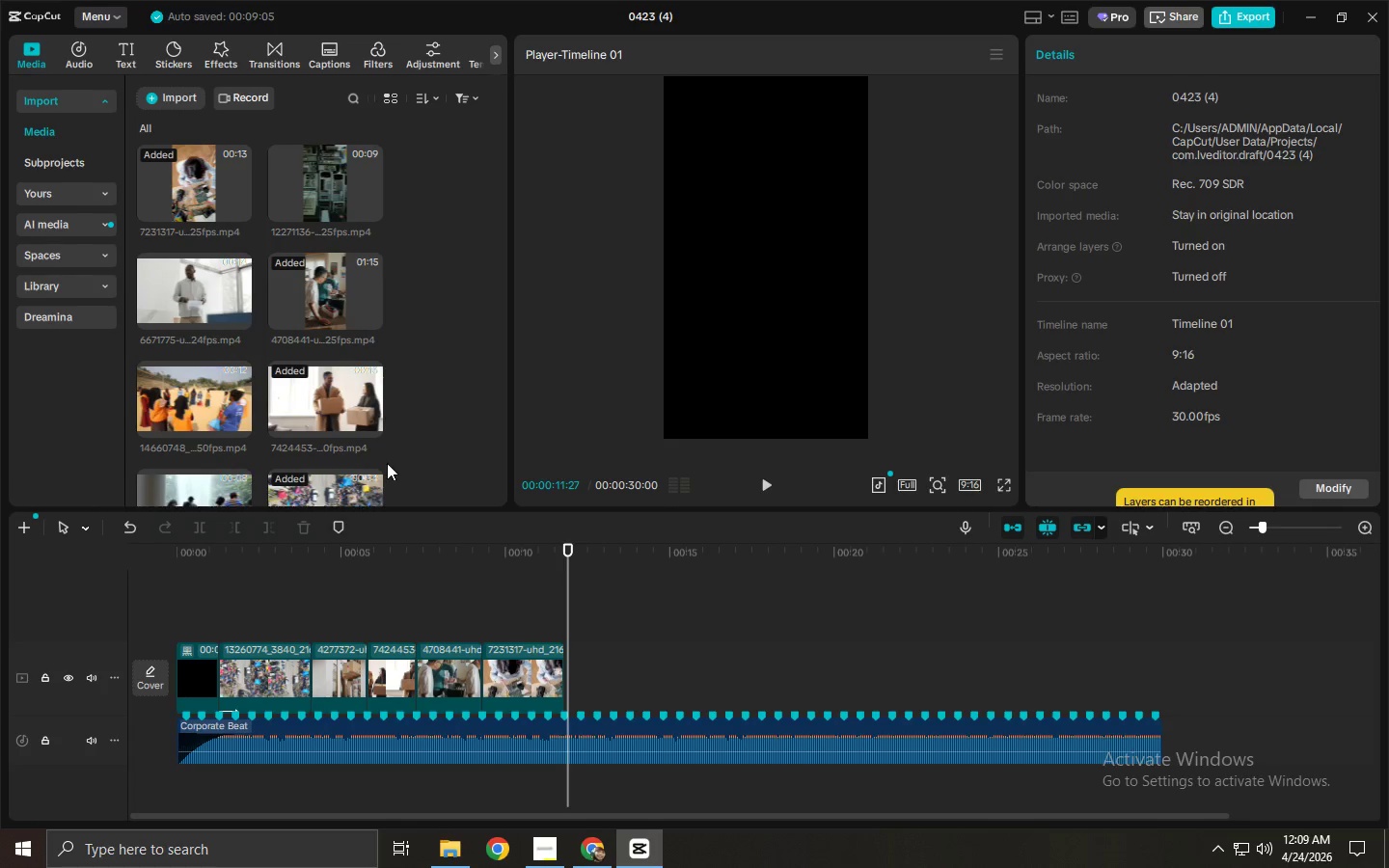 
scroll: coordinate [410, 438], scroll_direction: down, amount: 6.0
 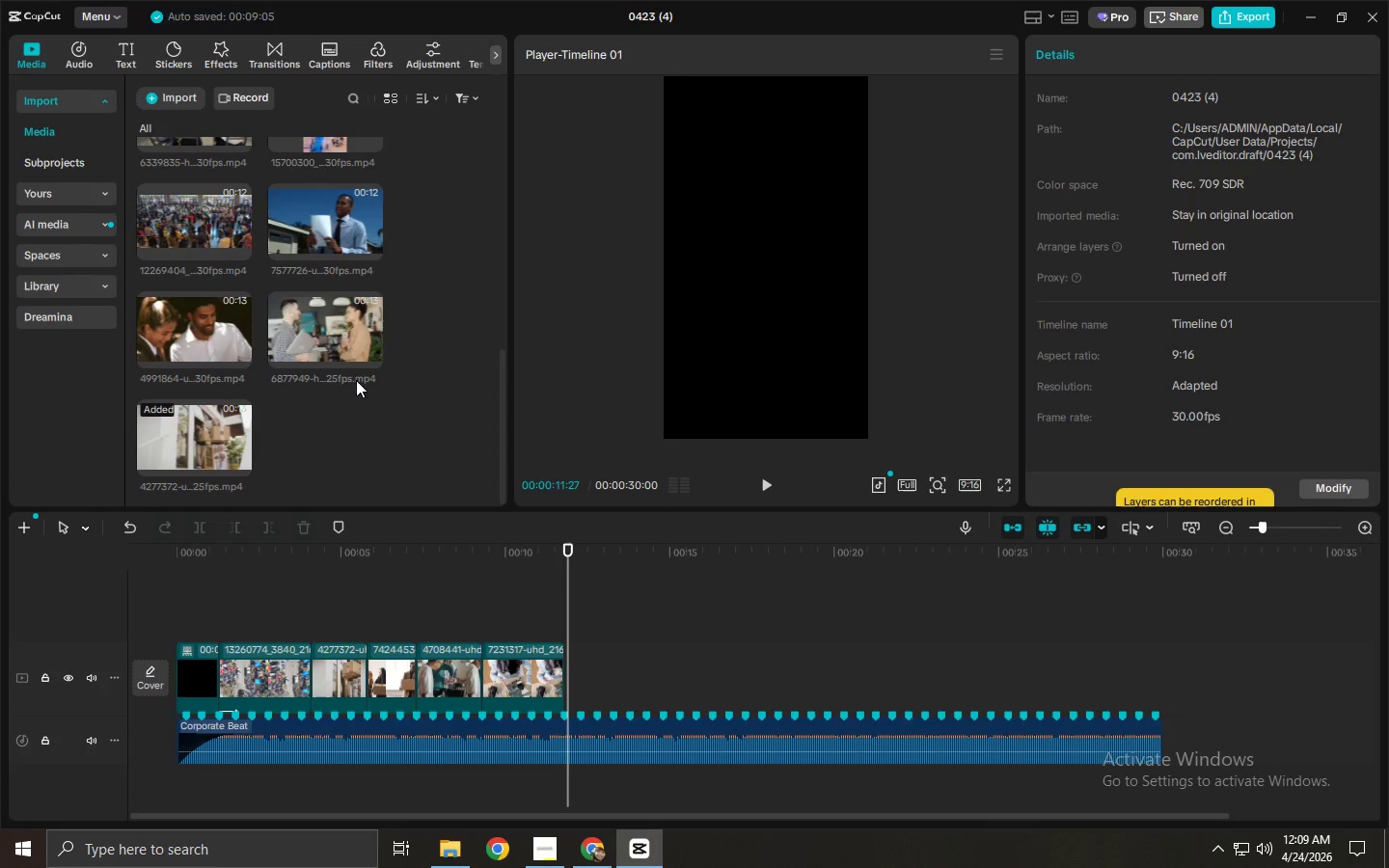 
left_click_drag(start_coordinate=[303, 329], to_coordinate=[581, 671])
 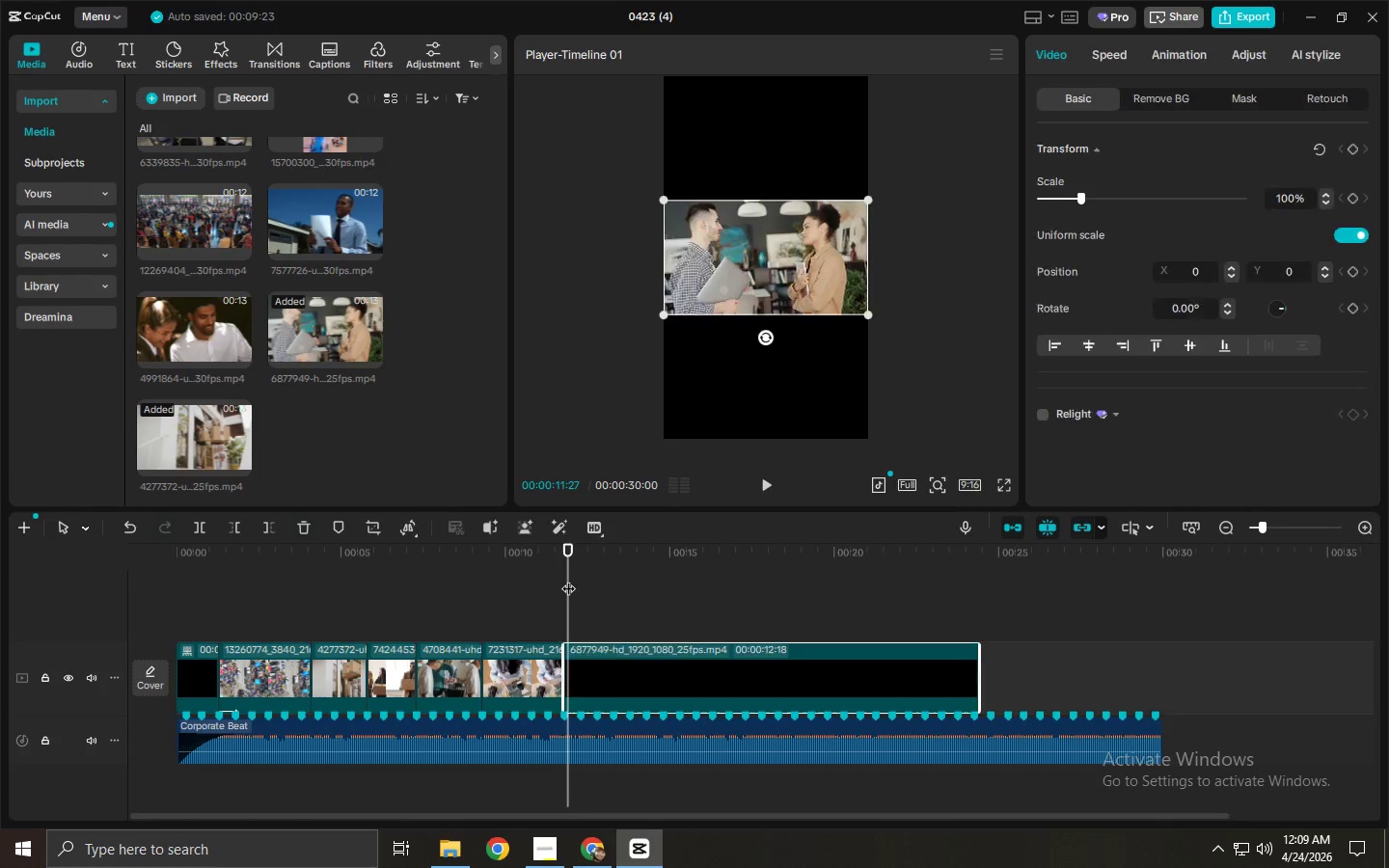 
key(Space)
 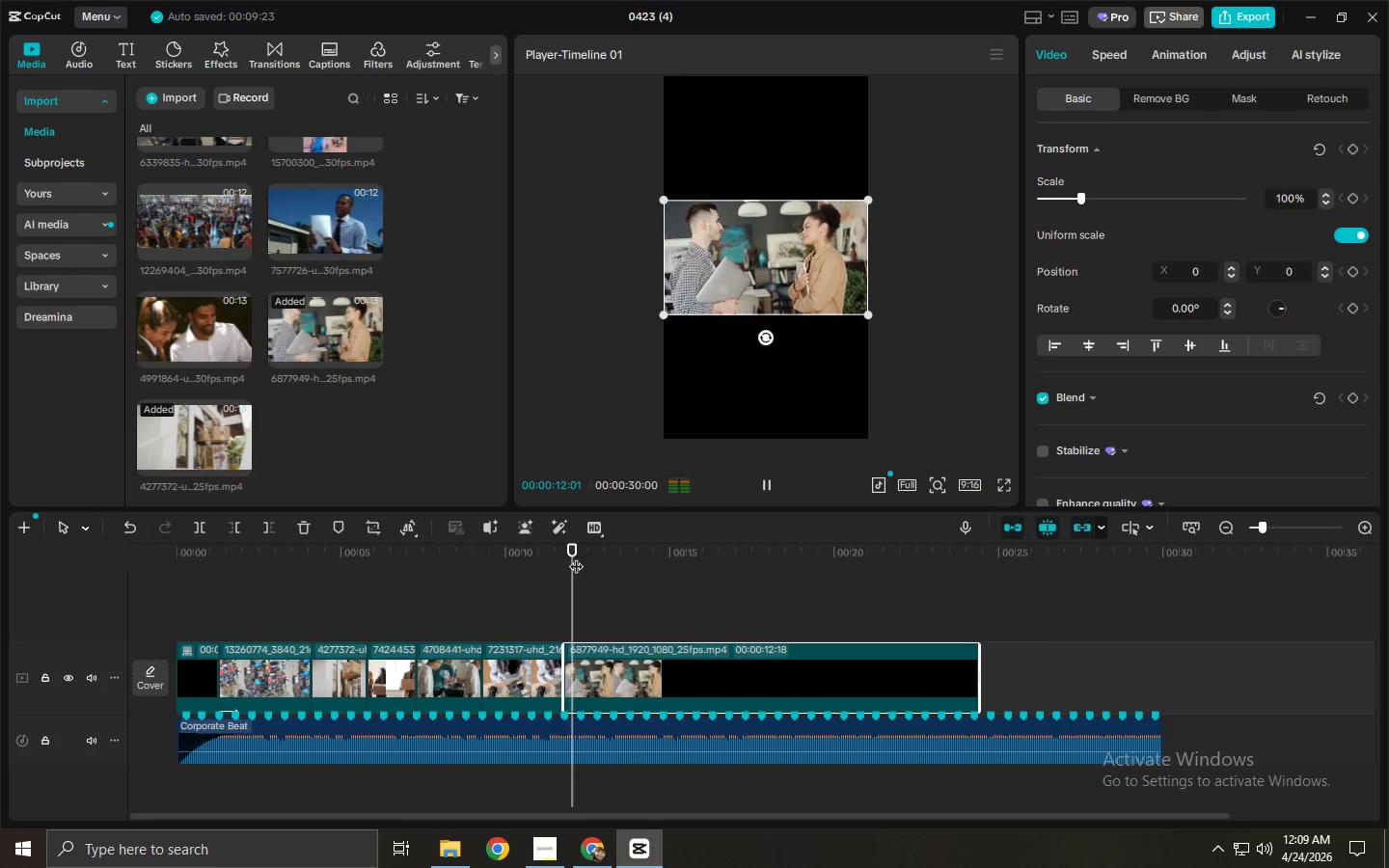 
left_click([576, 556])
 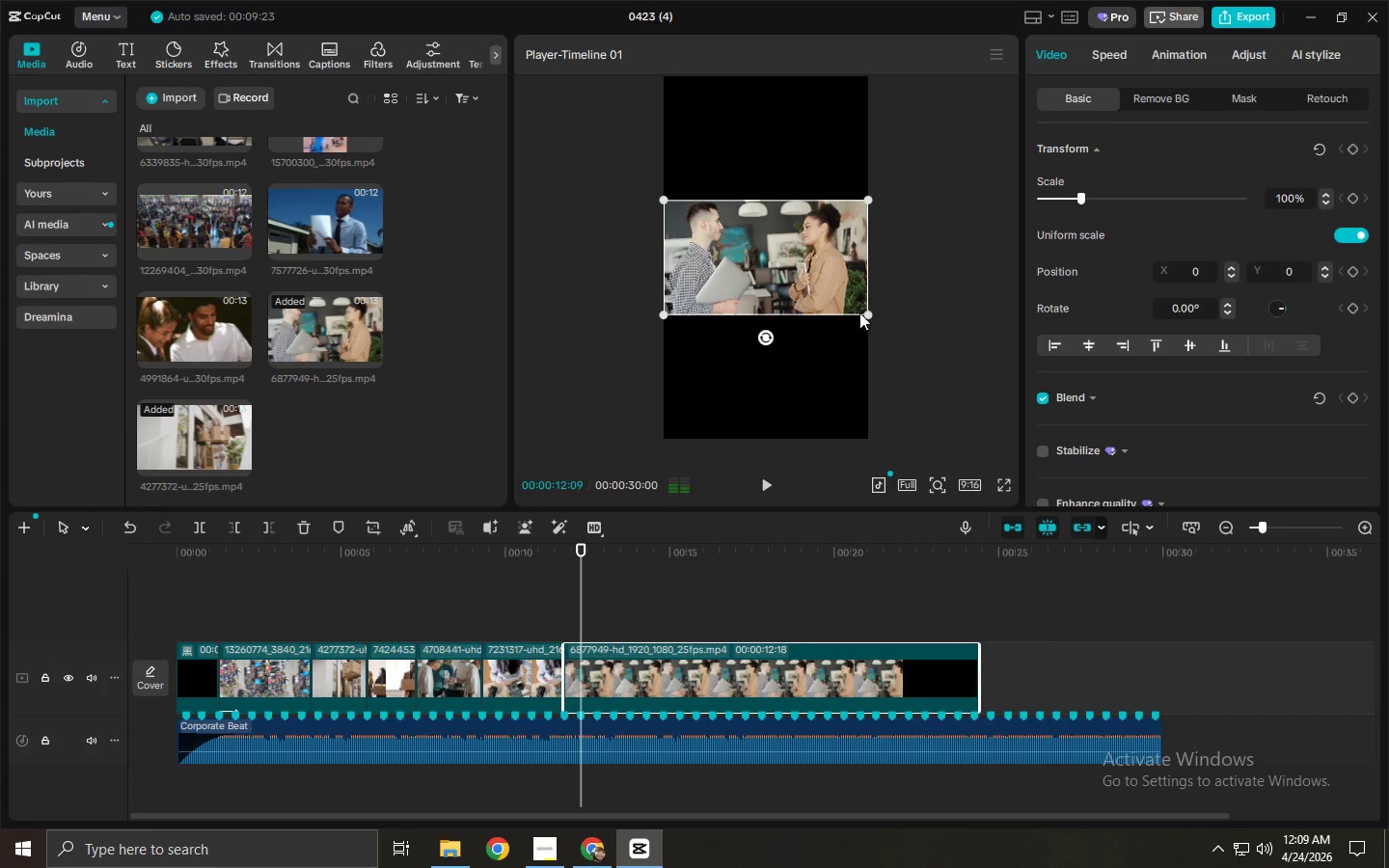 
left_click_drag(start_coordinate=[861, 312], to_coordinate=[1102, 588])
 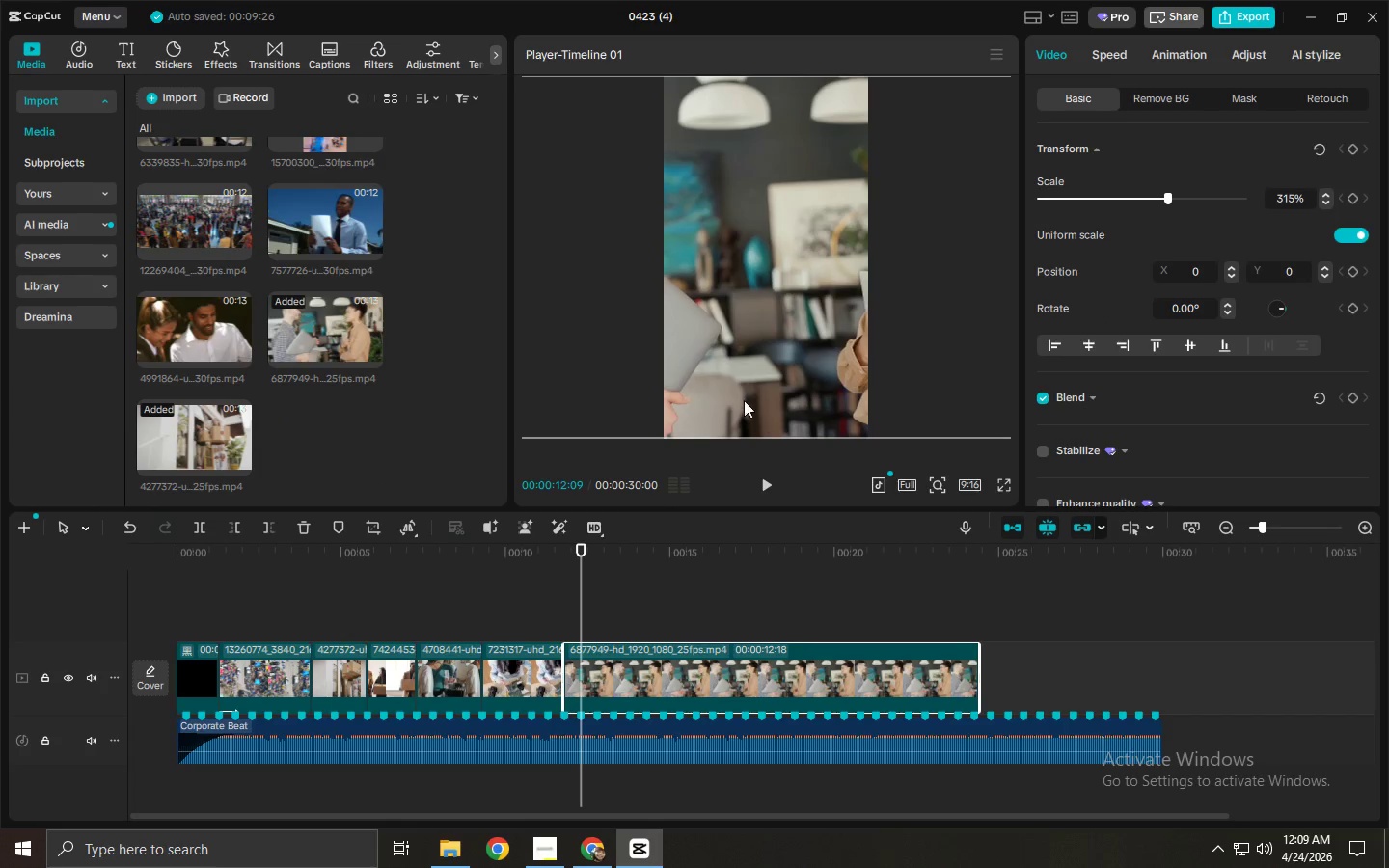 
key(Alt+AltLeft)
 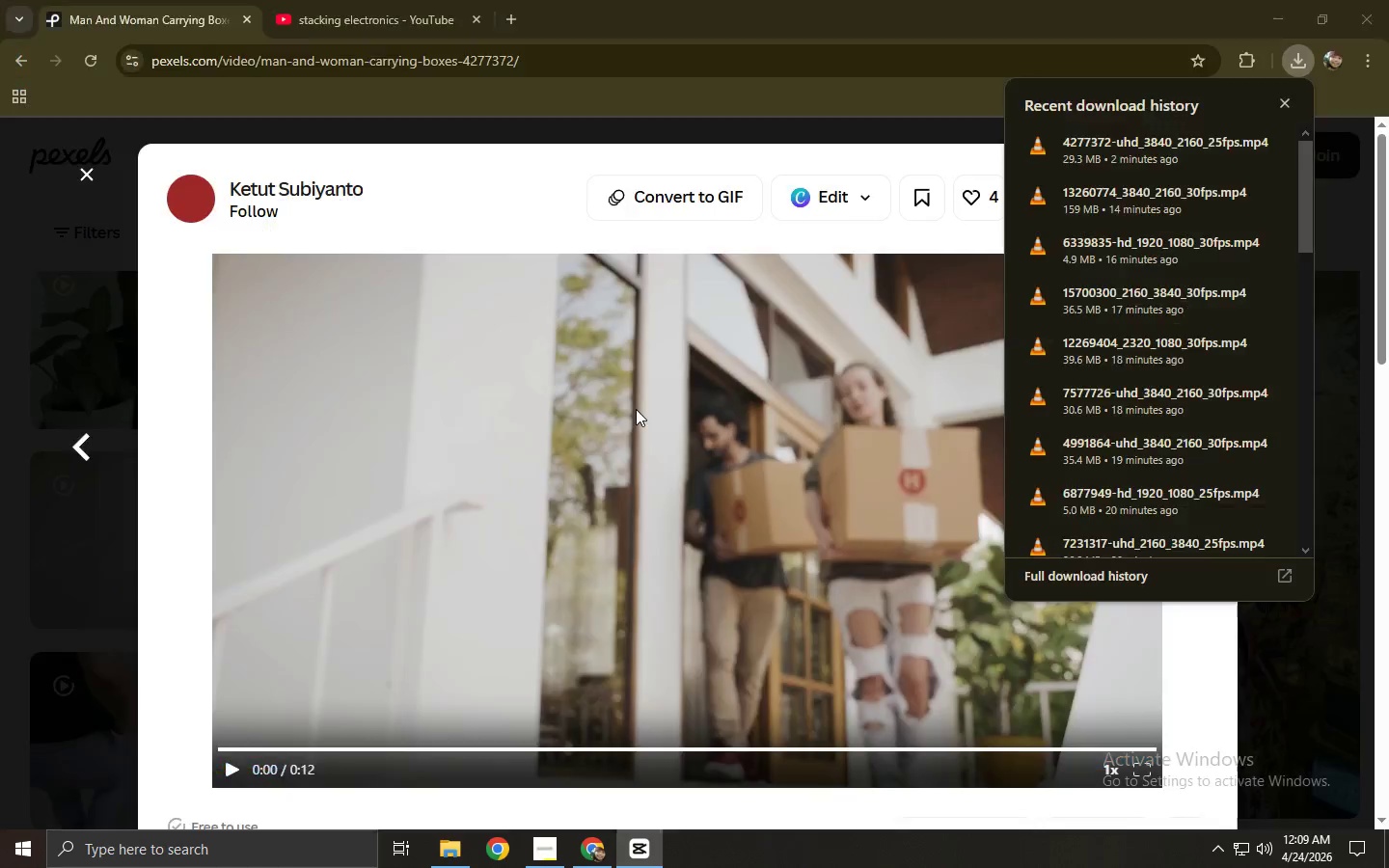 
key(Tab)
type(smilling )
 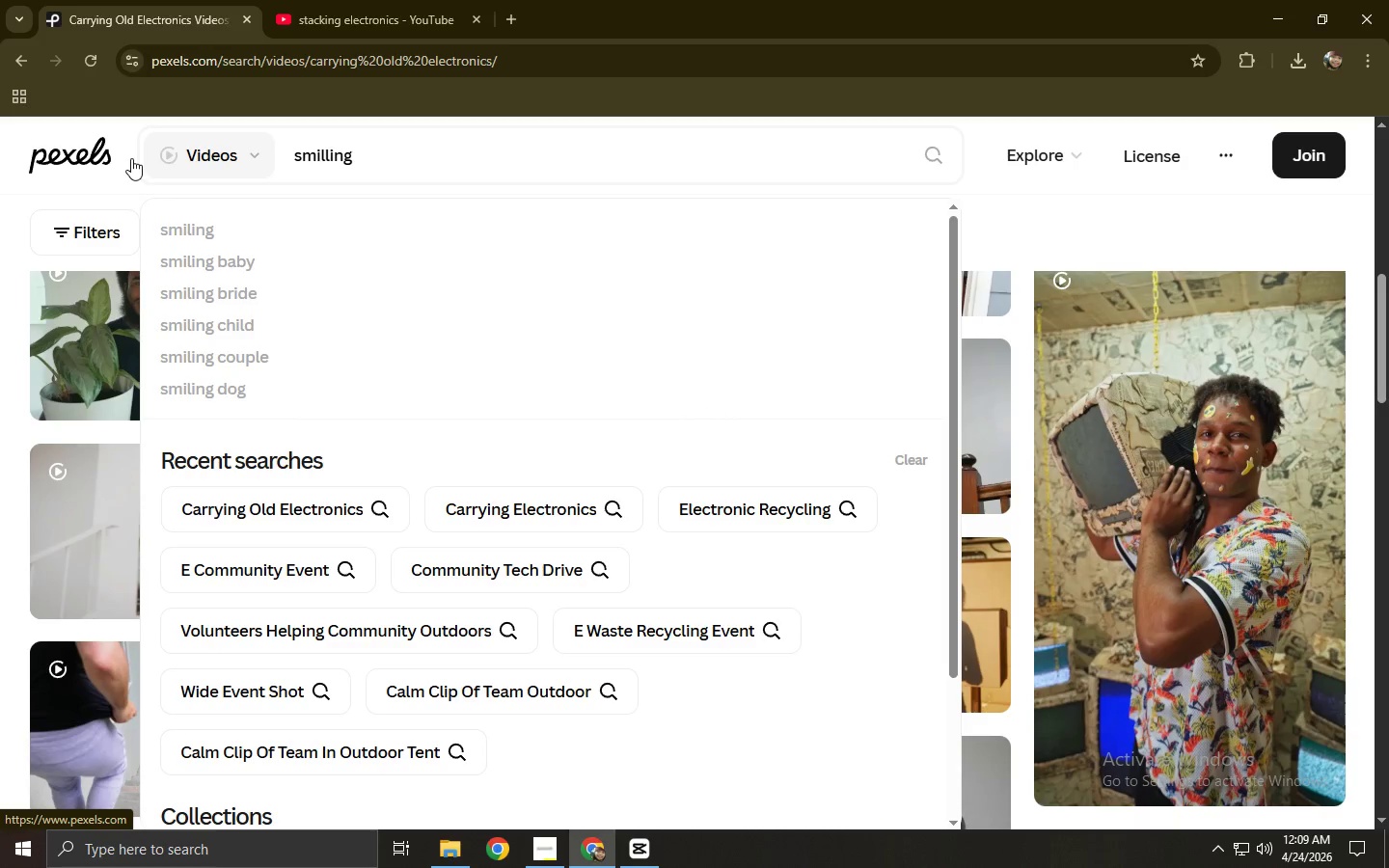 
left_click_drag(start_coordinate=[491, 155], to_coordinate=[131, 158])
 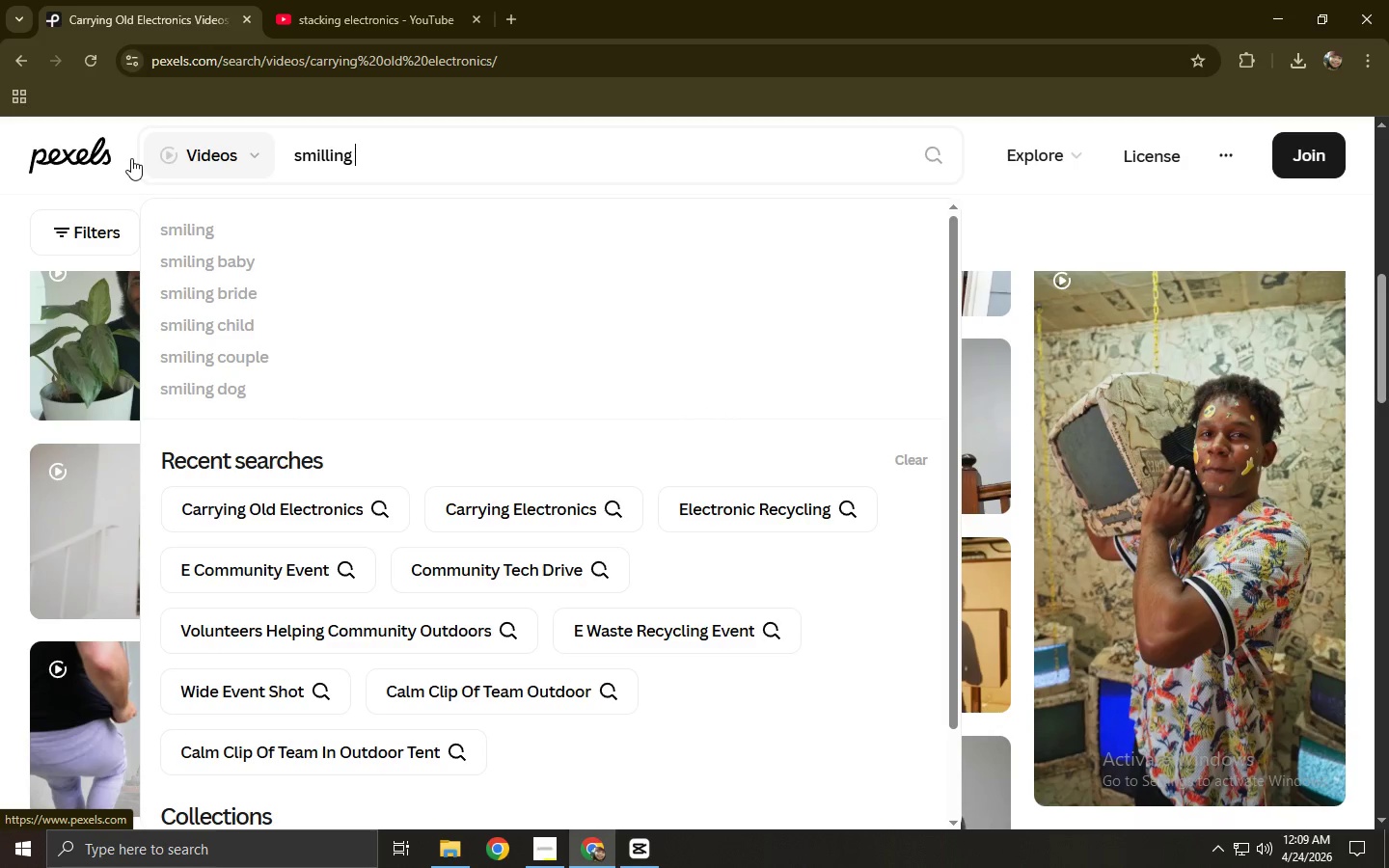 
key(Backspace)
key(Backspace)
key(Backspace)
key(Backspace)
key(Backspace)
type(ing interactios)
key(Backspace)
type(ns)
 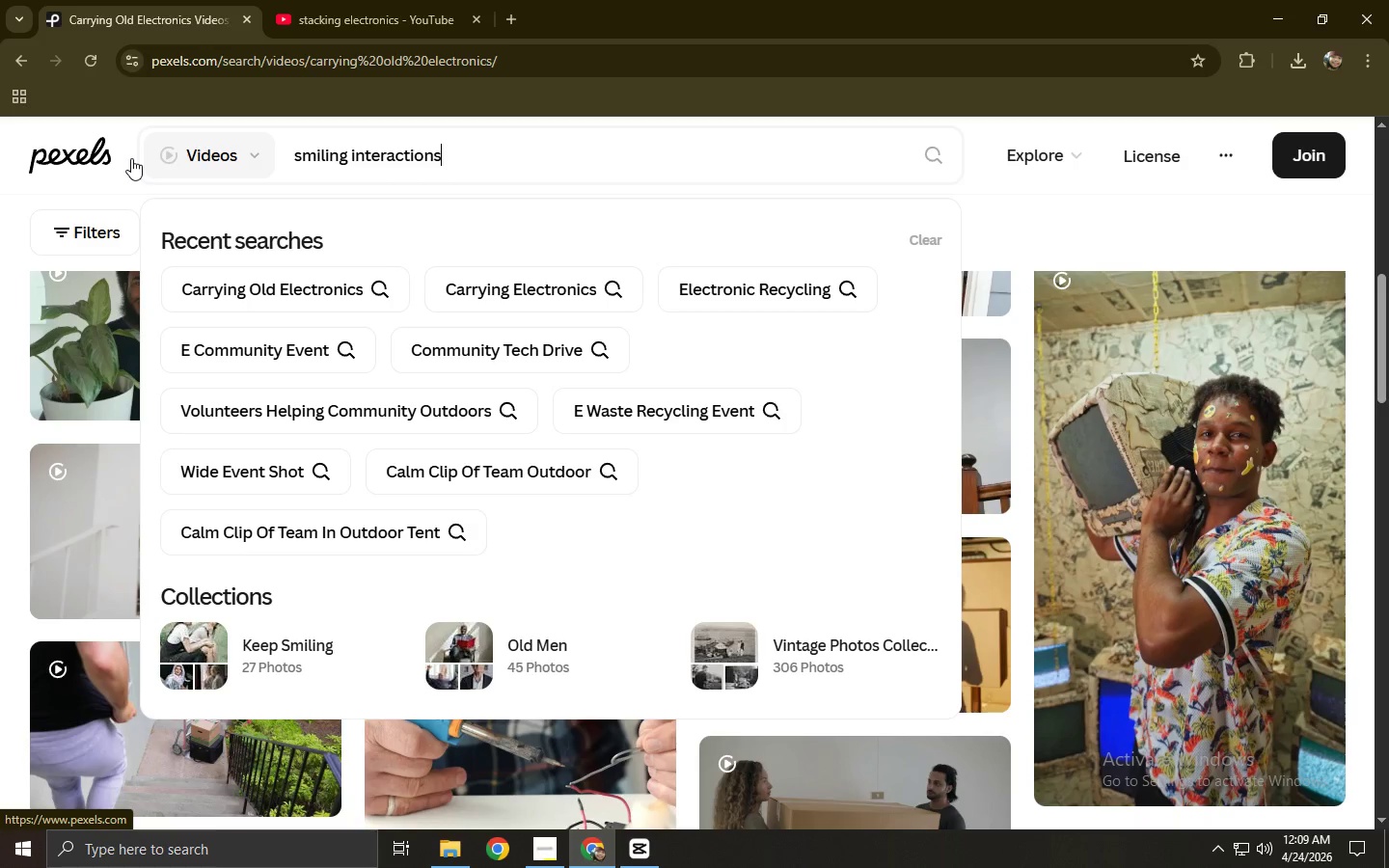 
key(Enter)
 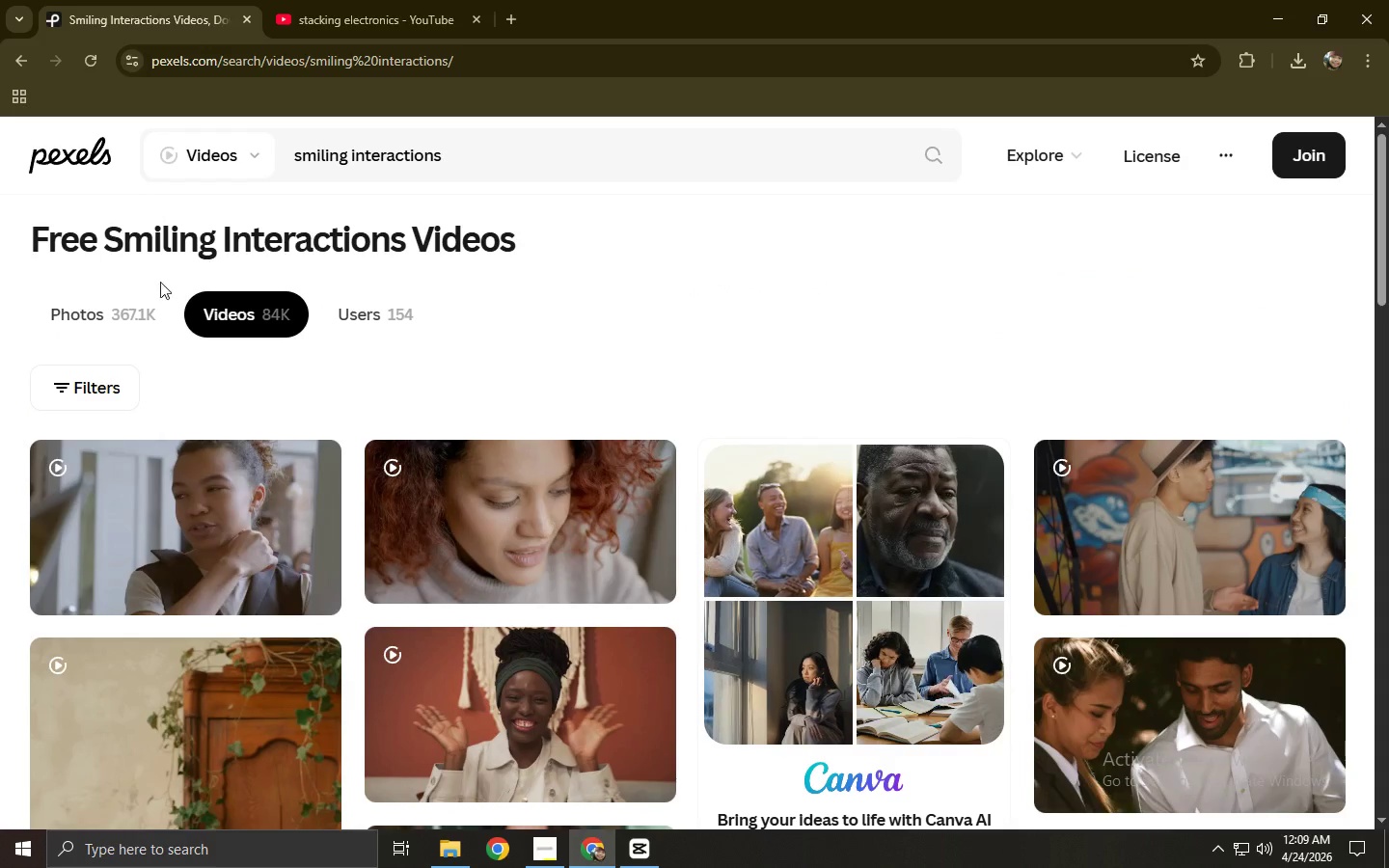 
scroll: coordinate [155, 438], scroll_direction: down, amount: 10.0
 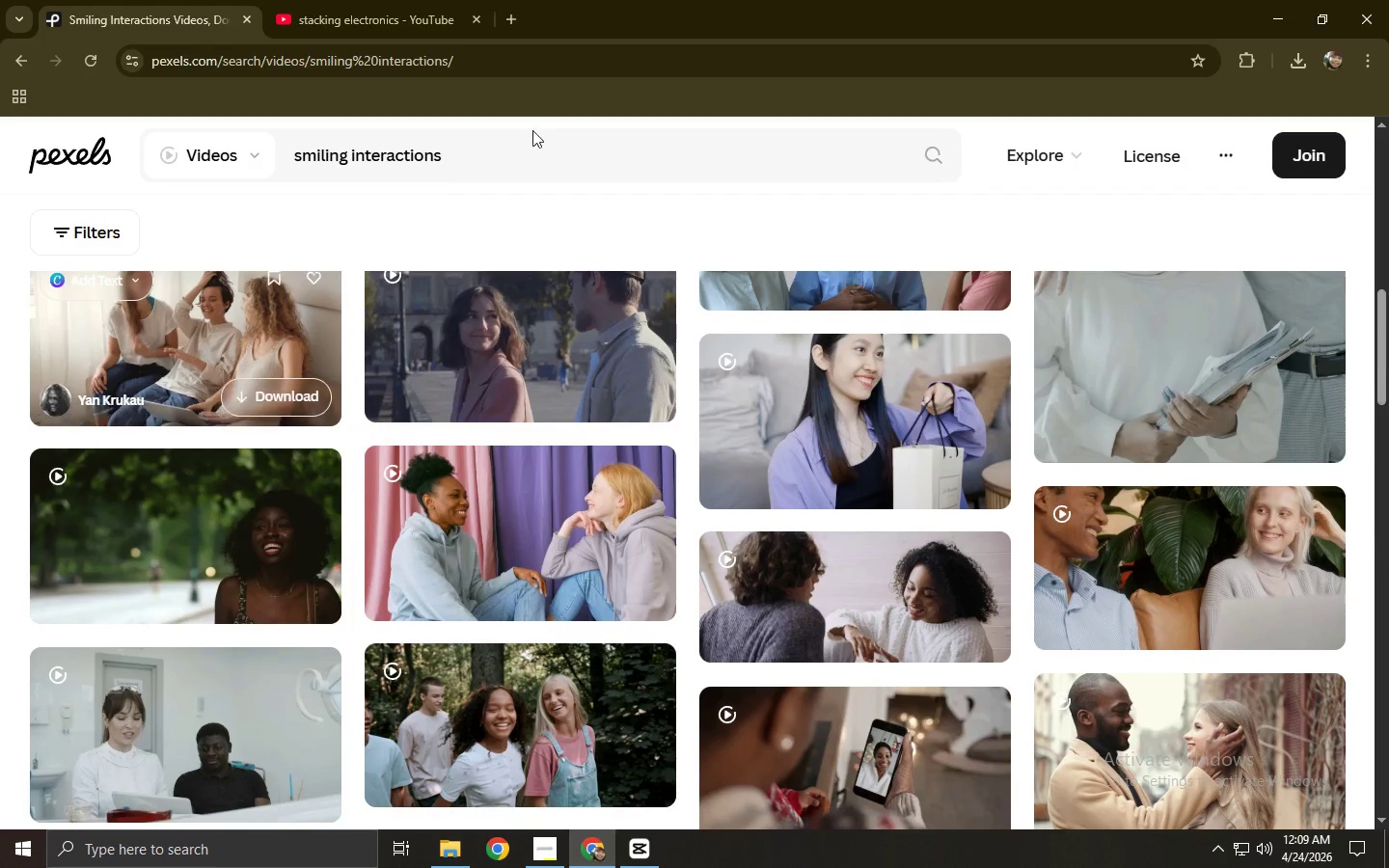 
double_click([531, 162])
 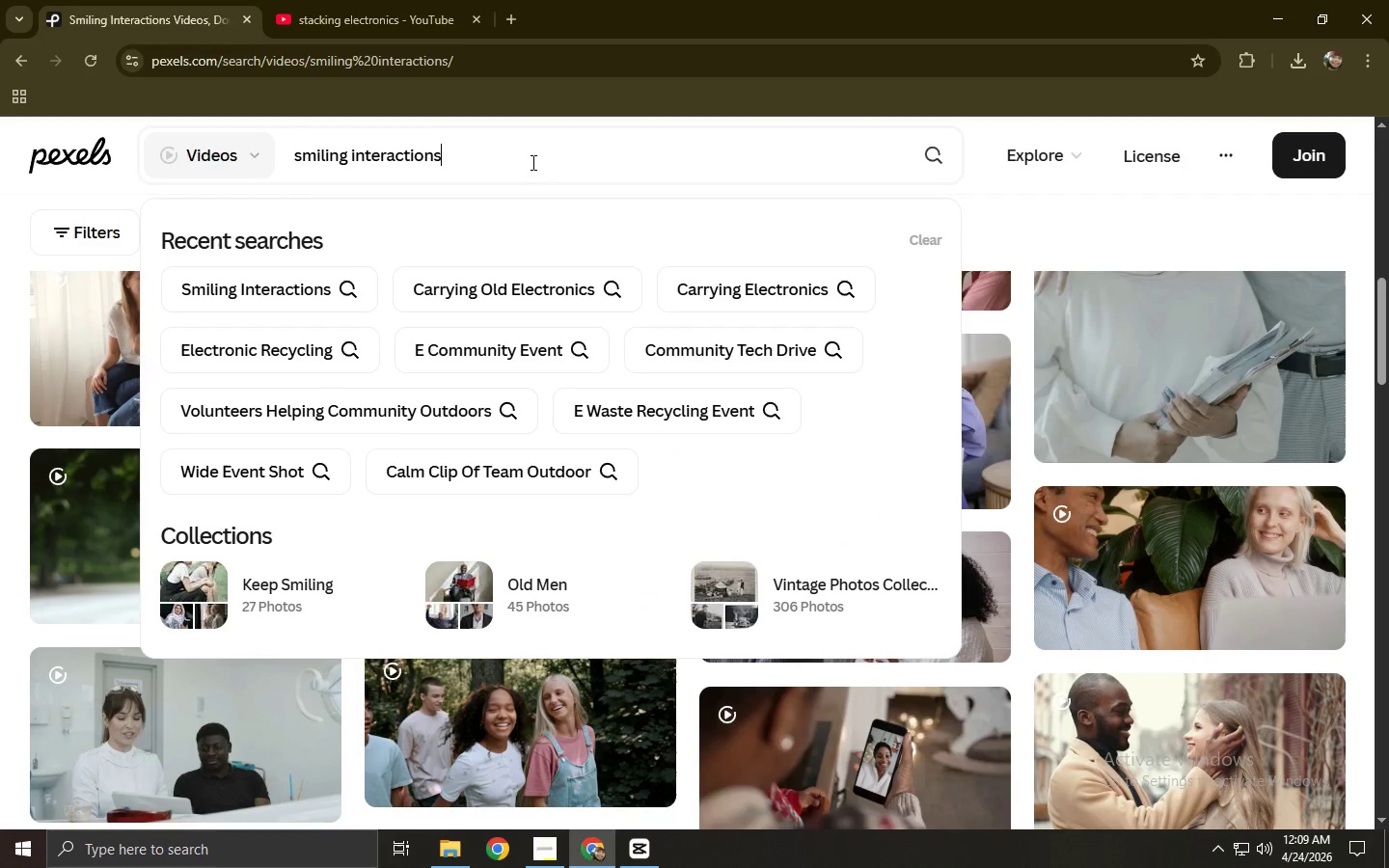 
type( ourdoo)
key(Backspace)
key(Backspace)
key(Backspace)
key(Backspace)
type(tdoor)
 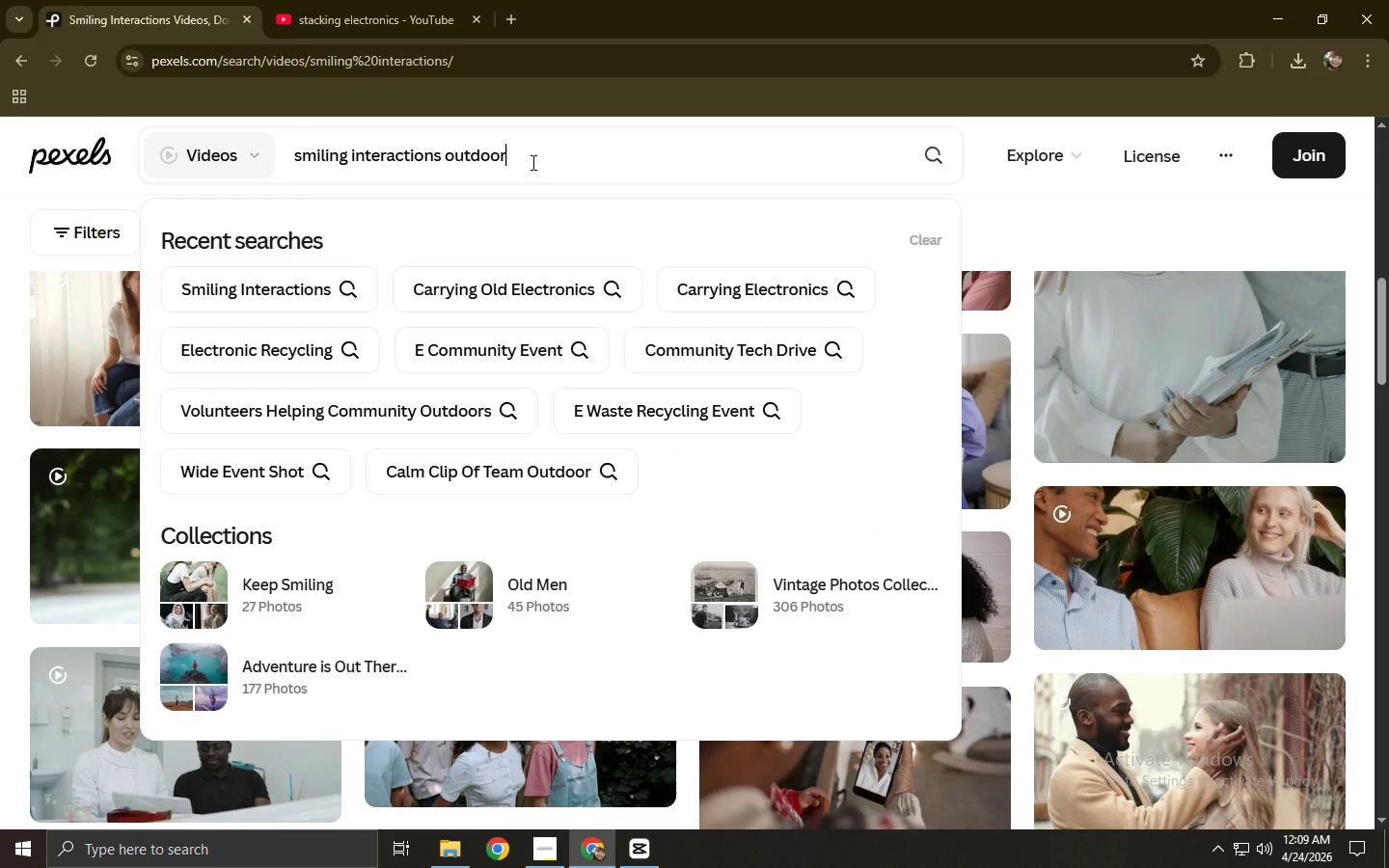 
key(Enter)
 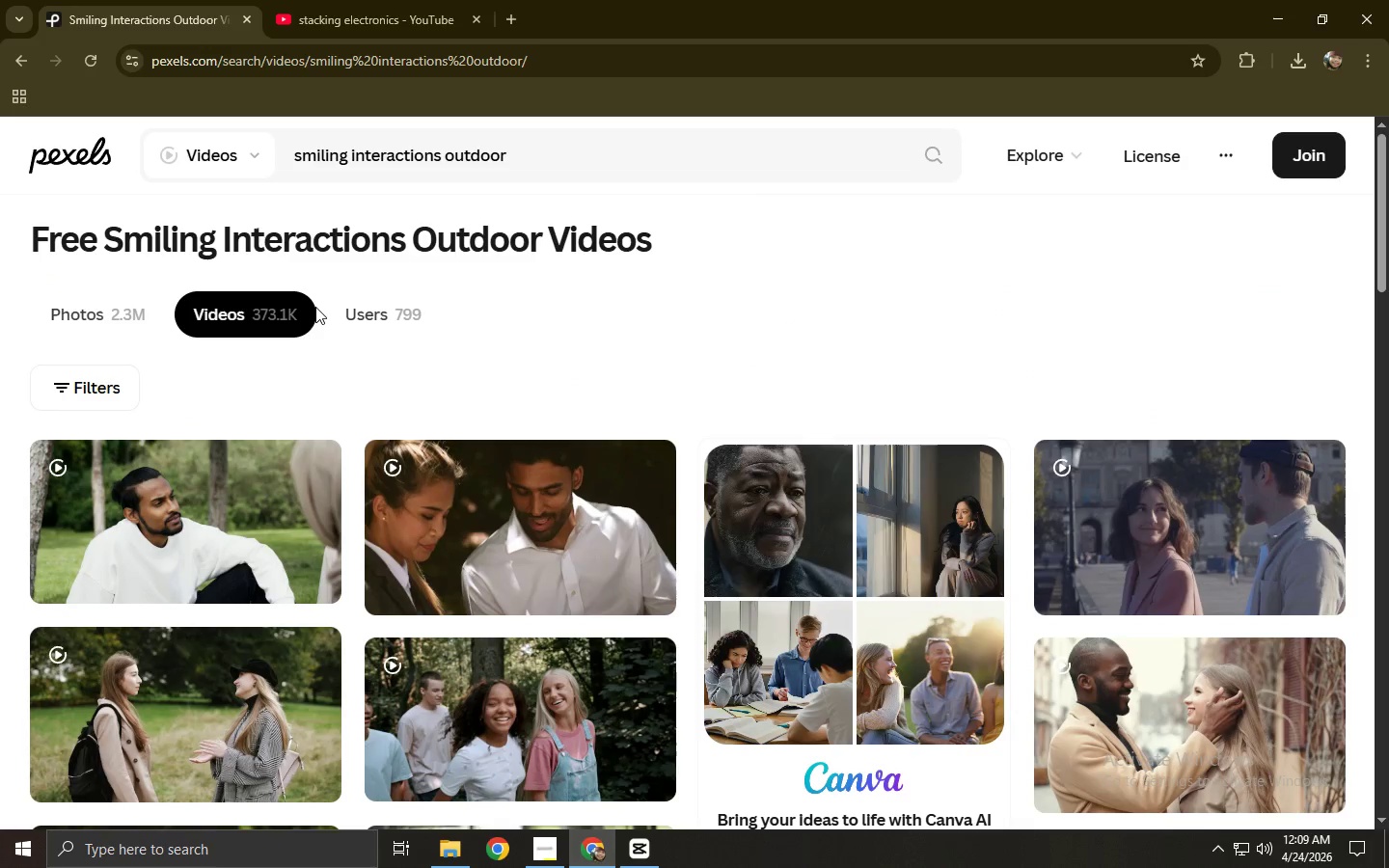 
wait(5.72)
 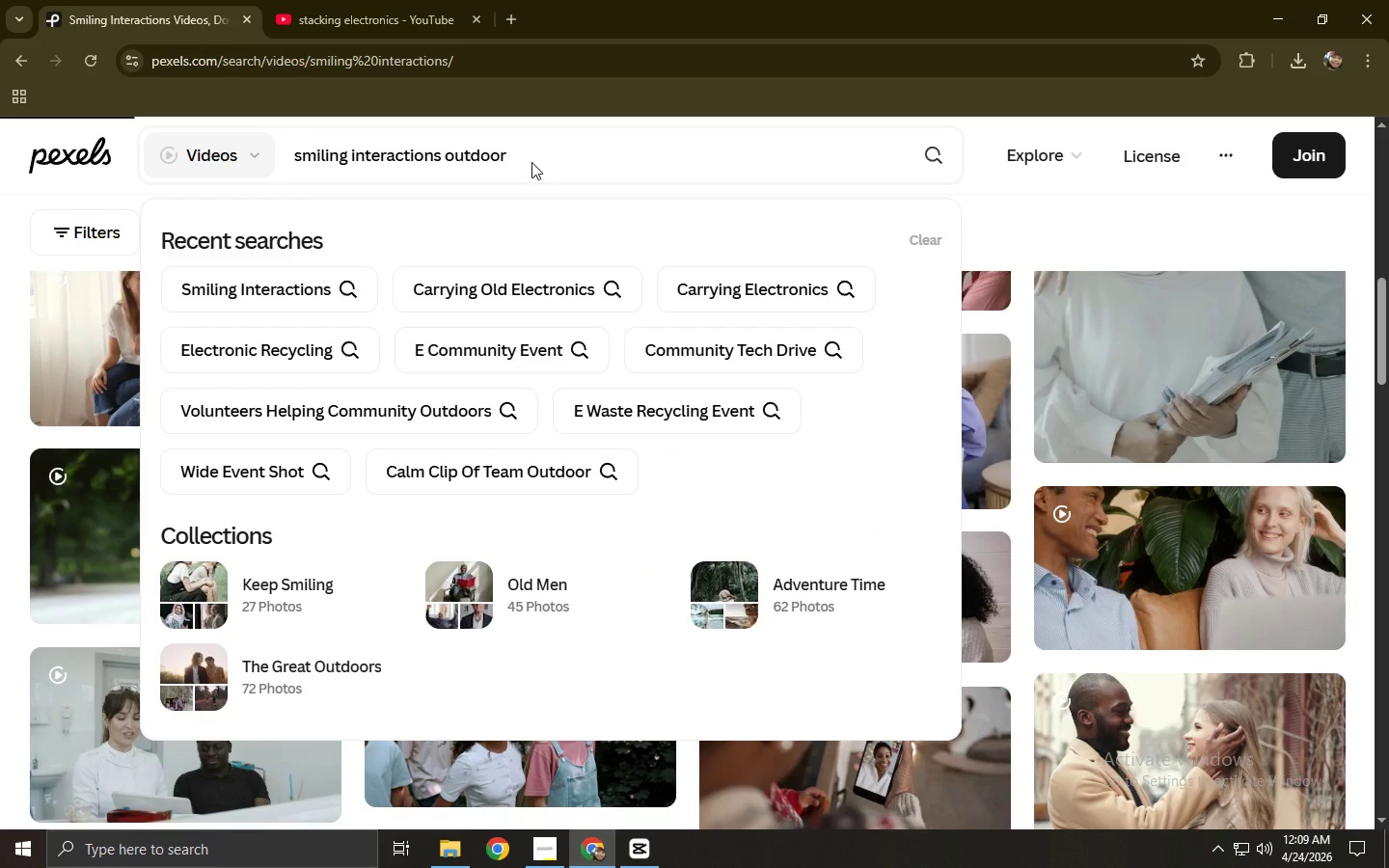 
scroll: coordinate [692, 421], scroll_direction: down, amount: 10.0
 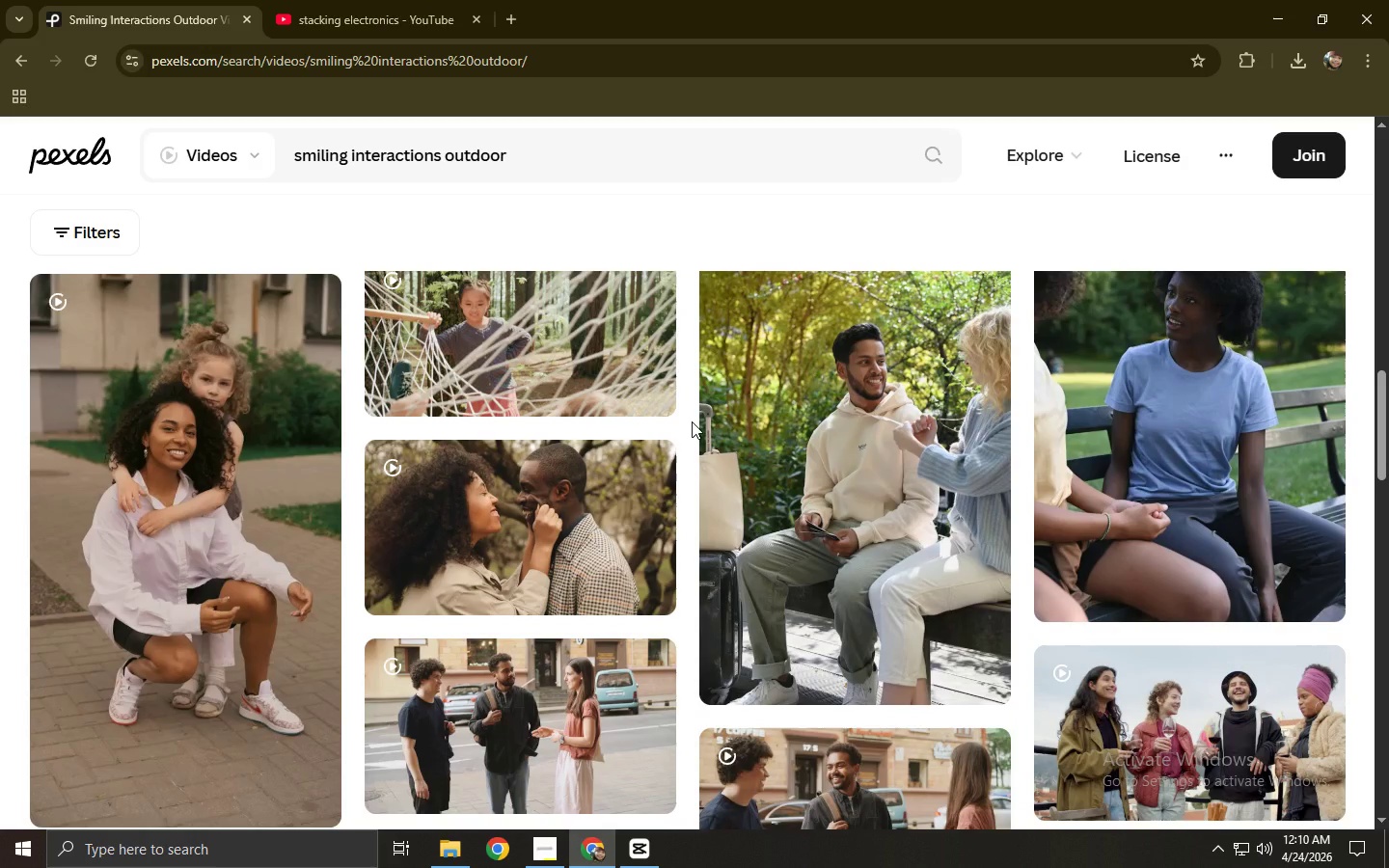 
scroll: coordinate [586, 451], scroll_direction: down, amount: 13.0
 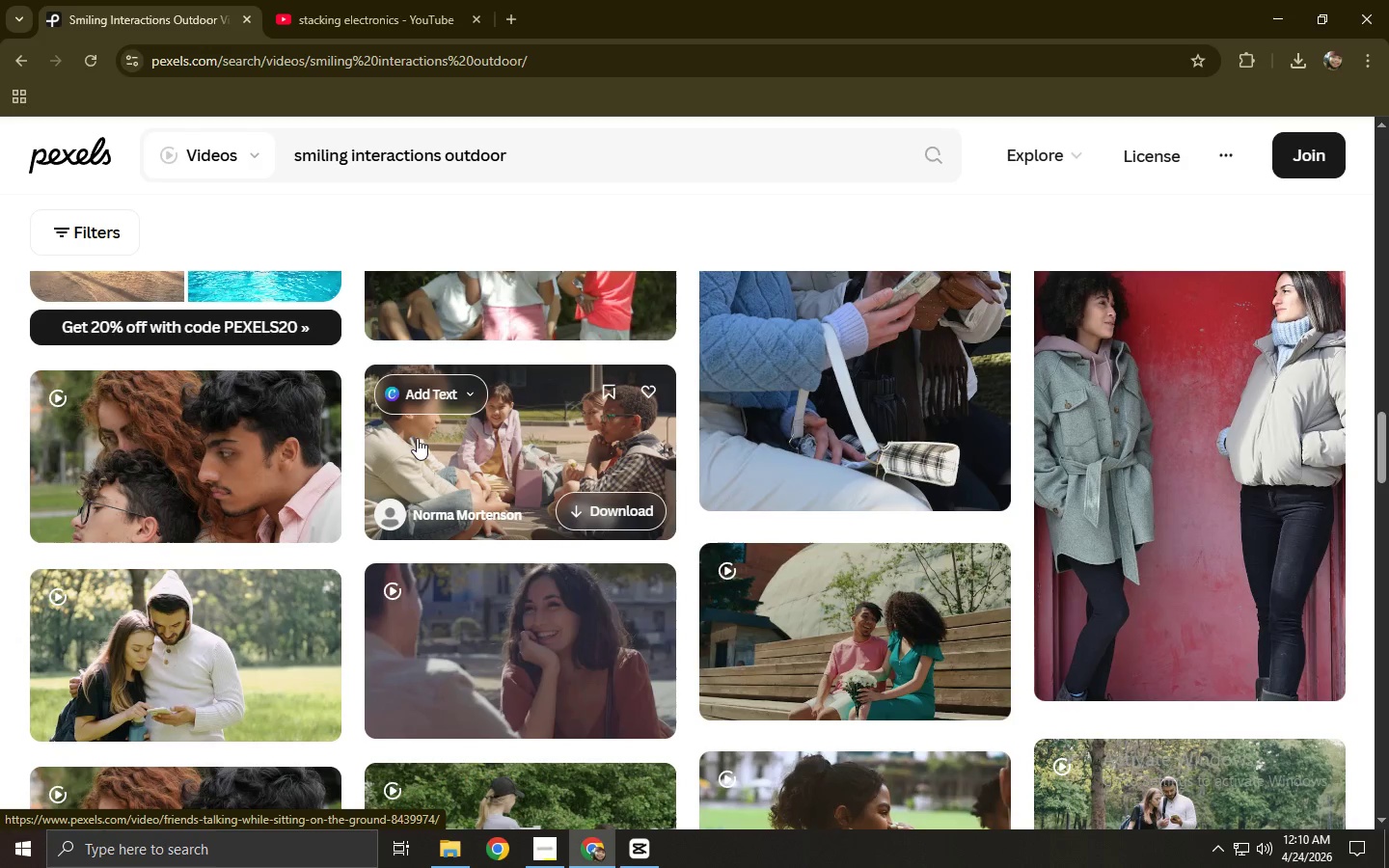 
scroll: coordinate [460, 435], scroll_direction: down, amount: 3.0
 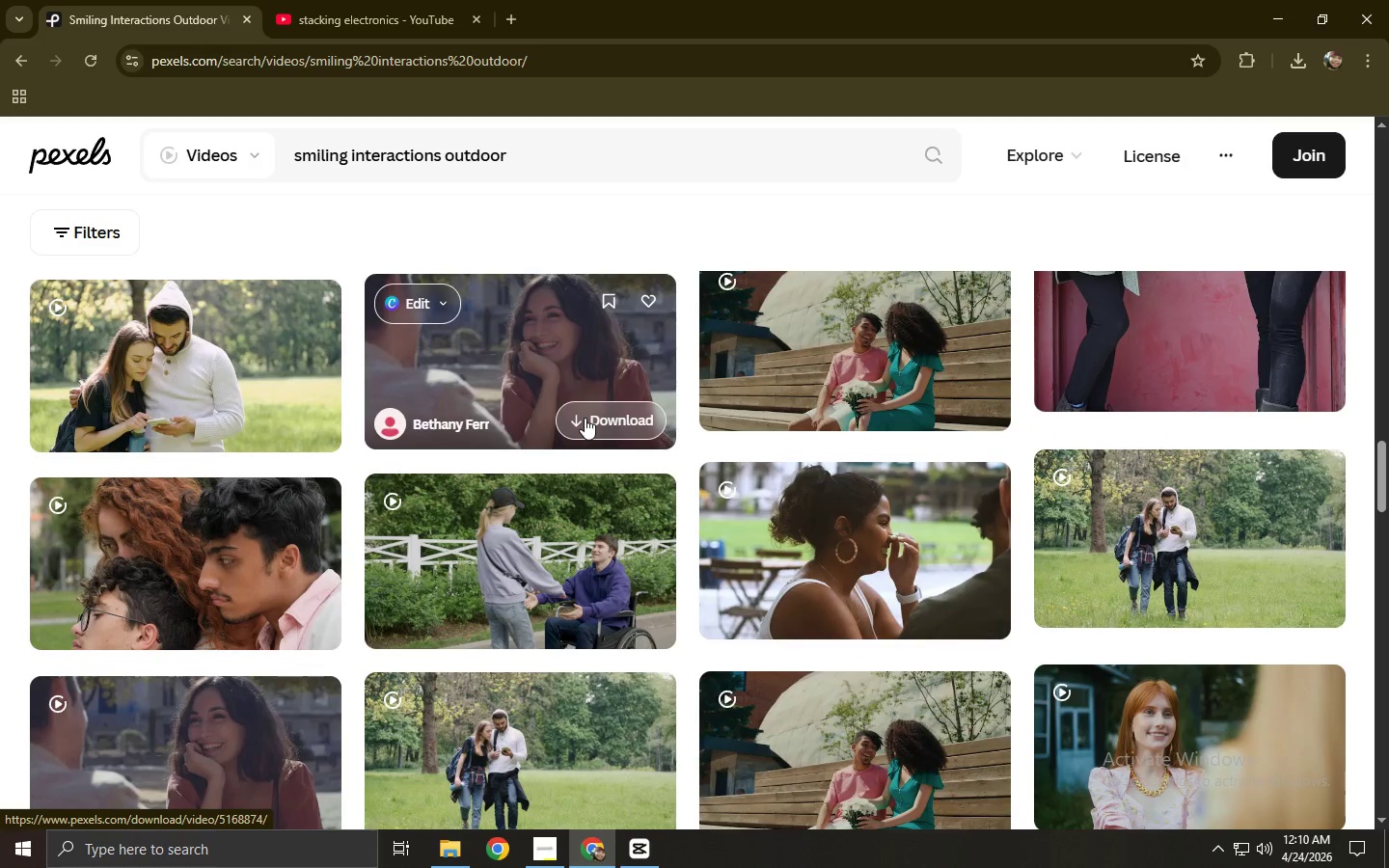 
scroll: coordinate [526, 448], scroll_direction: up, amount: 22.0
 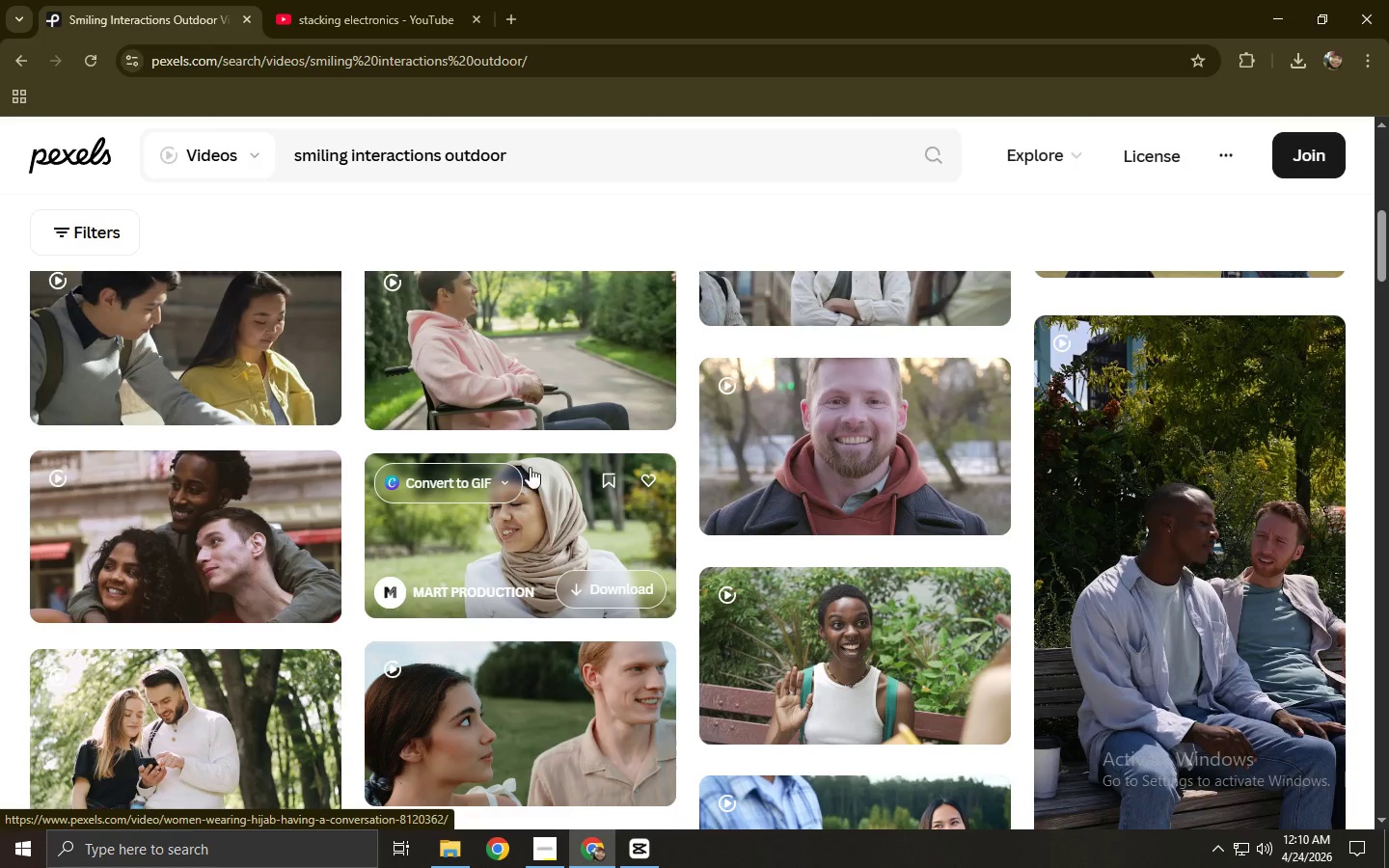 
scroll: coordinate [469, 438], scroll_direction: up, amount: 8.0
 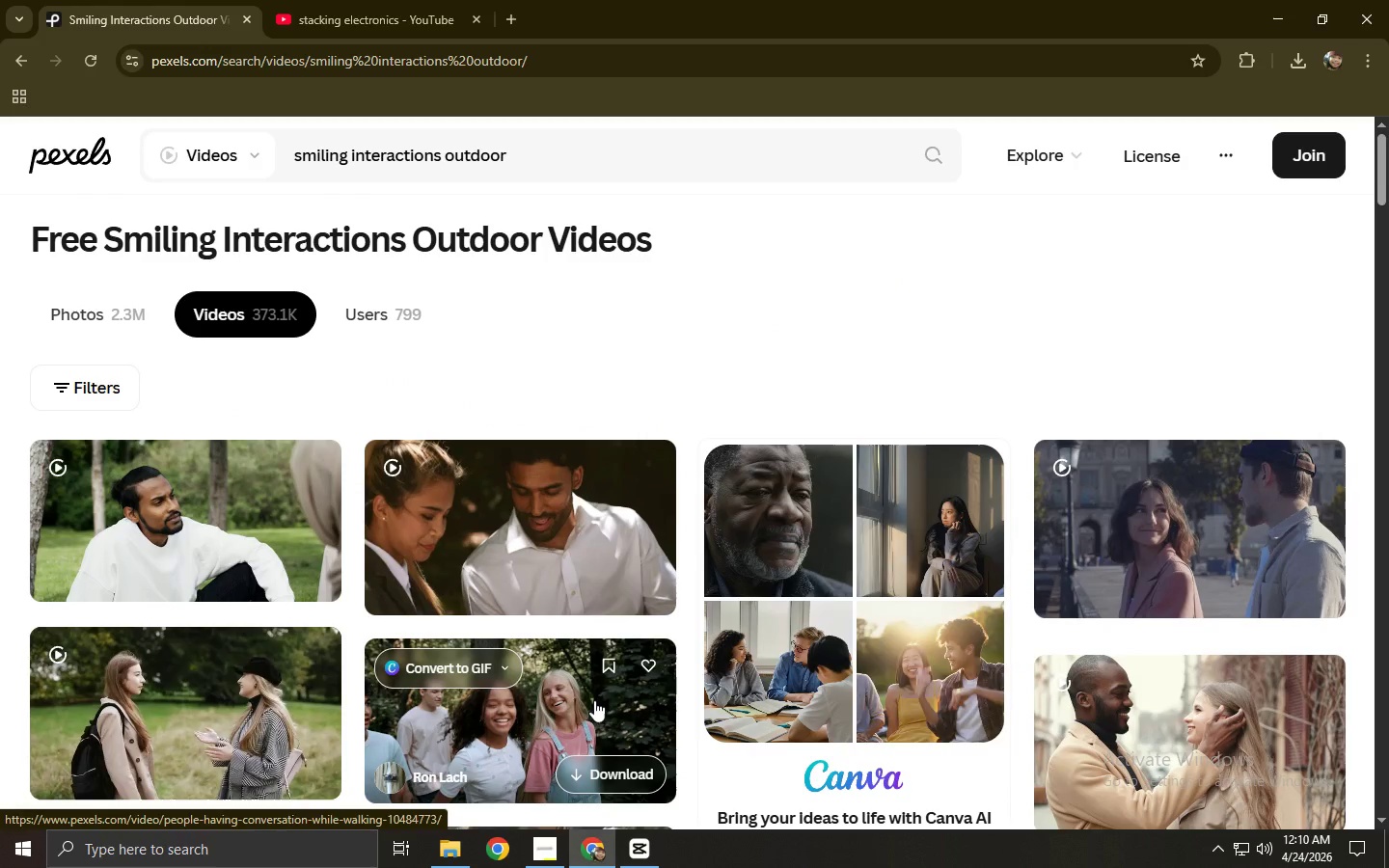 
left_click([571, 711])
 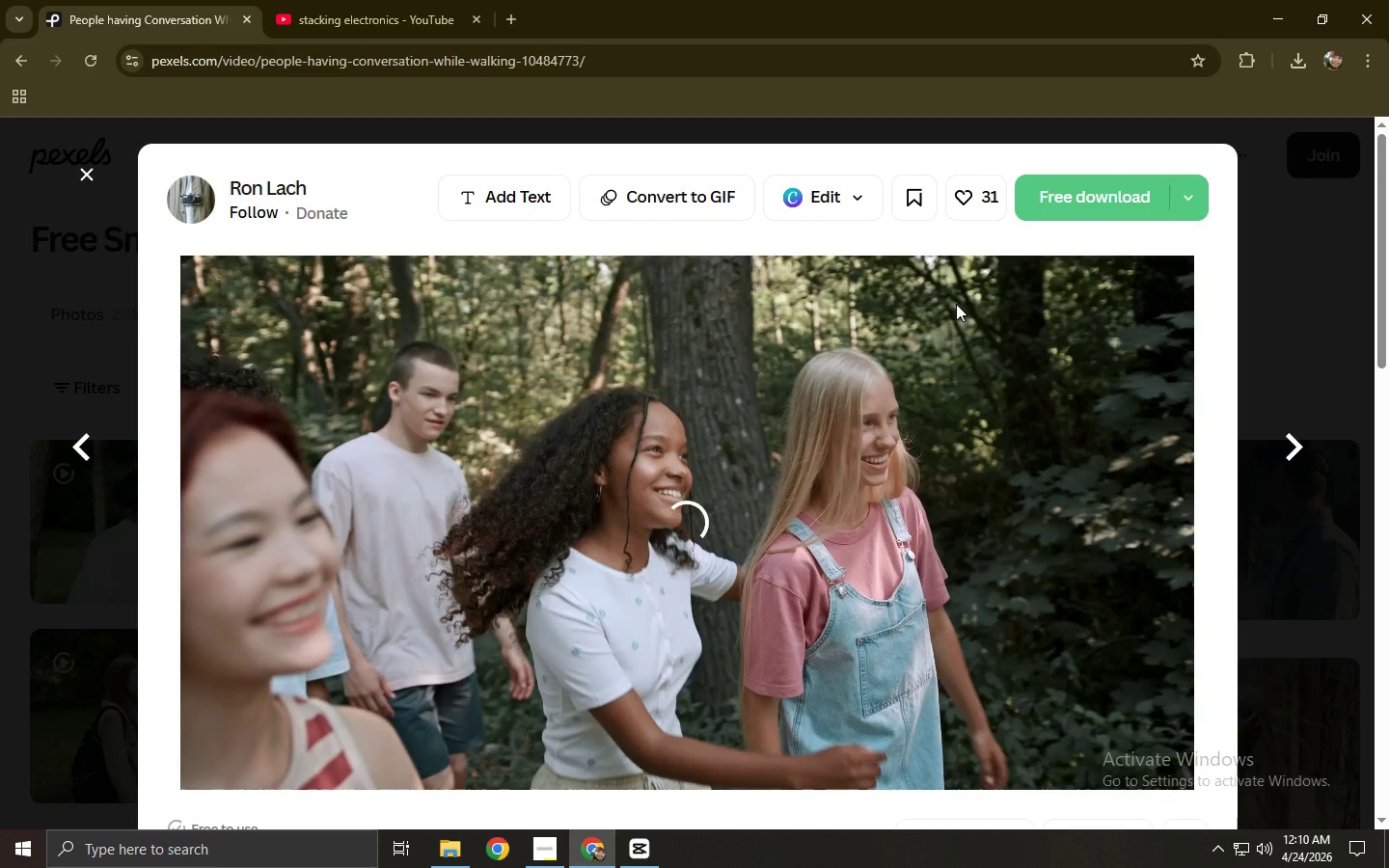 
left_click([0, 502])
 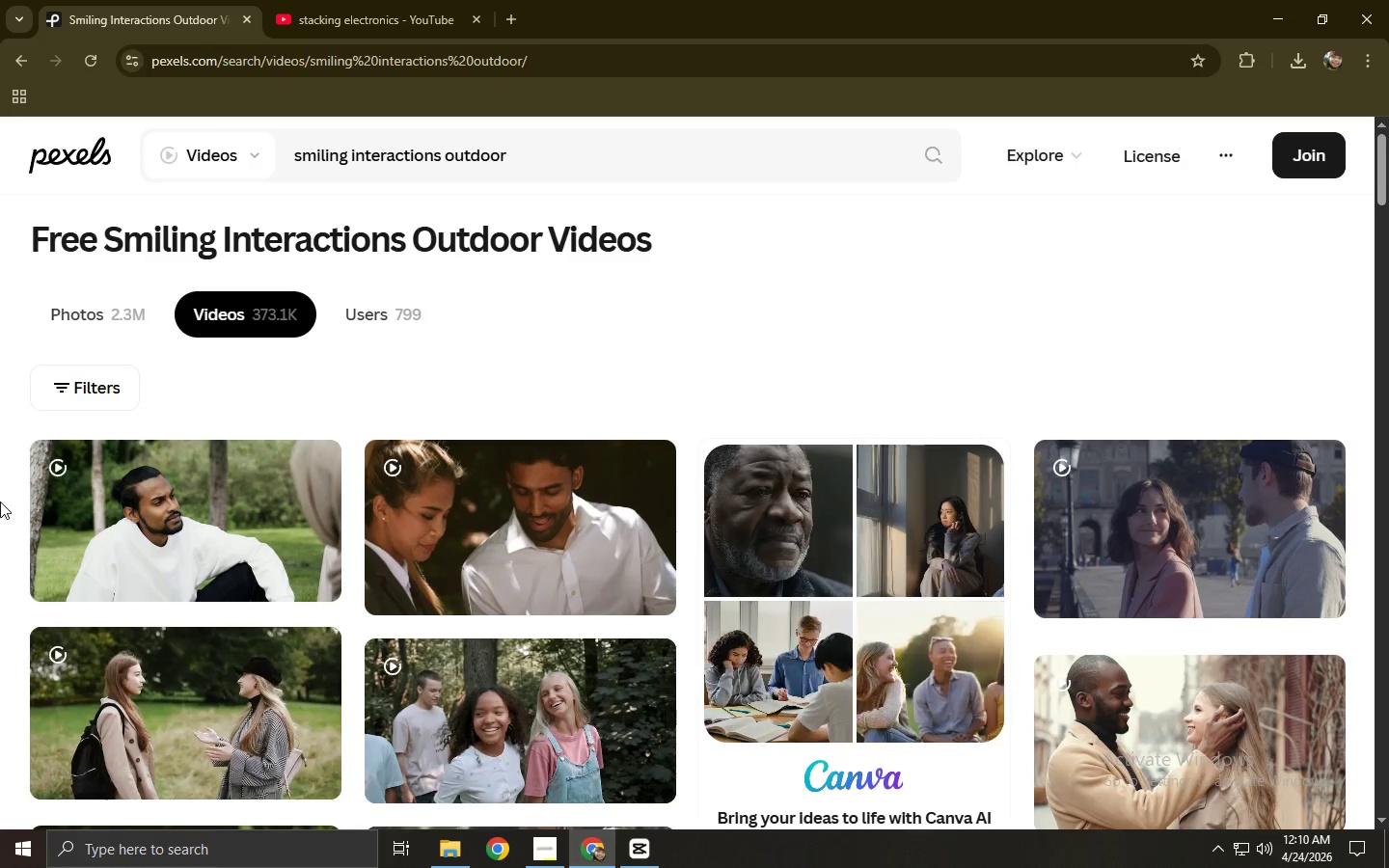 
scroll: coordinate [509, 429], scroll_direction: down, amount: 15.0
 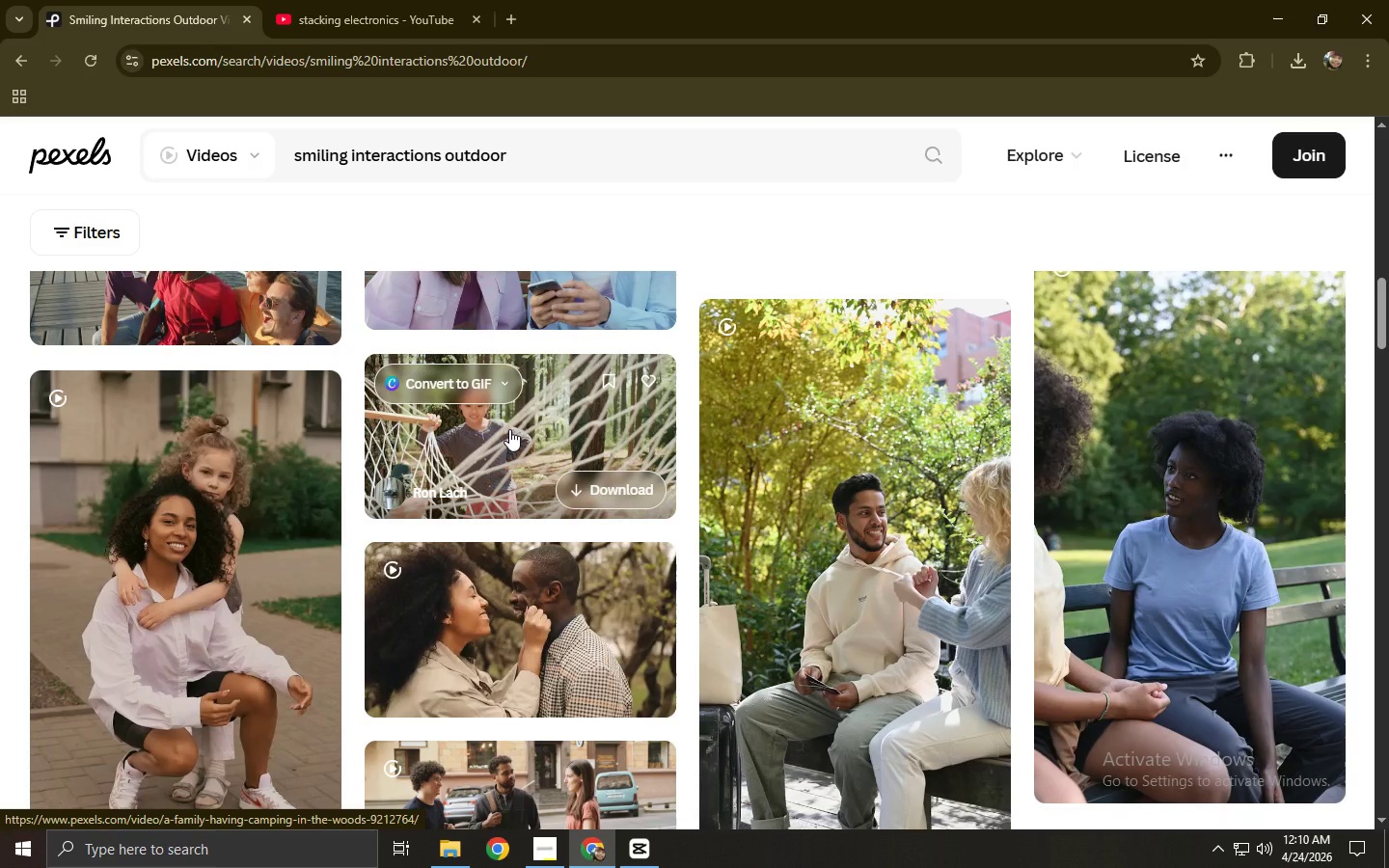 
scroll: coordinate [699, 396], scroll_direction: down, amount: 14.0
 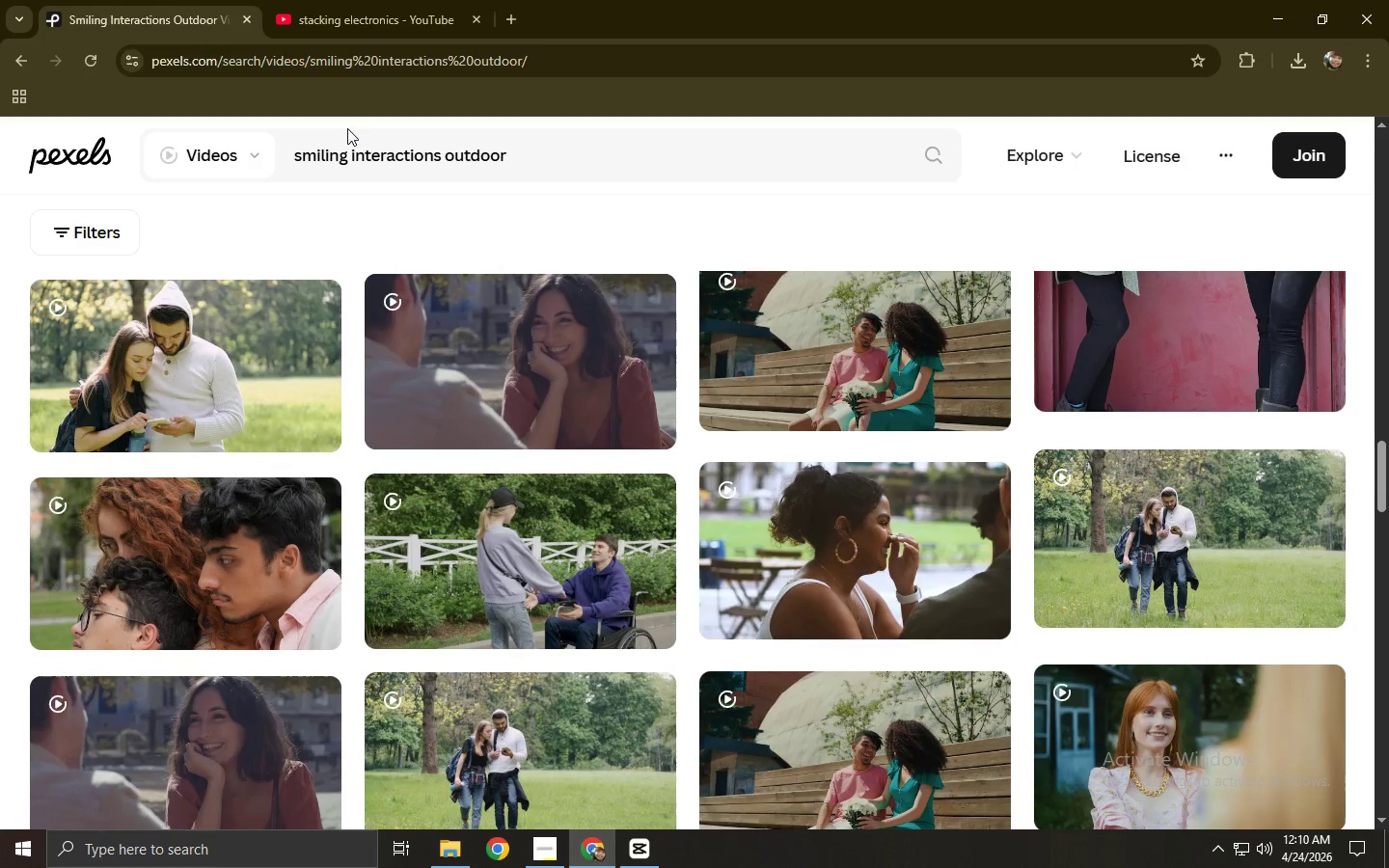 
left_click_drag(start_coordinate=[517, 152], to_coordinate=[444, 159])
 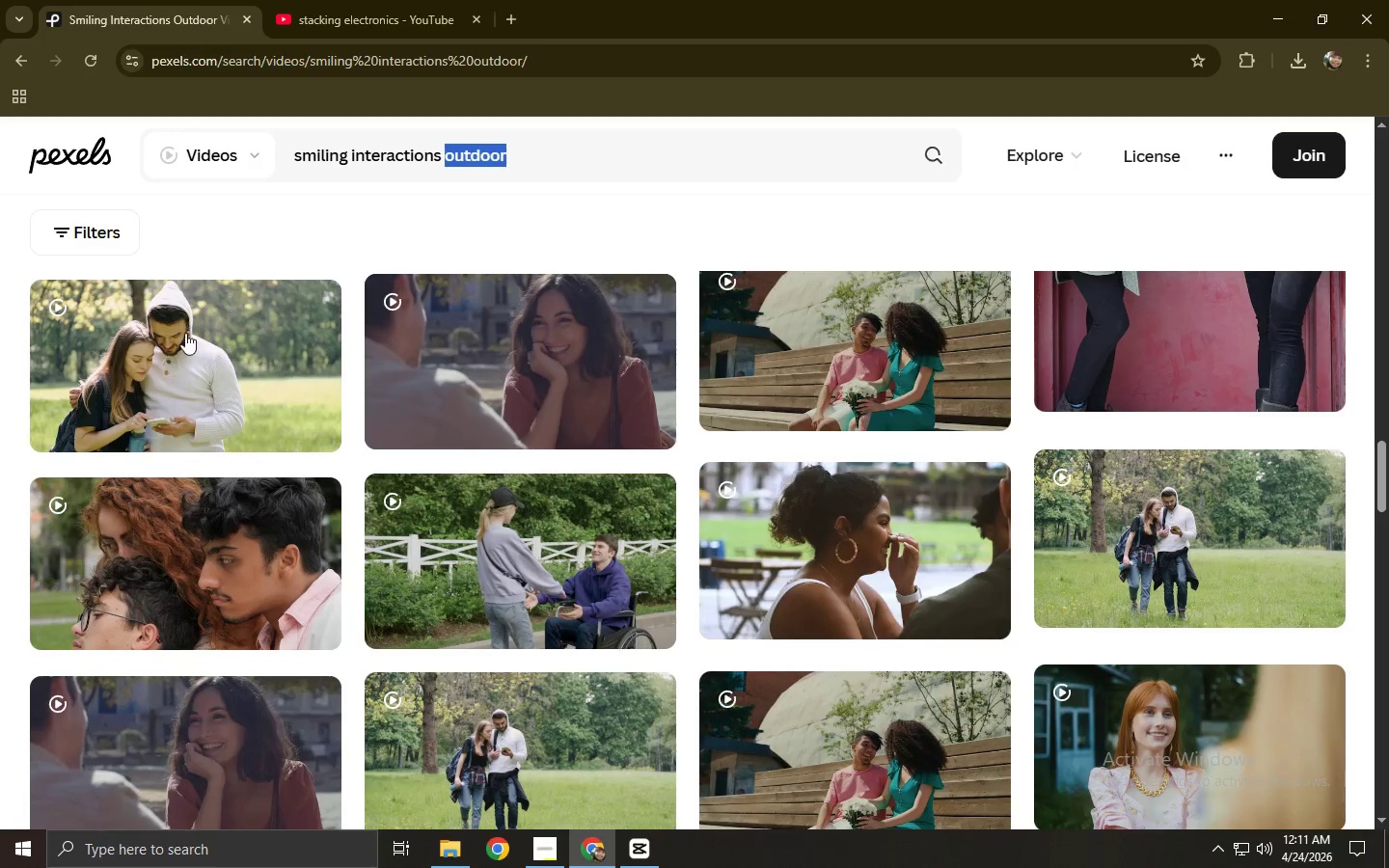 
left_click([0, 387])
 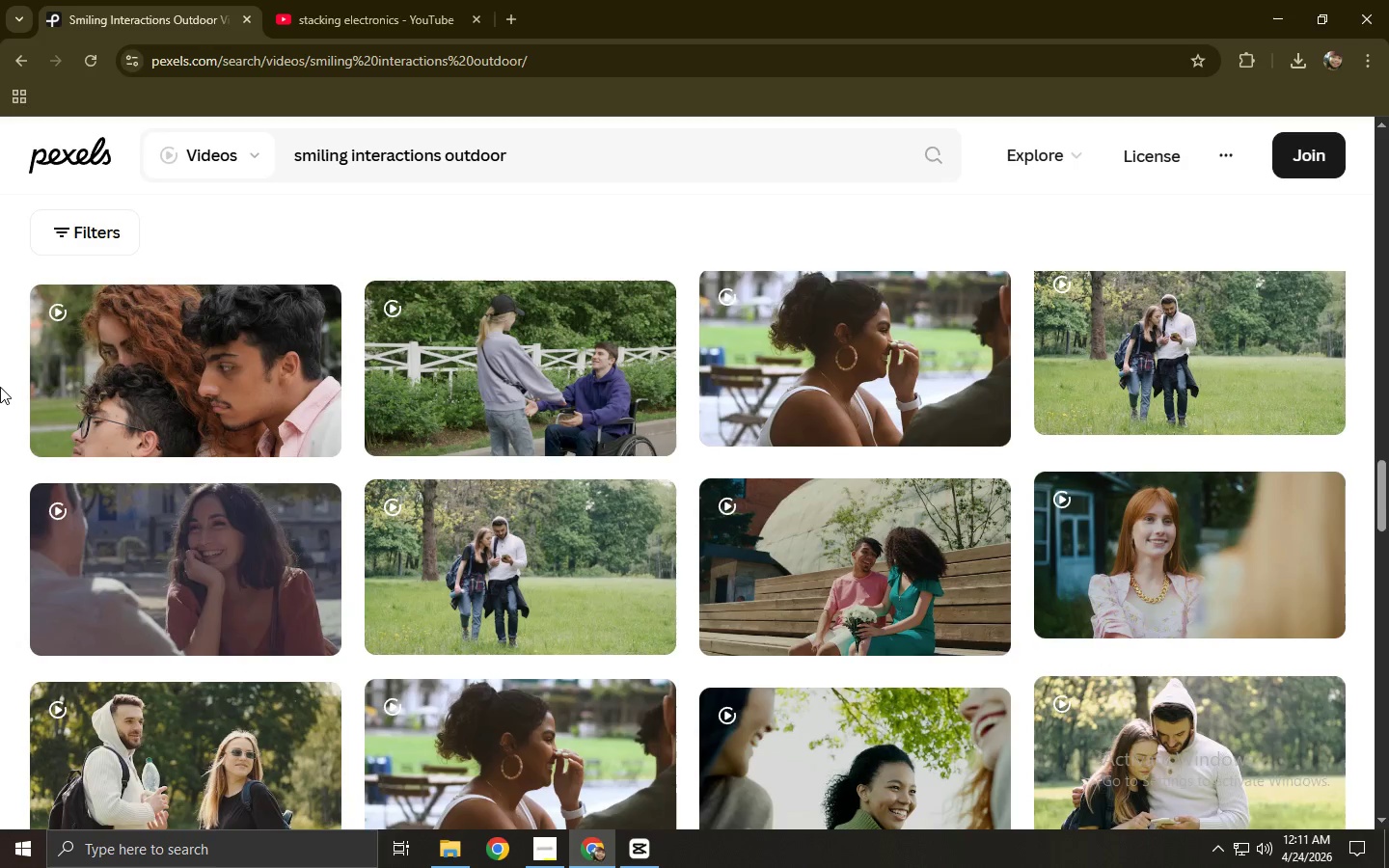 
scroll: coordinate [0, 387], scroll_direction: down, amount: 4.0
 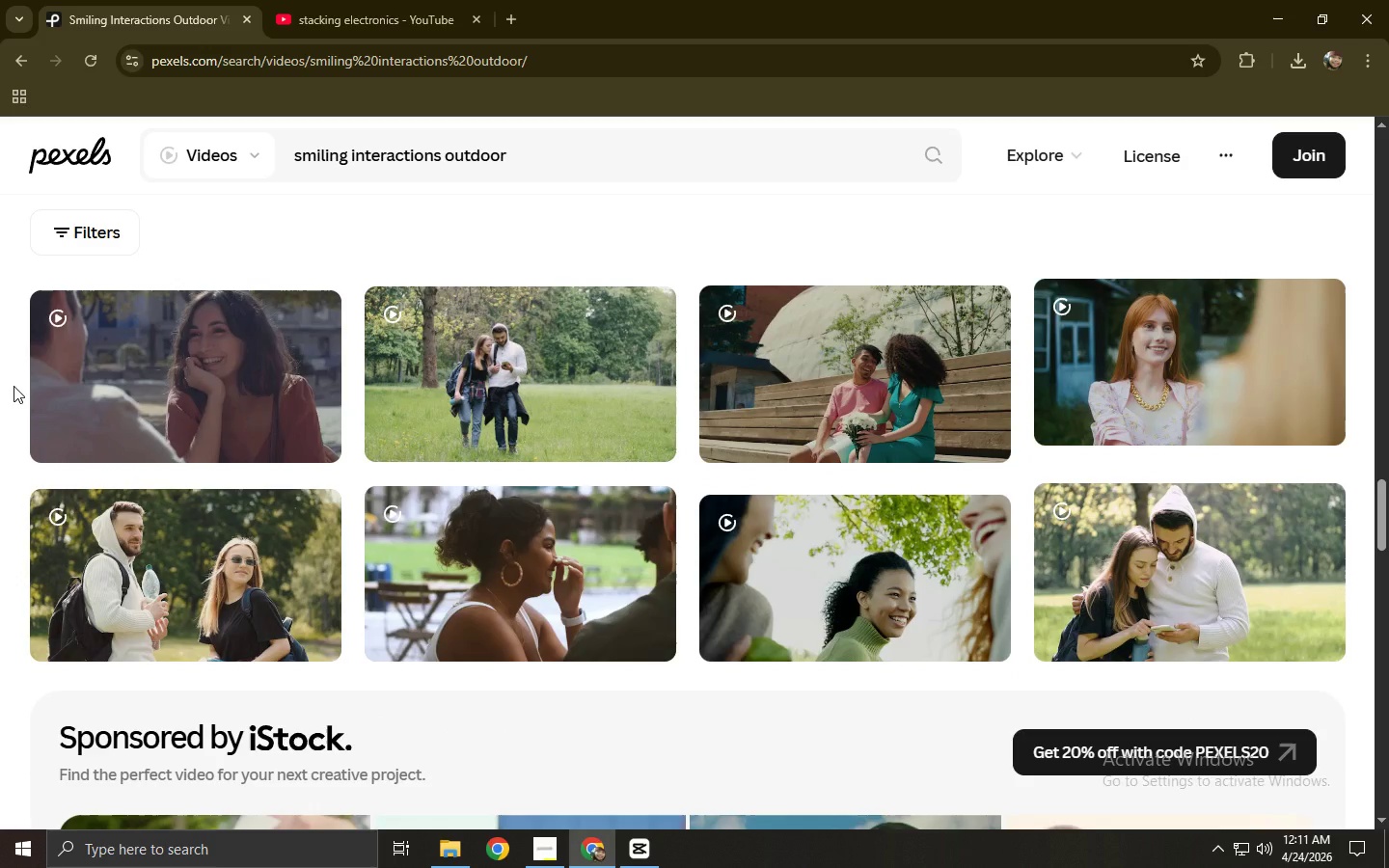 
scroll: coordinate [513, 549], scroll_direction: up, amount: 16.0
 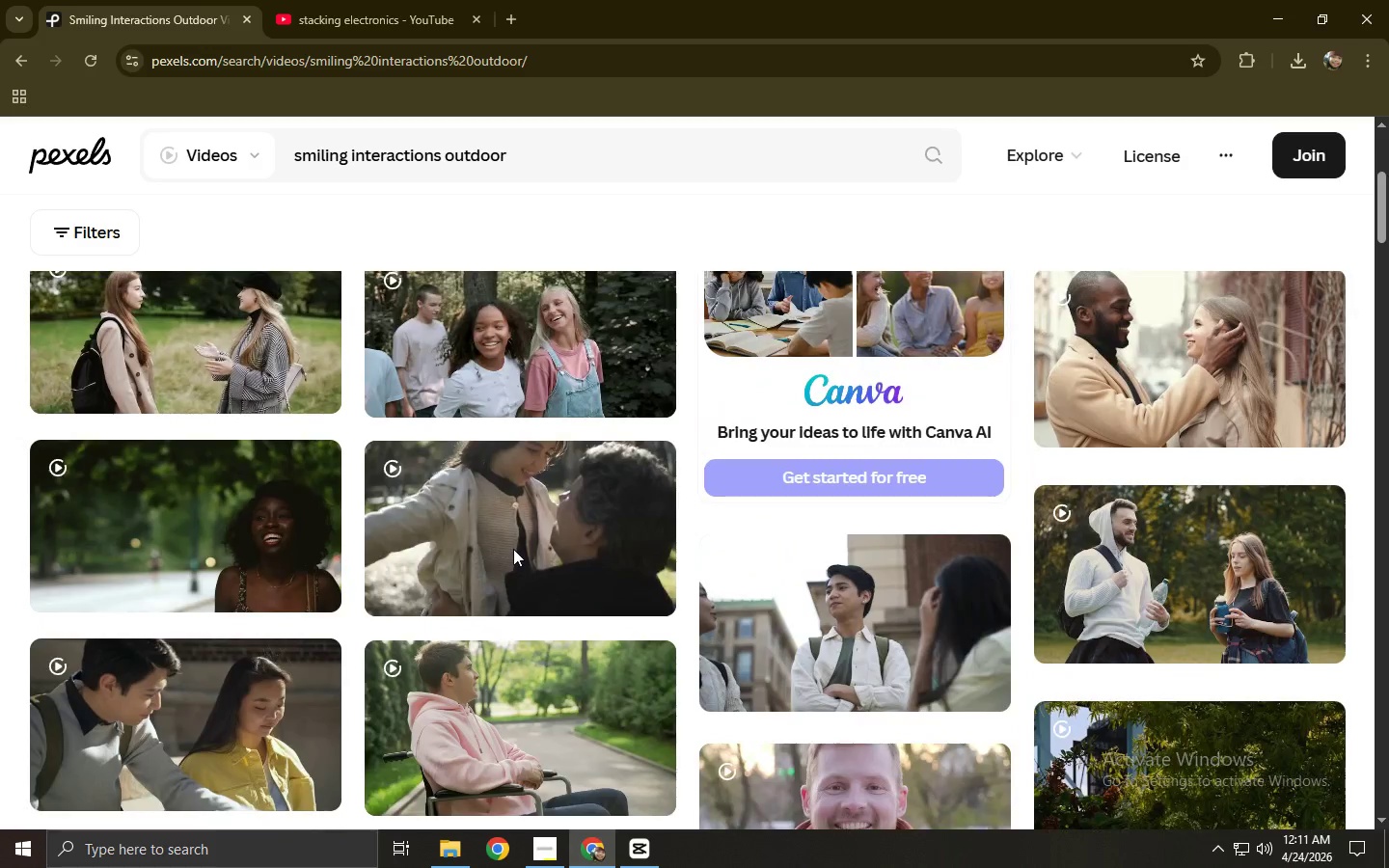 
left_click([509, 601])
 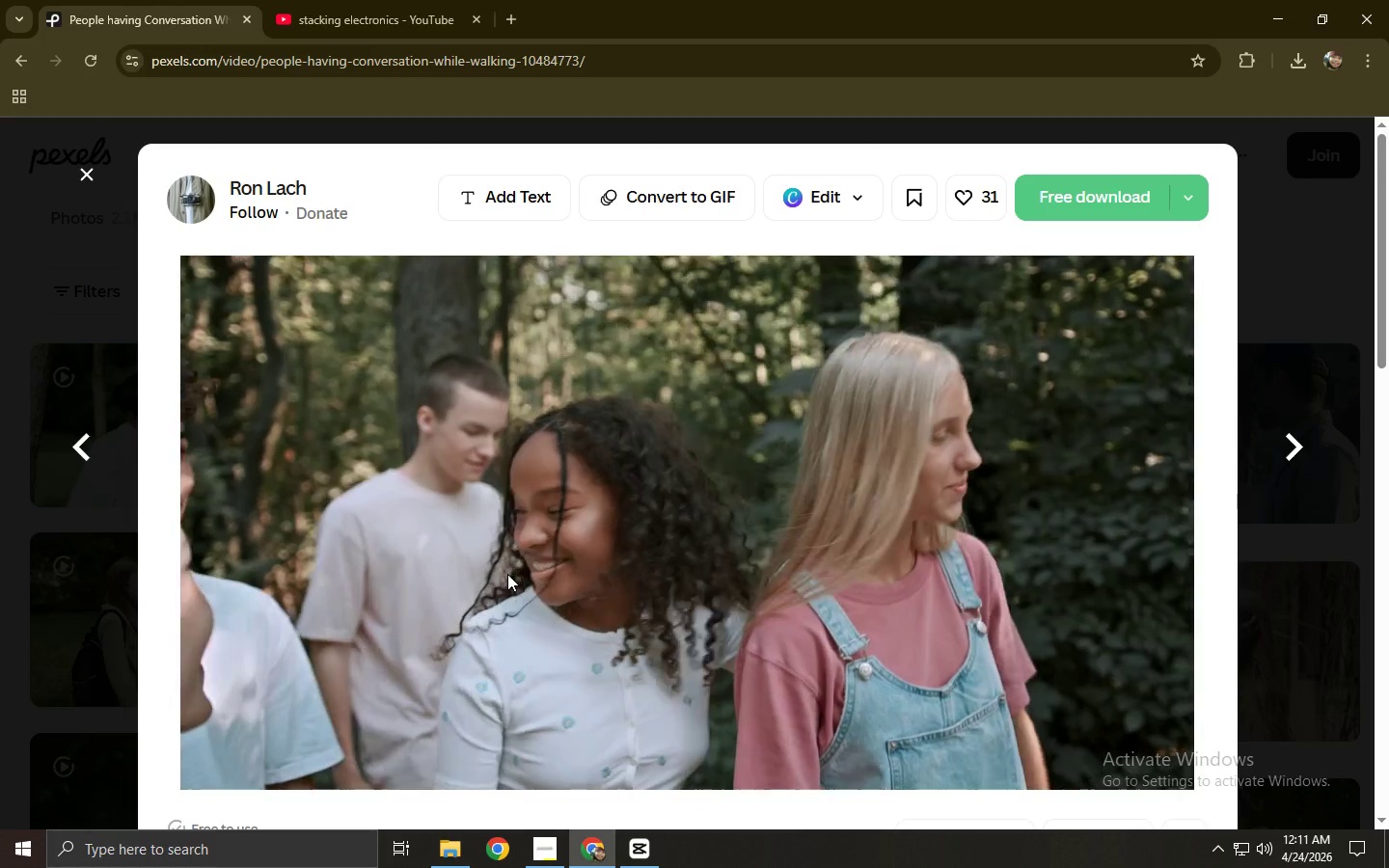 
wait(10.16)
 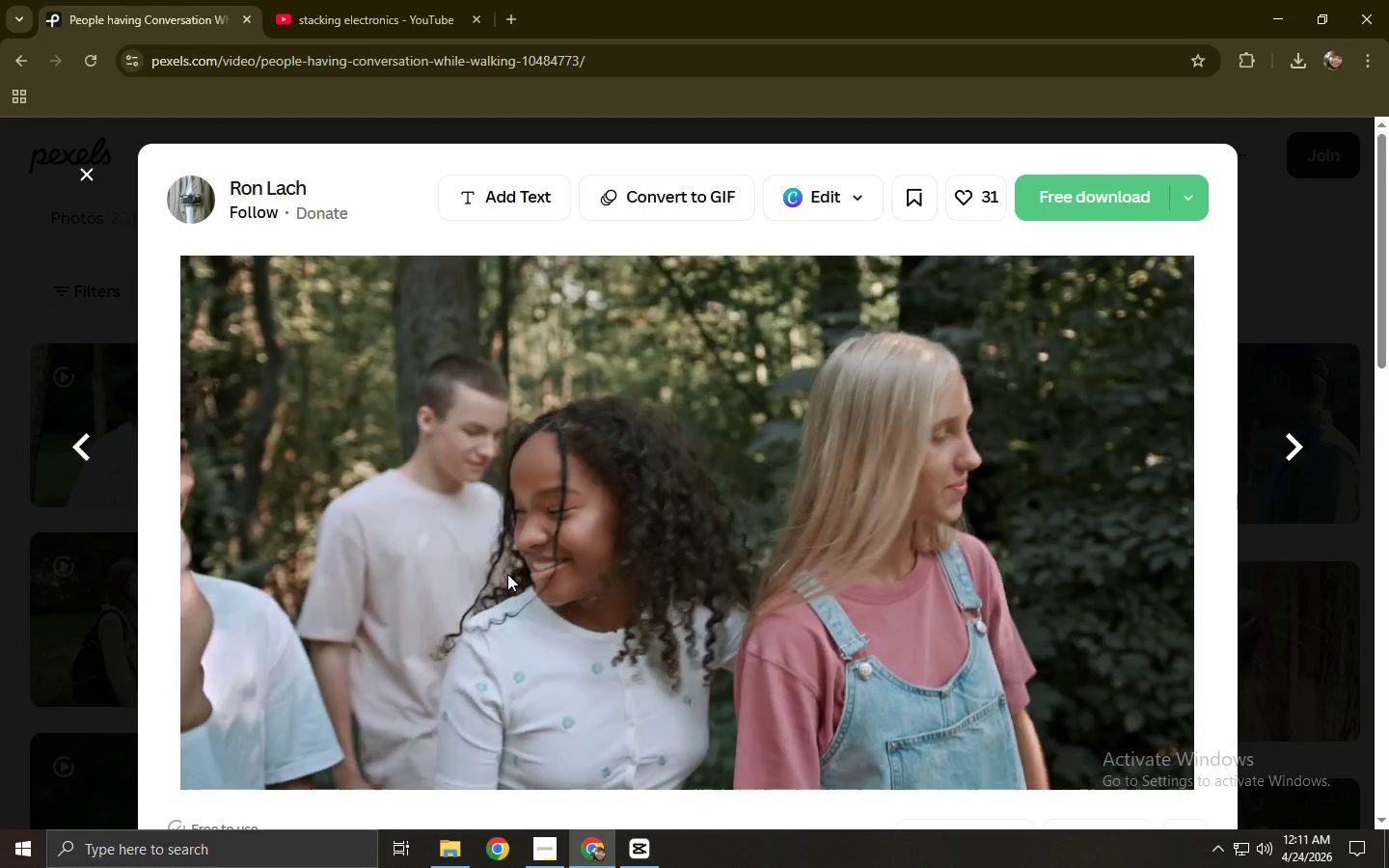 
scroll: coordinate [252, 544], scroll_direction: down, amount: 9.0
 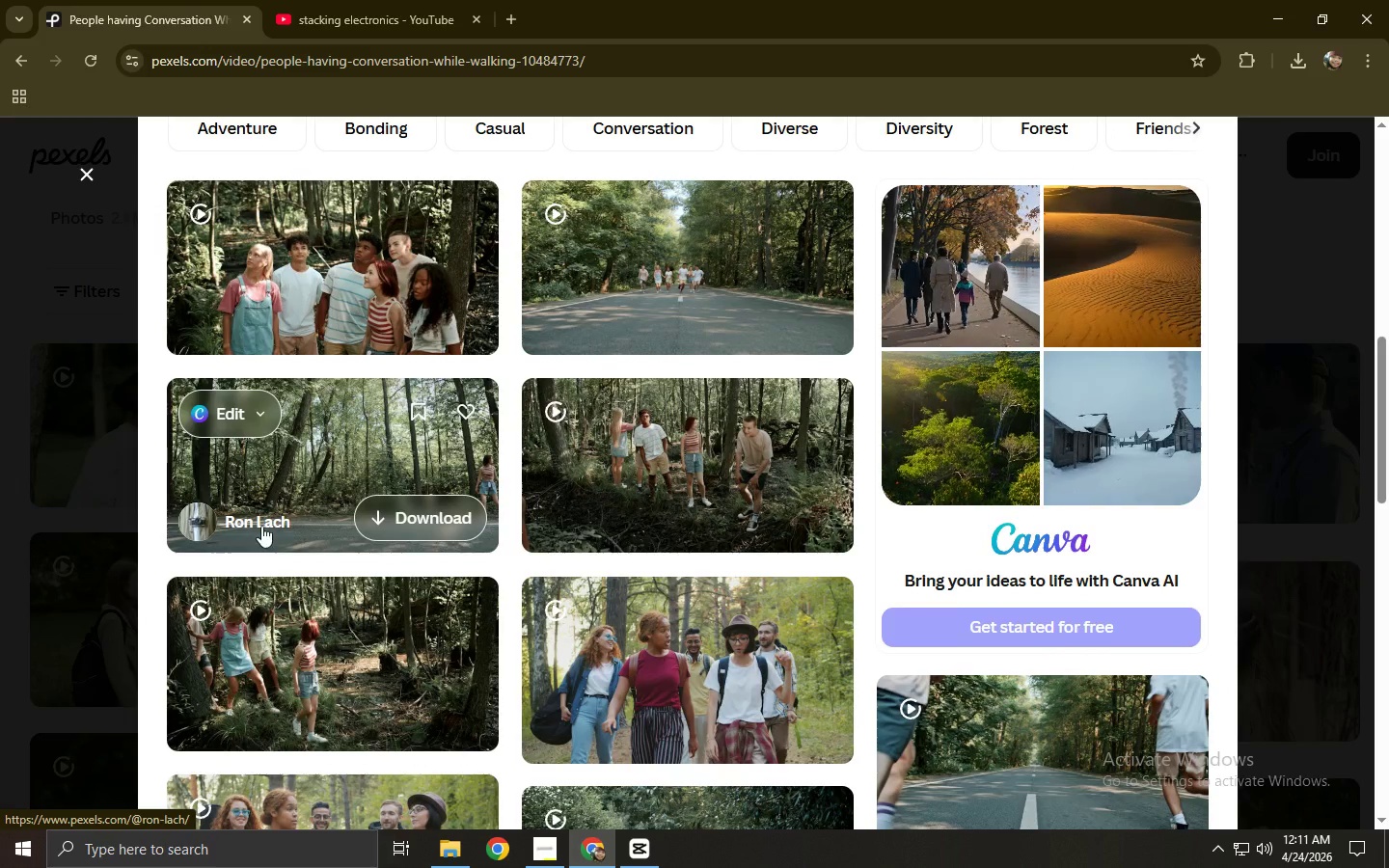 
scroll: coordinate [266, 519], scroll_direction: up, amount: 7.0
 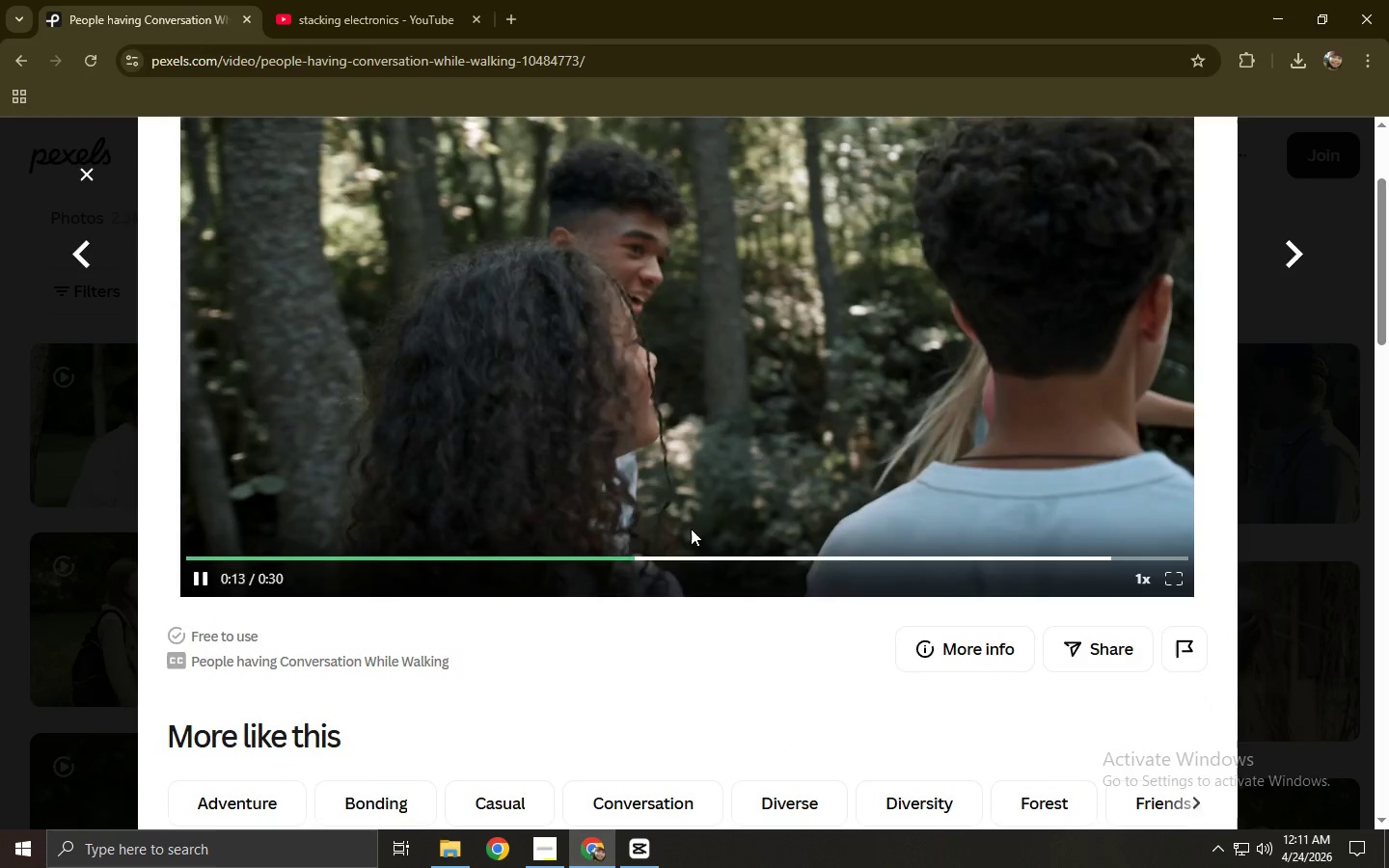 
left_click([0, 547])
 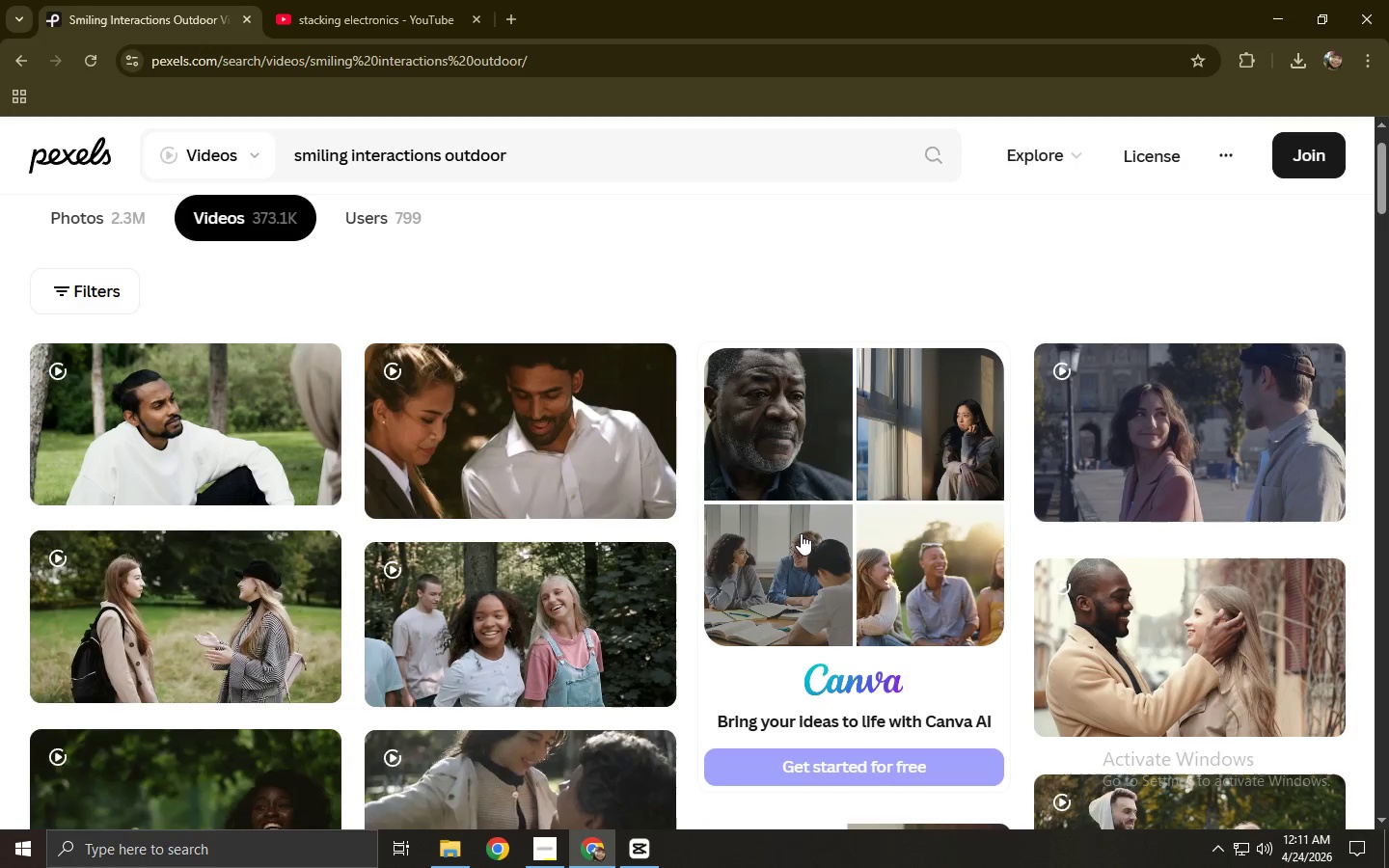 
scroll: coordinate [801, 534], scroll_direction: down, amount: 5.0
 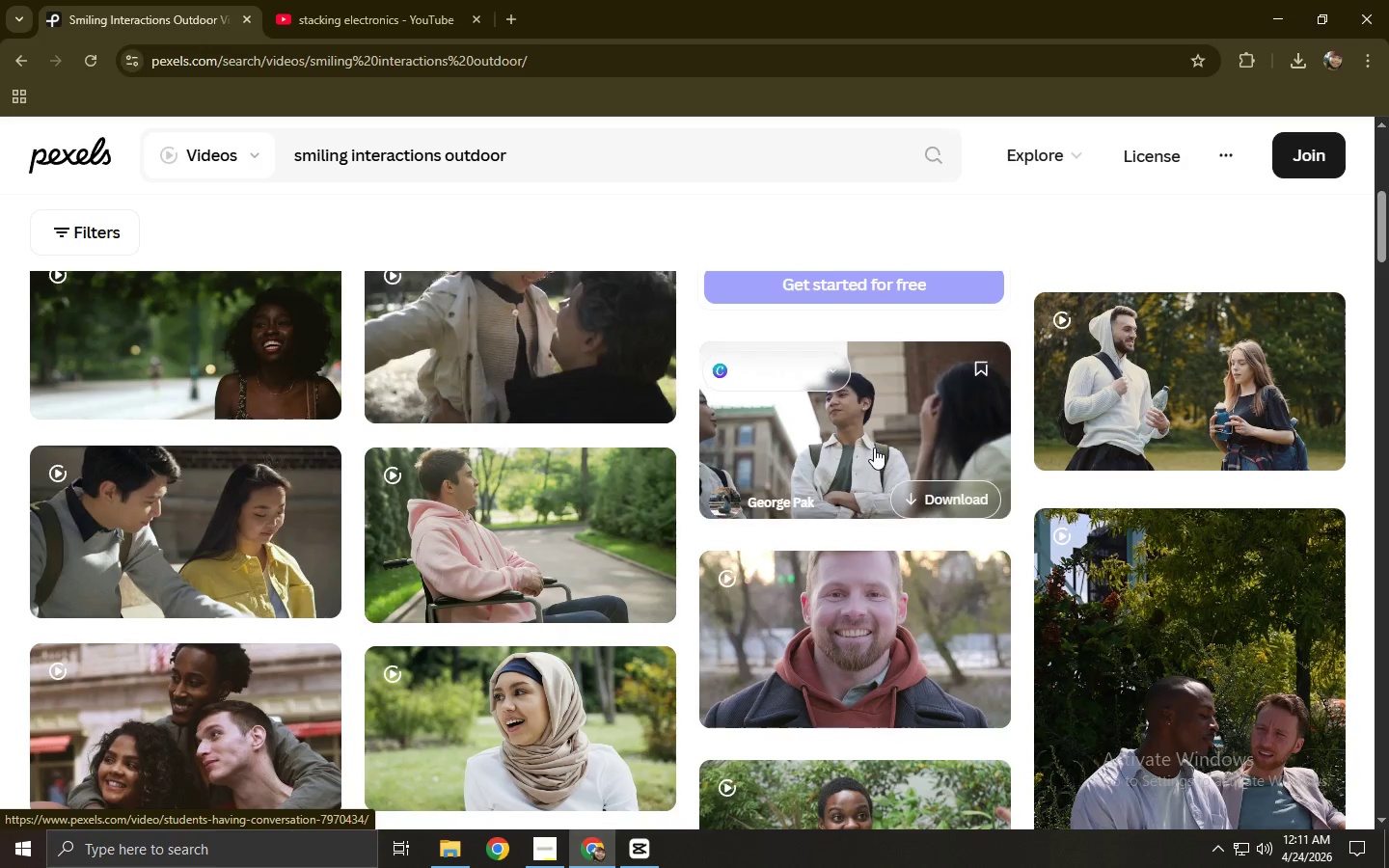 
left_click([874, 439])
 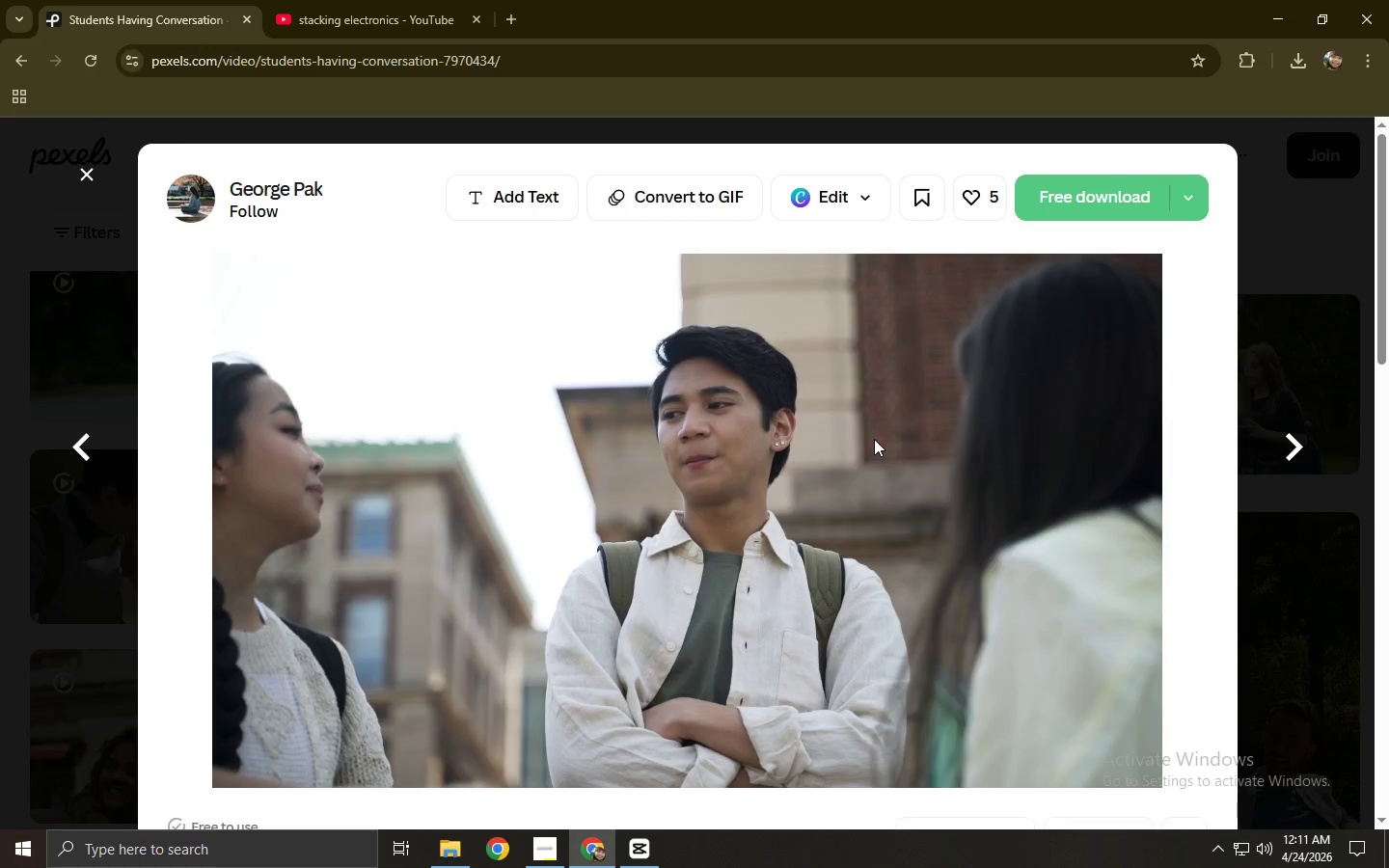 
wait(5.28)
 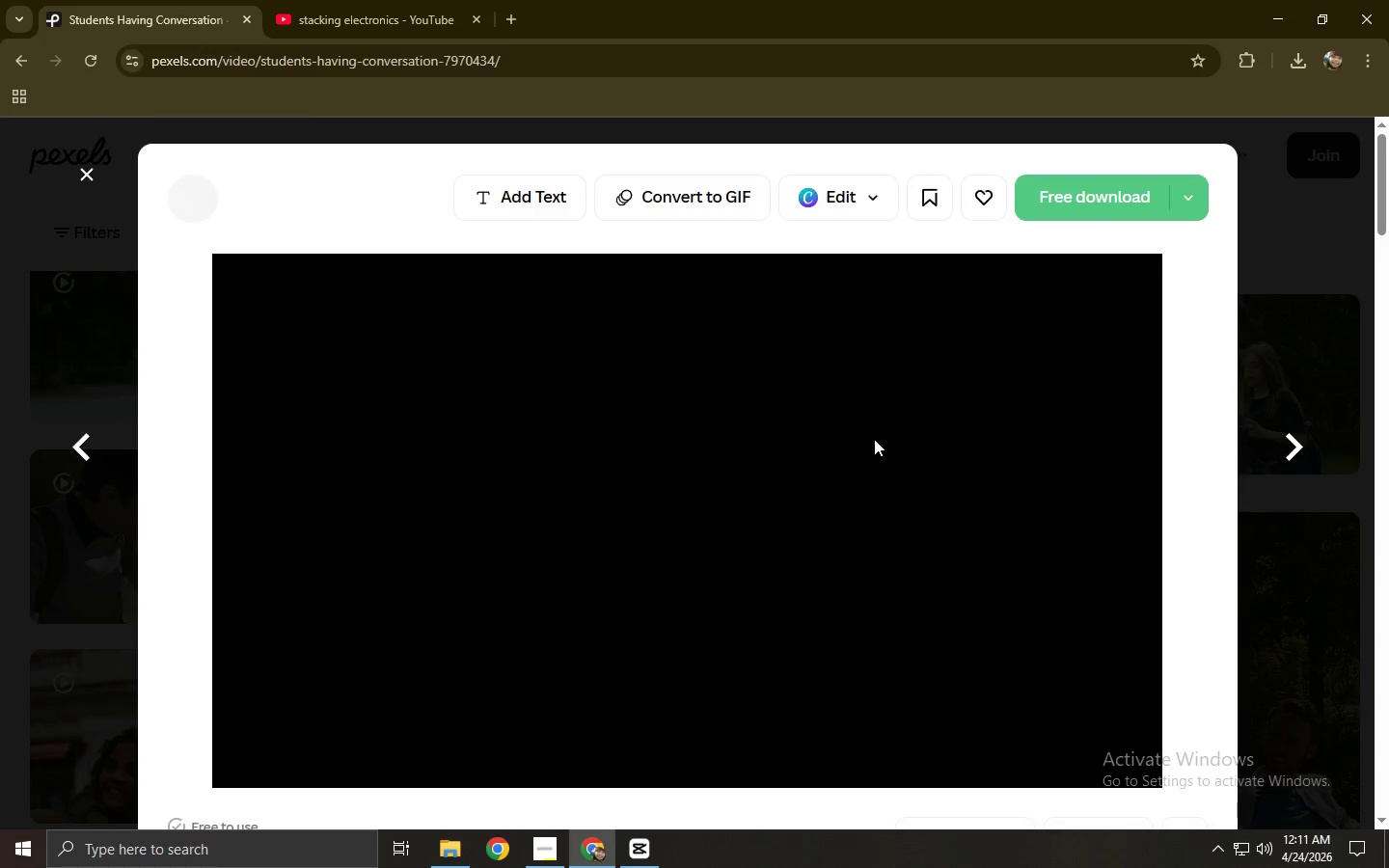 
left_click([876, 471])
 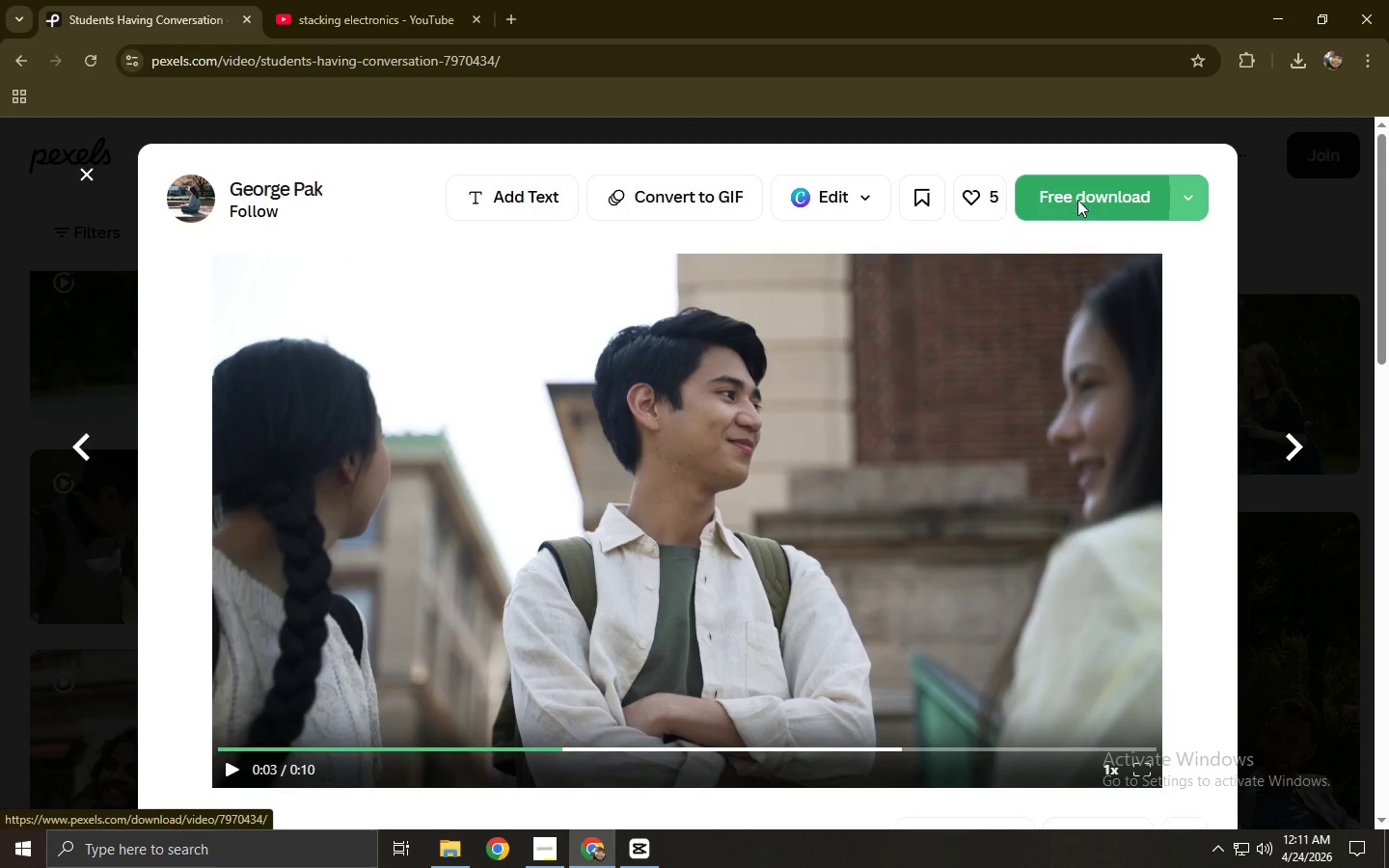 
left_click([1067, 350])
 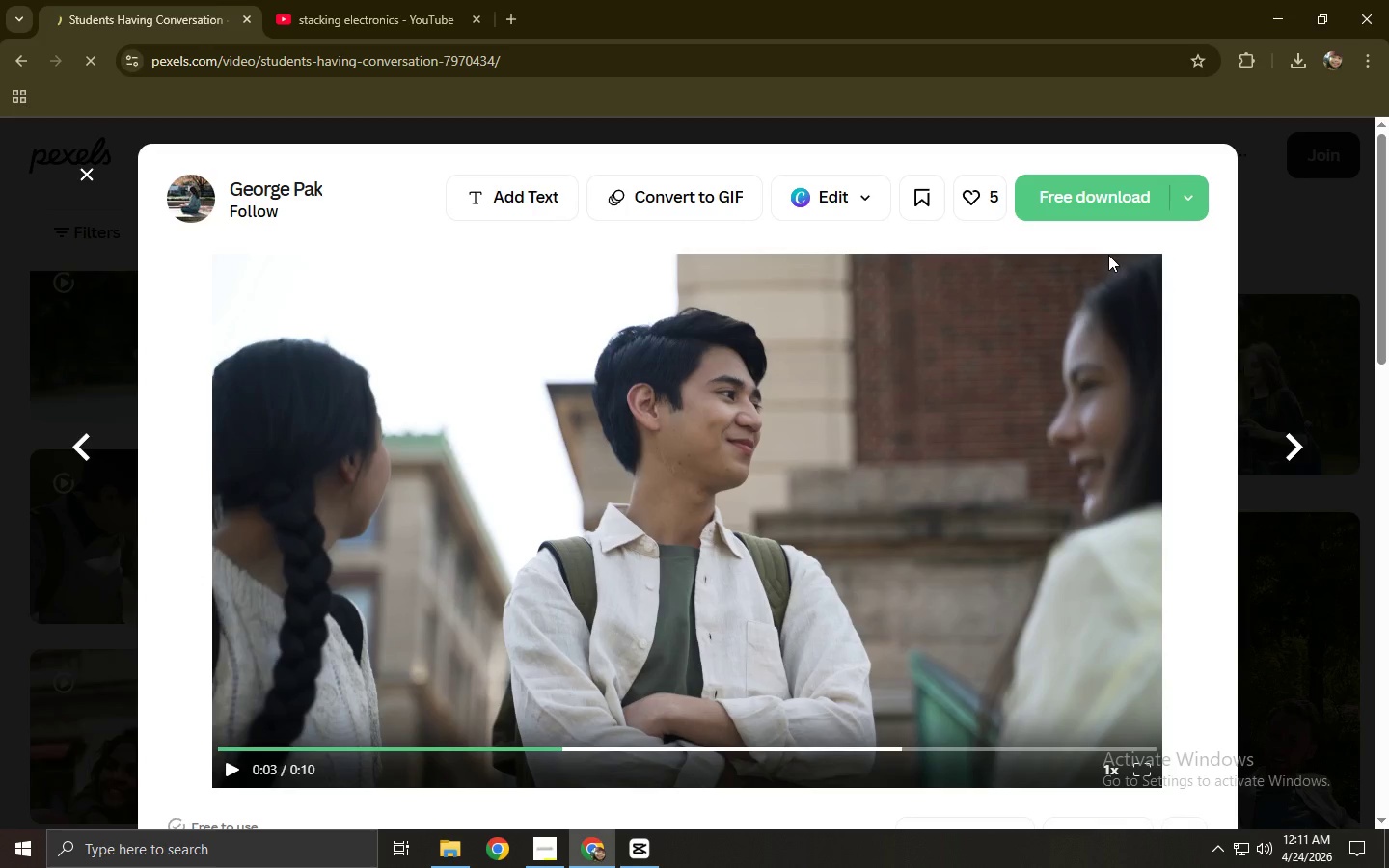 
scroll: coordinate [1002, 270], scroll_direction: down, amount: 2.0
 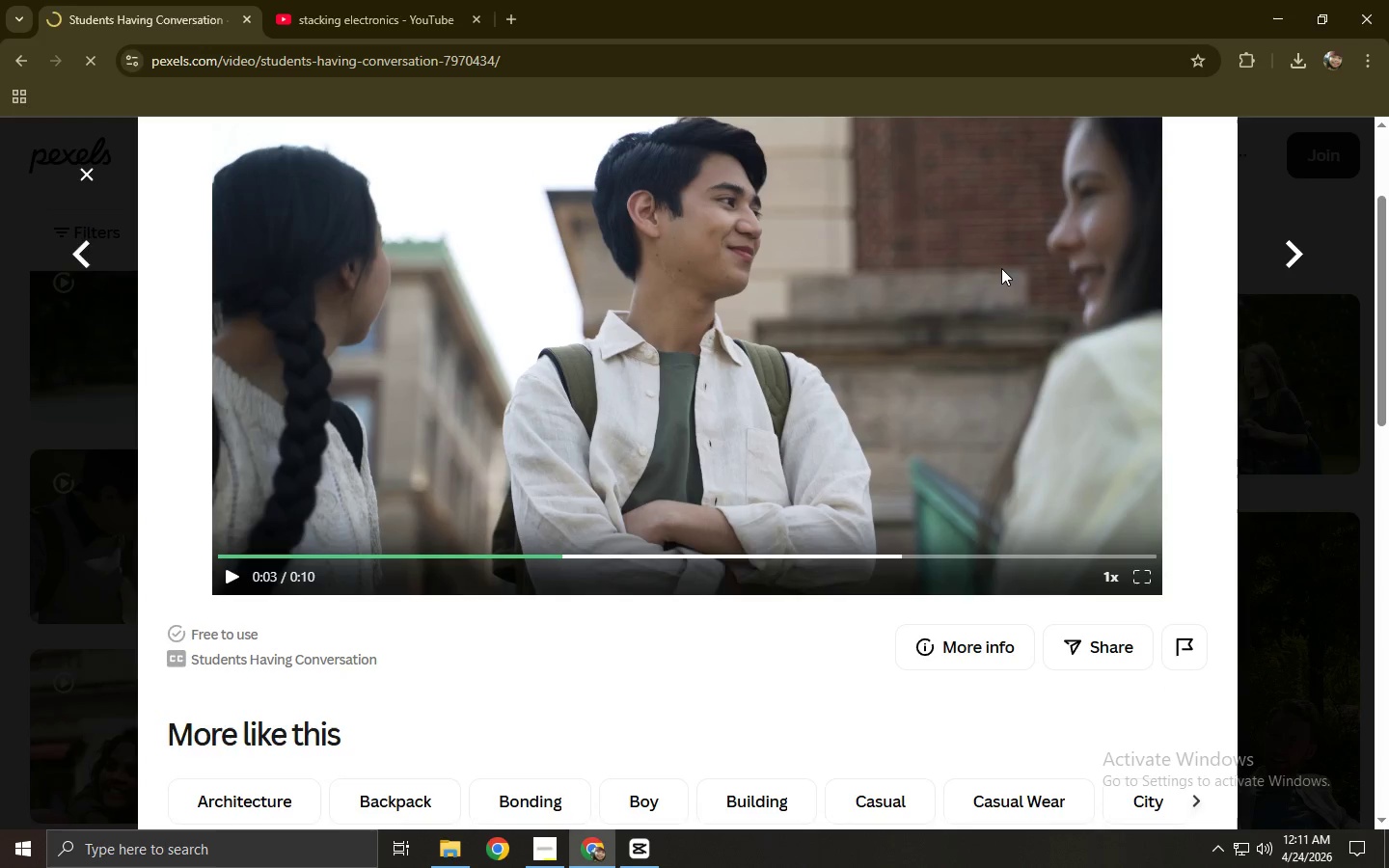 
scroll: coordinate [1001, 268], scroll_direction: up, amount: 3.0
 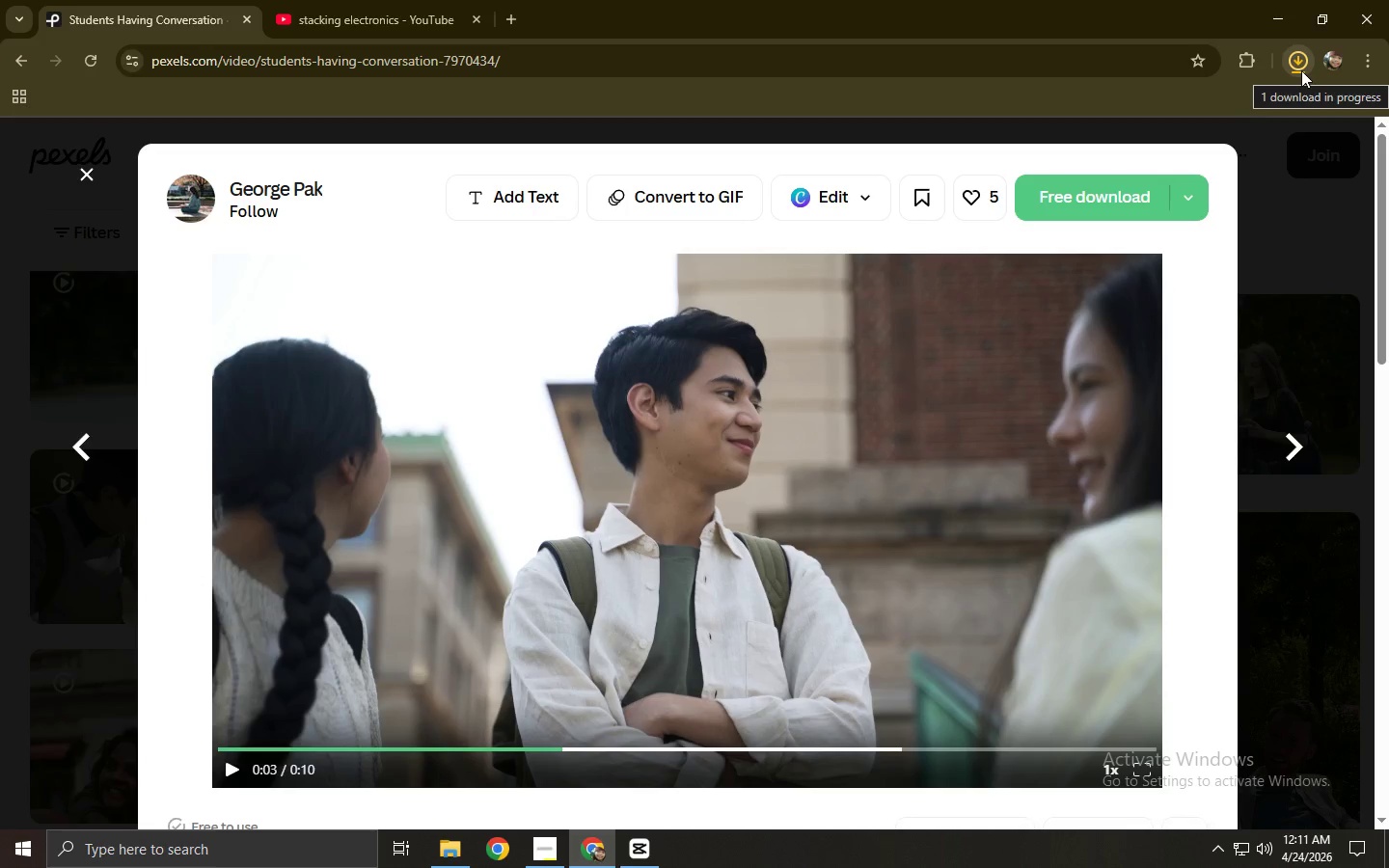 
left_click_drag(start_coordinate=[1177, 109], to_coordinate=[376, 470])
 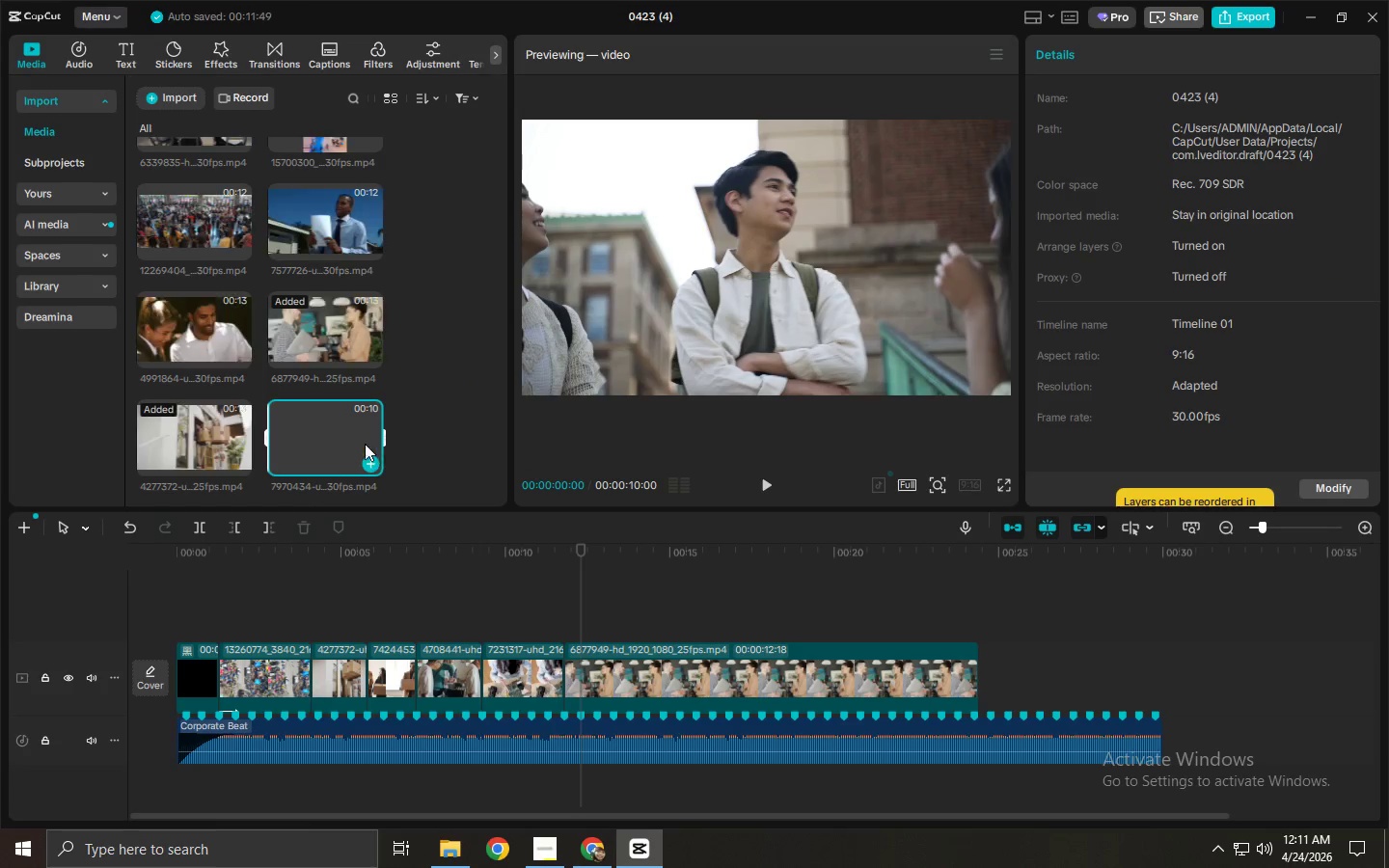 
key(Alt+AltLeft)
 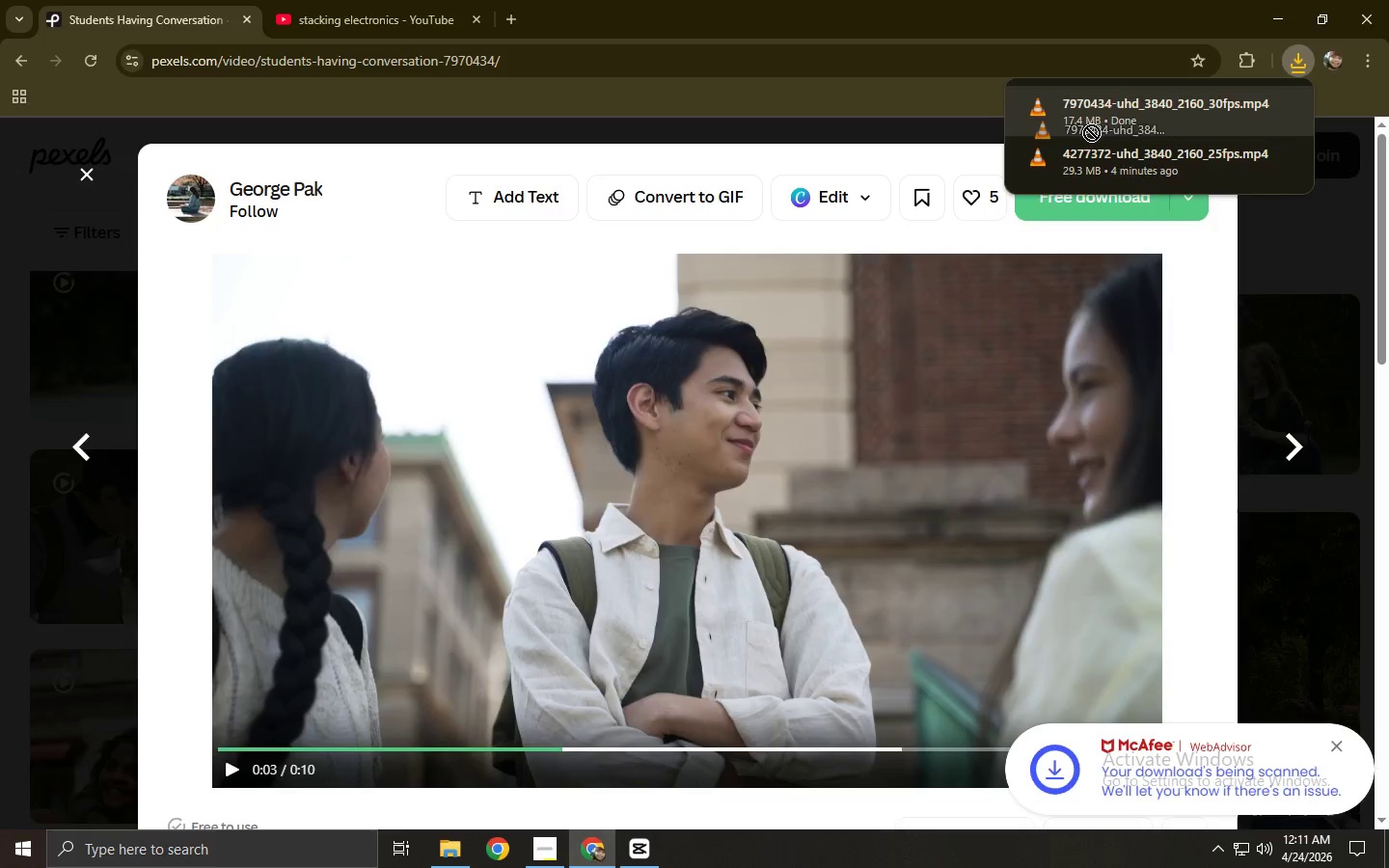 
key(Alt+Tab)
 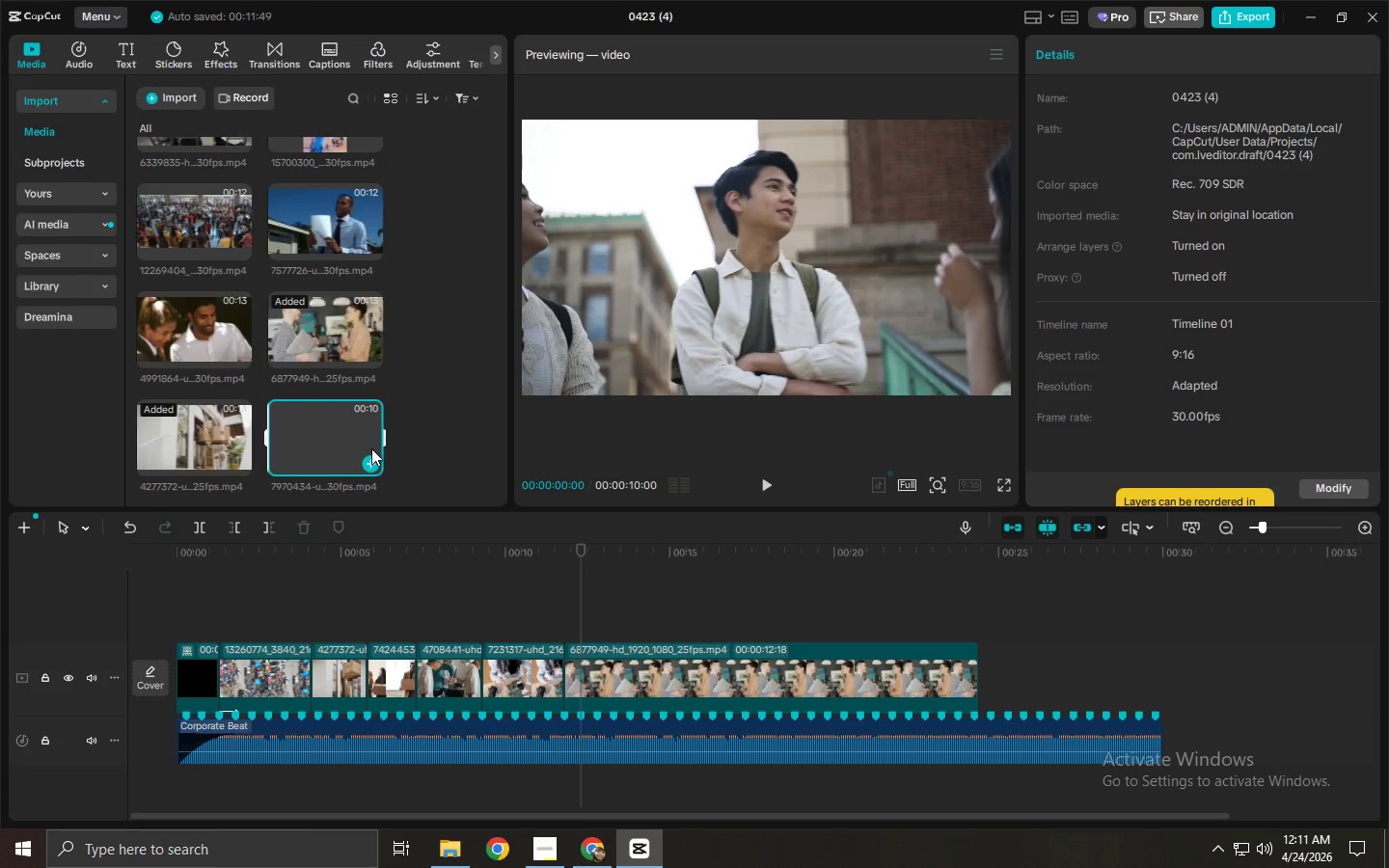 
left_click_drag(start_coordinate=[320, 438], to_coordinate=[366, 452])
 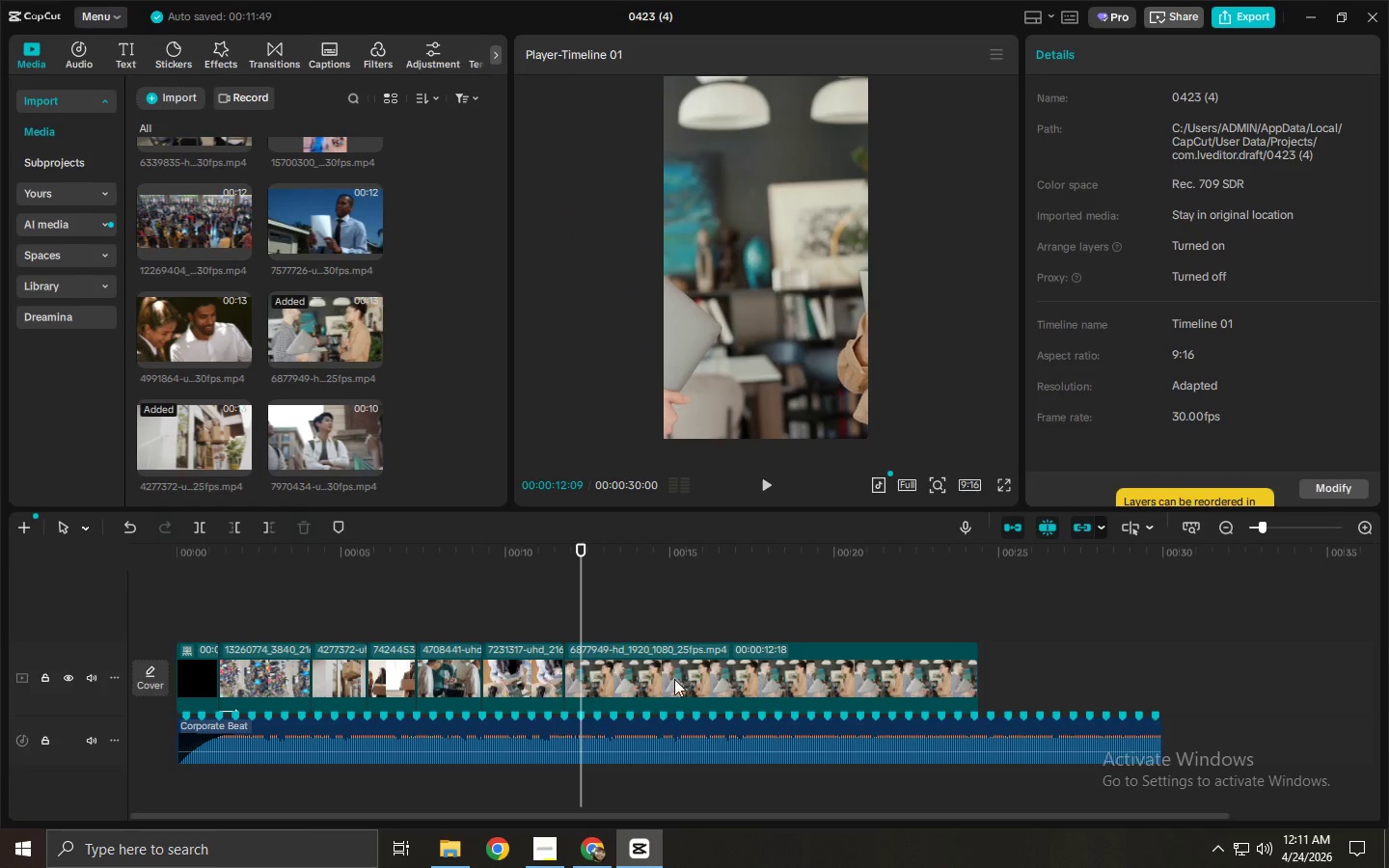 
left_click([721, 690])
 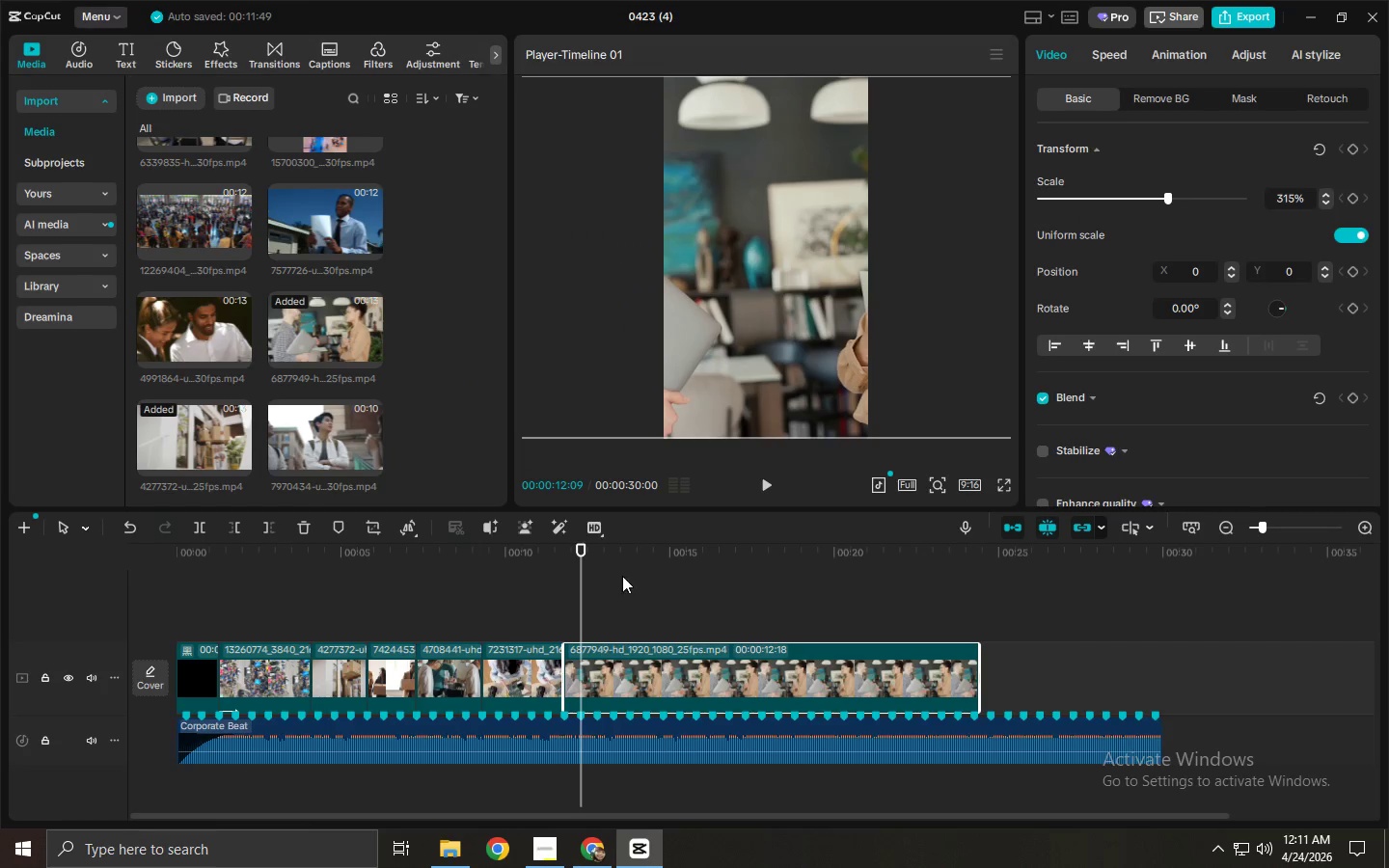 
key(Delete)
 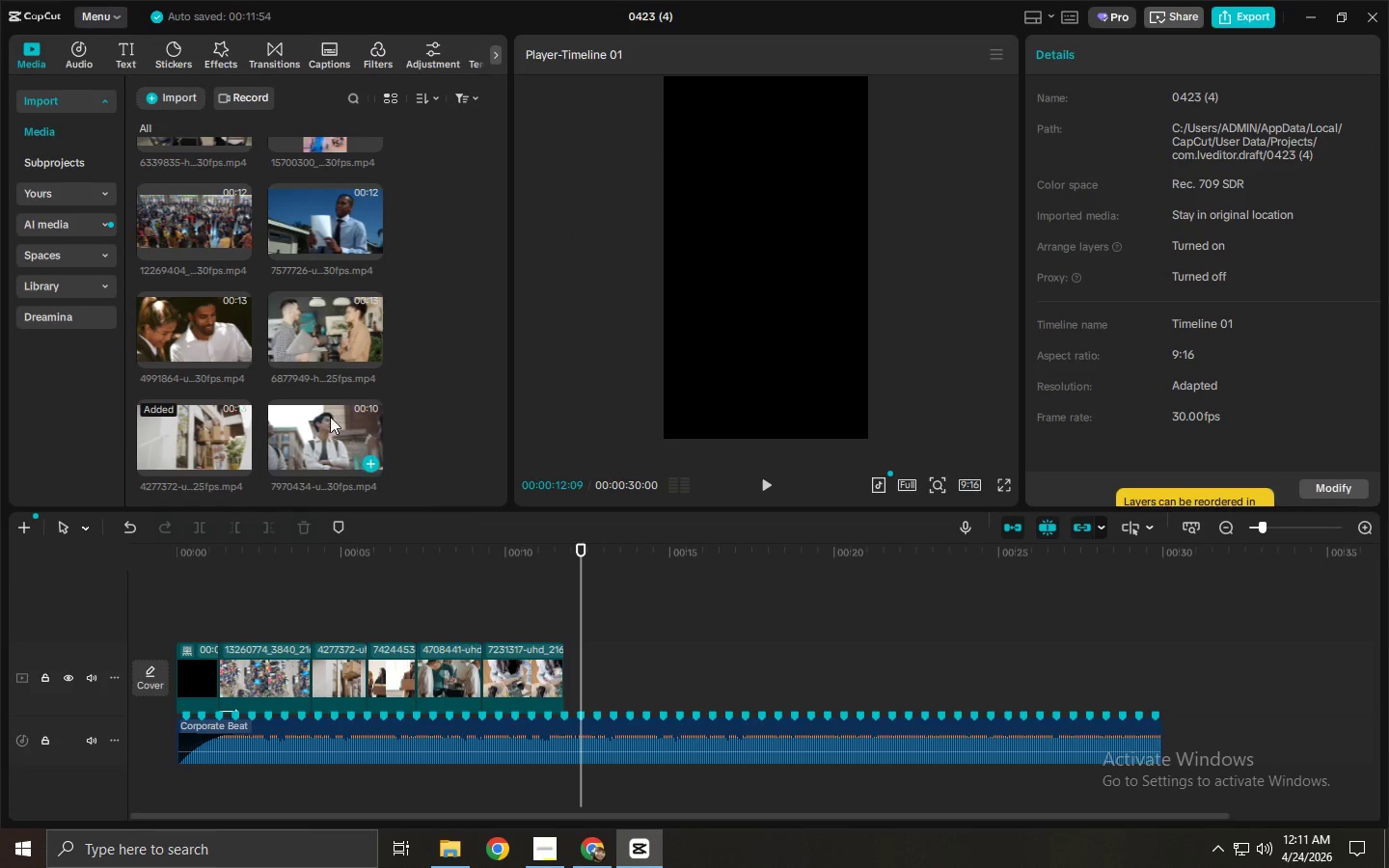 
left_click_drag(start_coordinate=[321, 414], to_coordinate=[572, 664])
 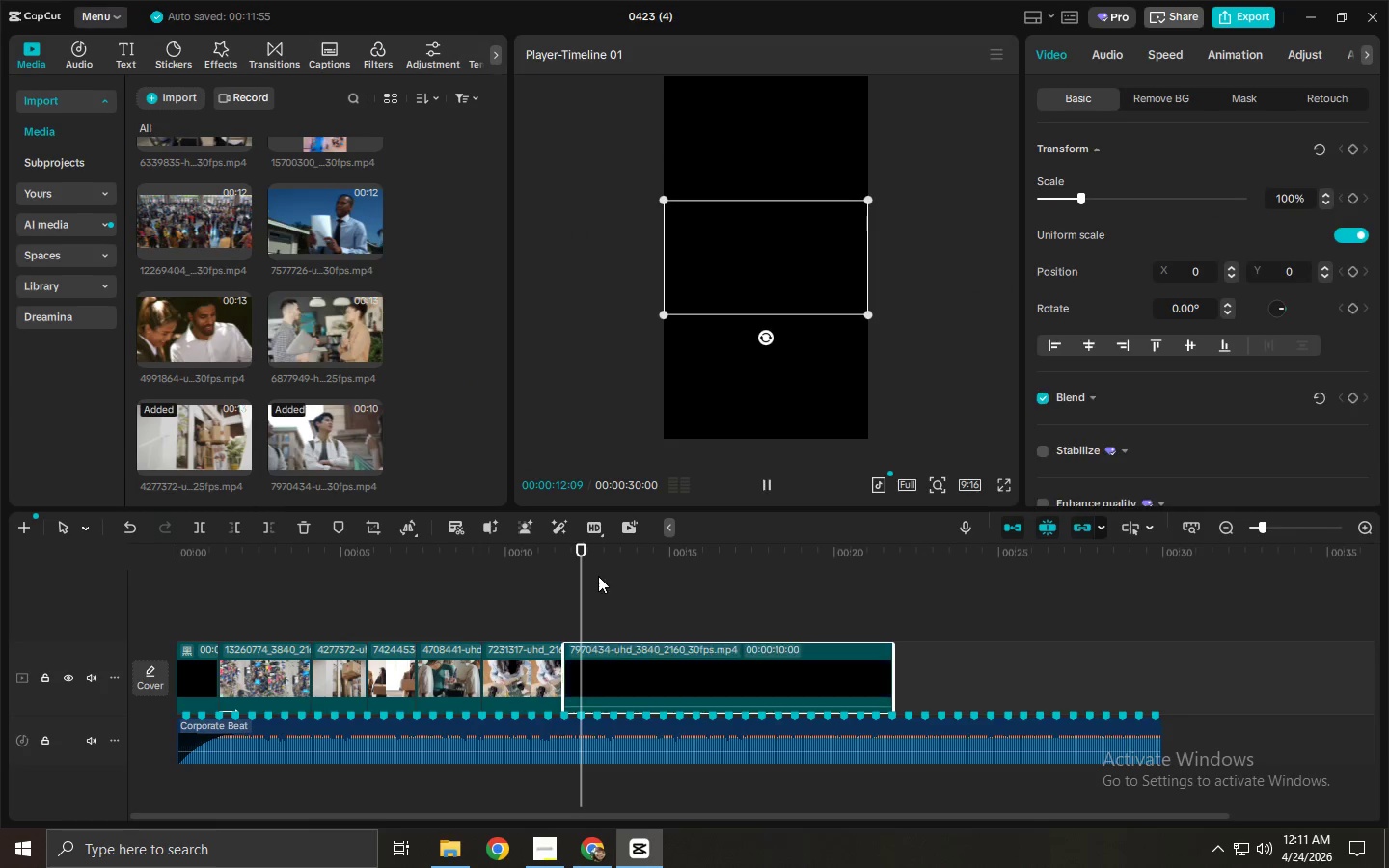 
key(Space)
 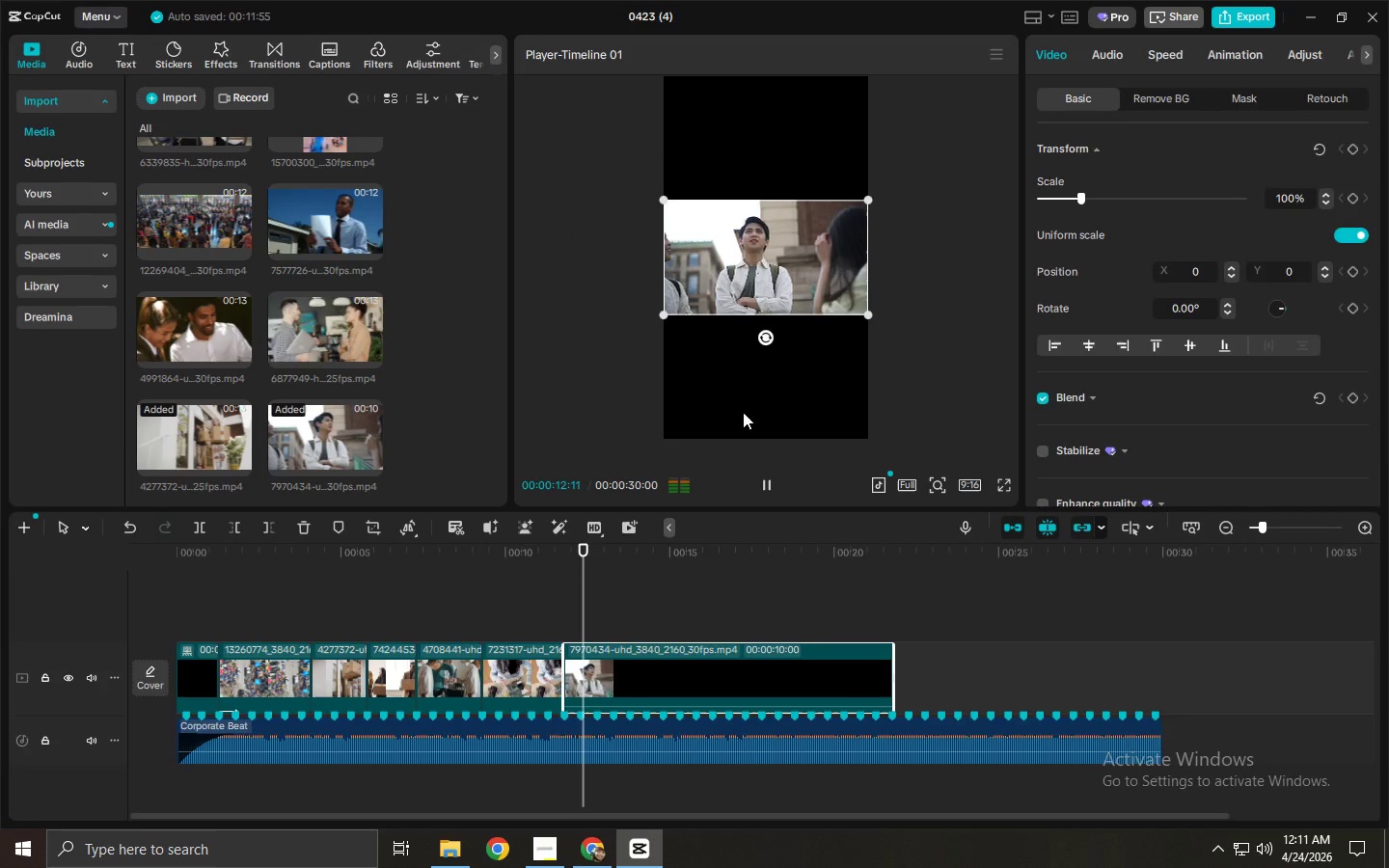 
key(Space)
 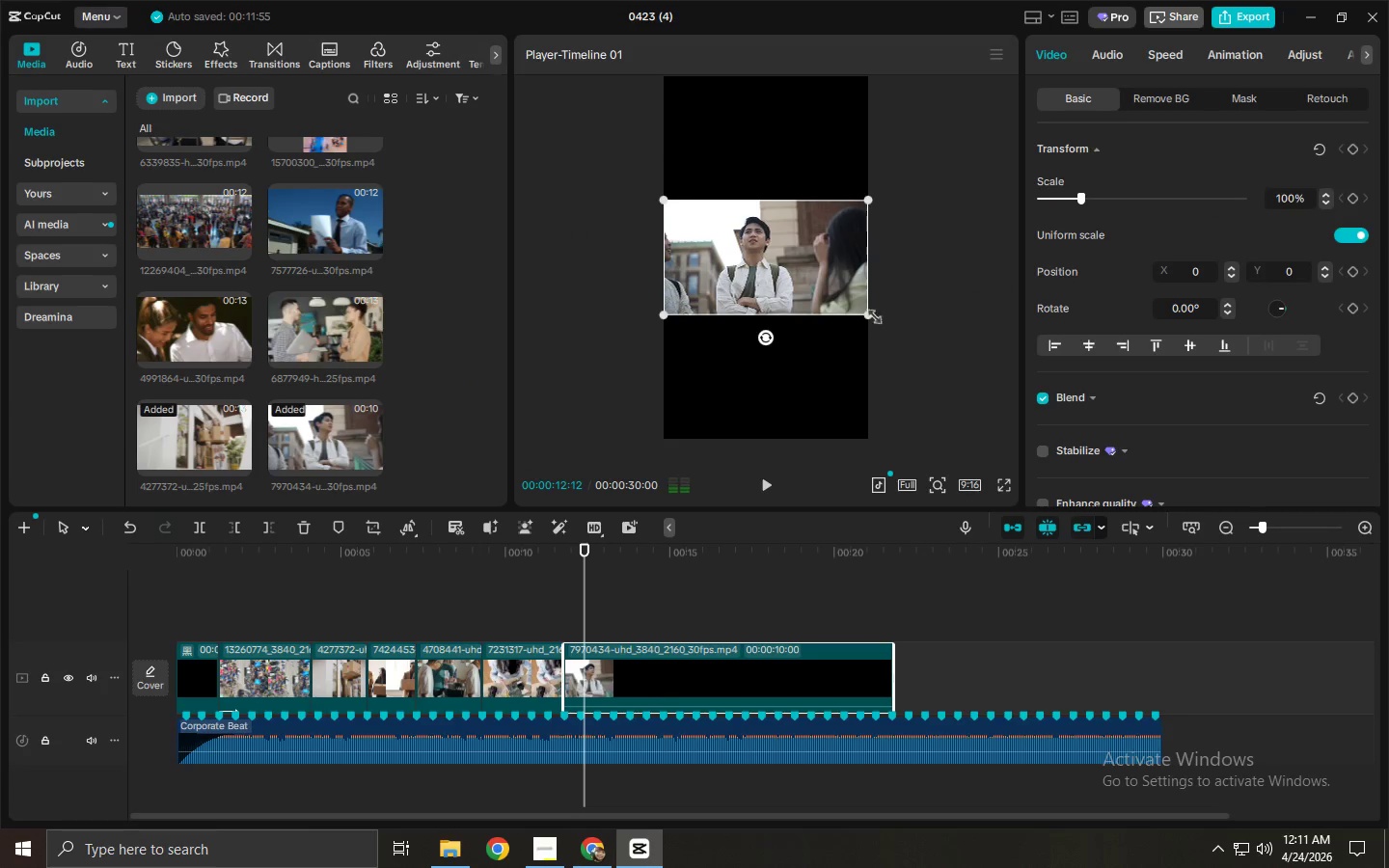 
left_click_drag(start_coordinate=[868, 312], to_coordinate=[1149, 575])
 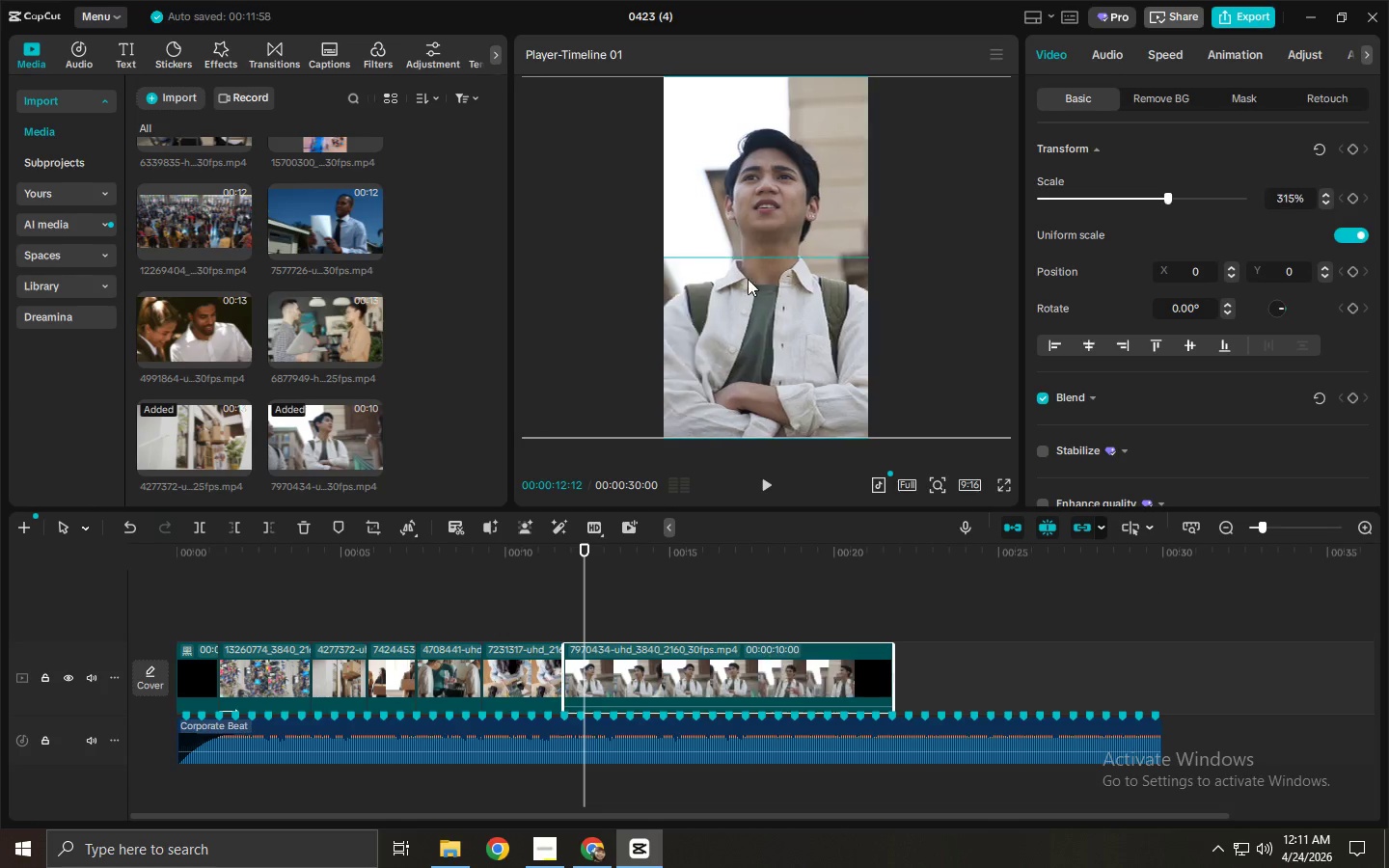 
left_click_drag(start_coordinate=[634, 280], to_coordinate=[646, 283])
 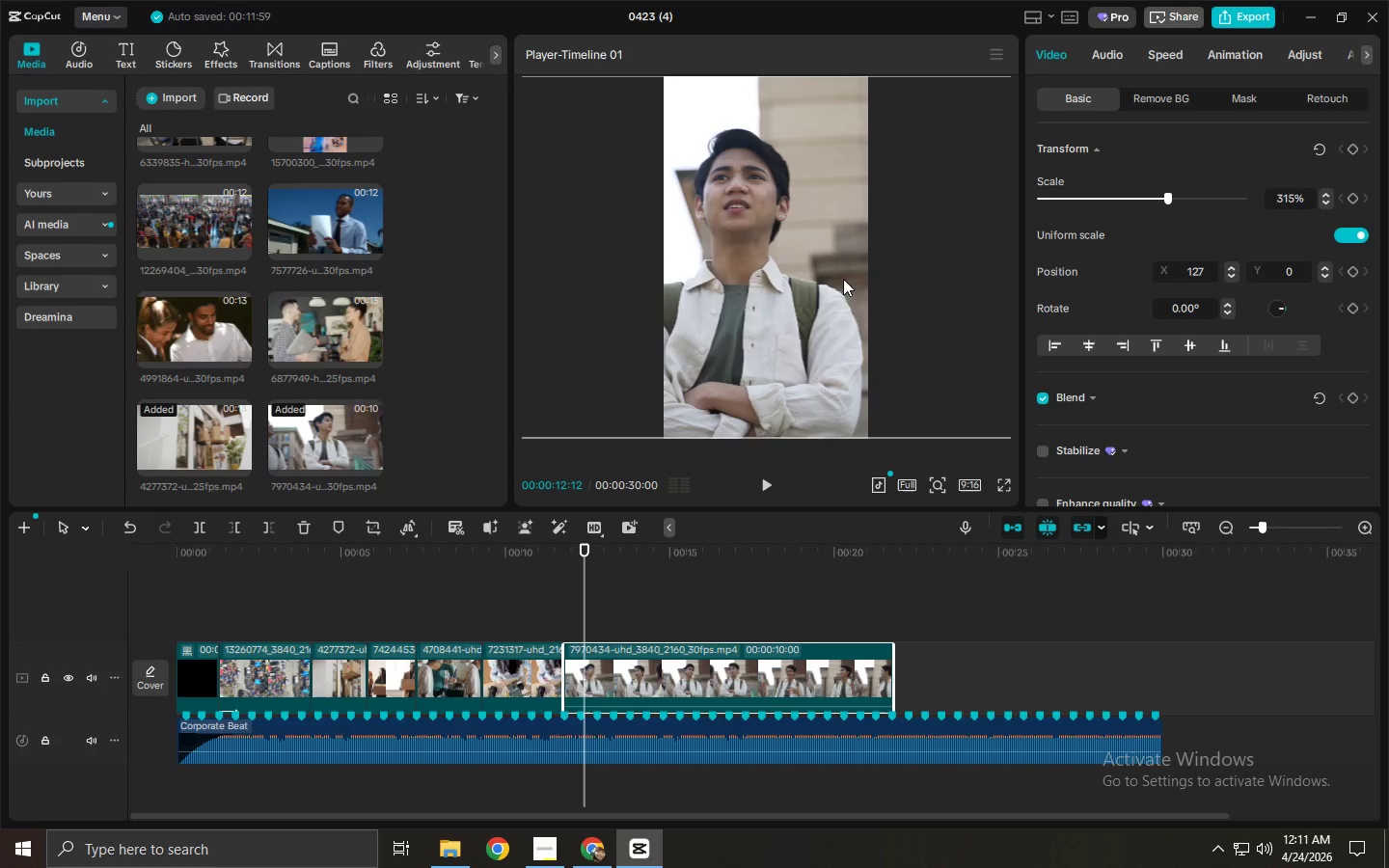 
left_click_drag(start_coordinate=[843, 279], to_coordinate=[747, 278])
 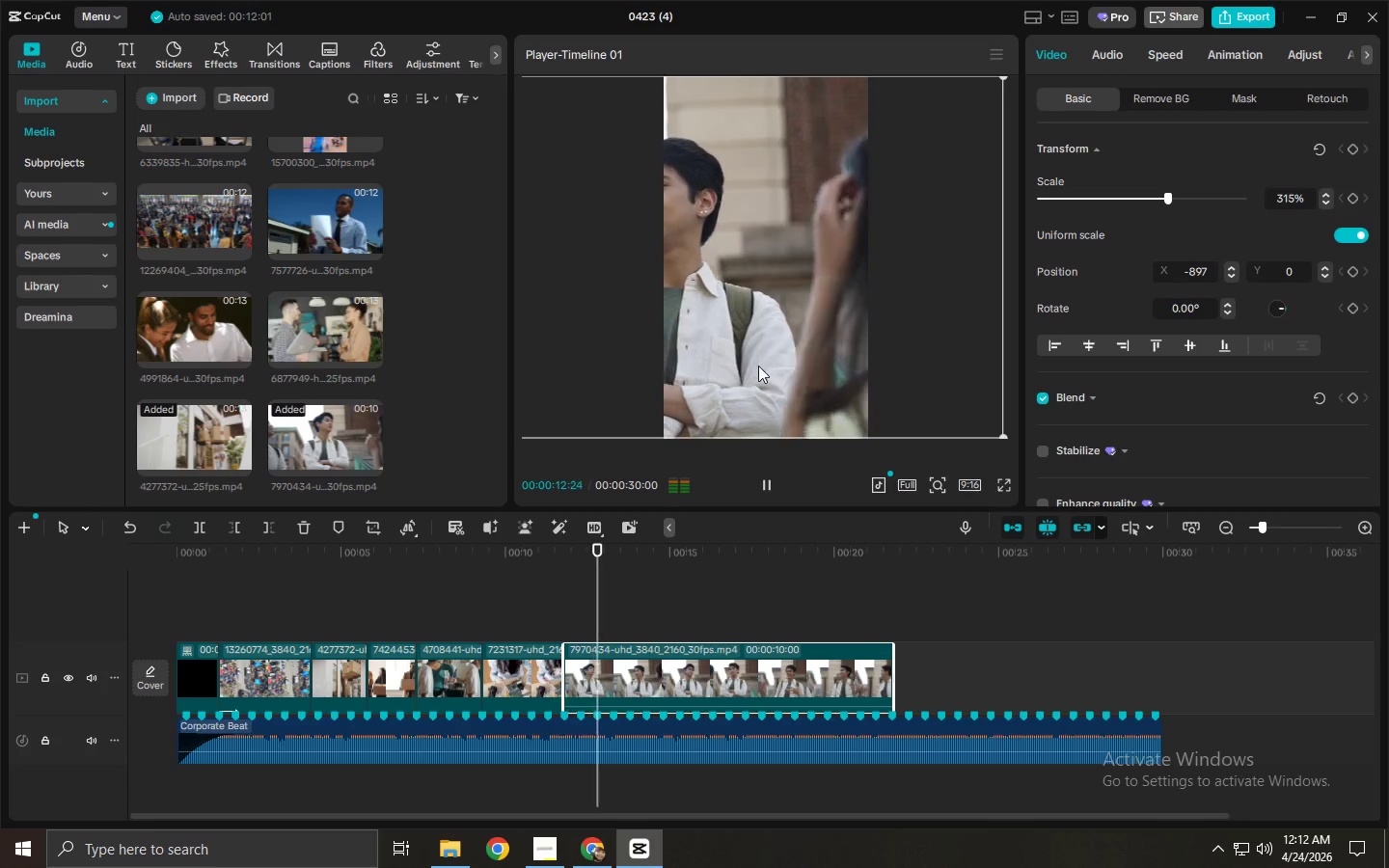 
key(Space)
 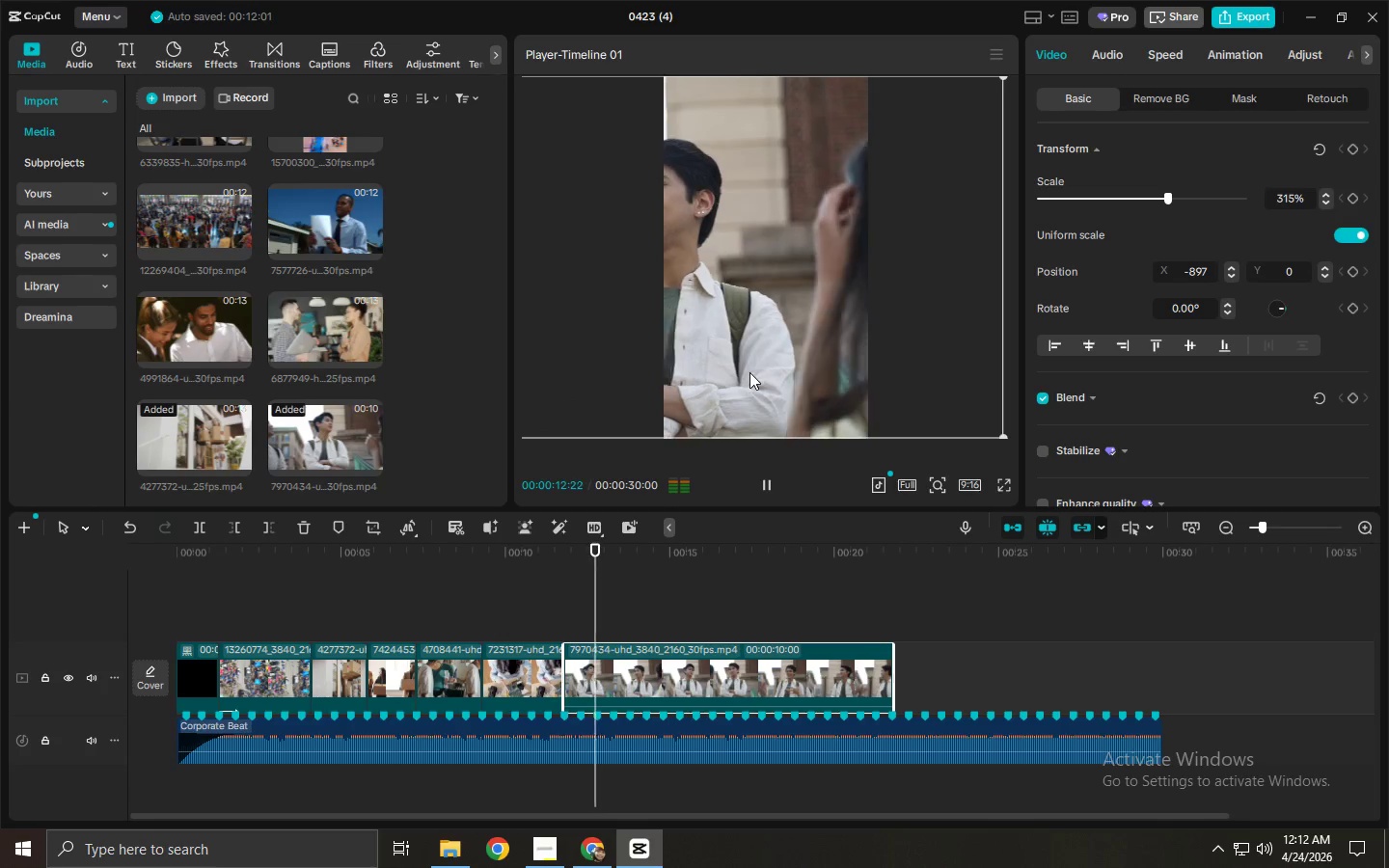 
left_click_drag(start_coordinate=[759, 366], to_coordinate=[789, 366])
 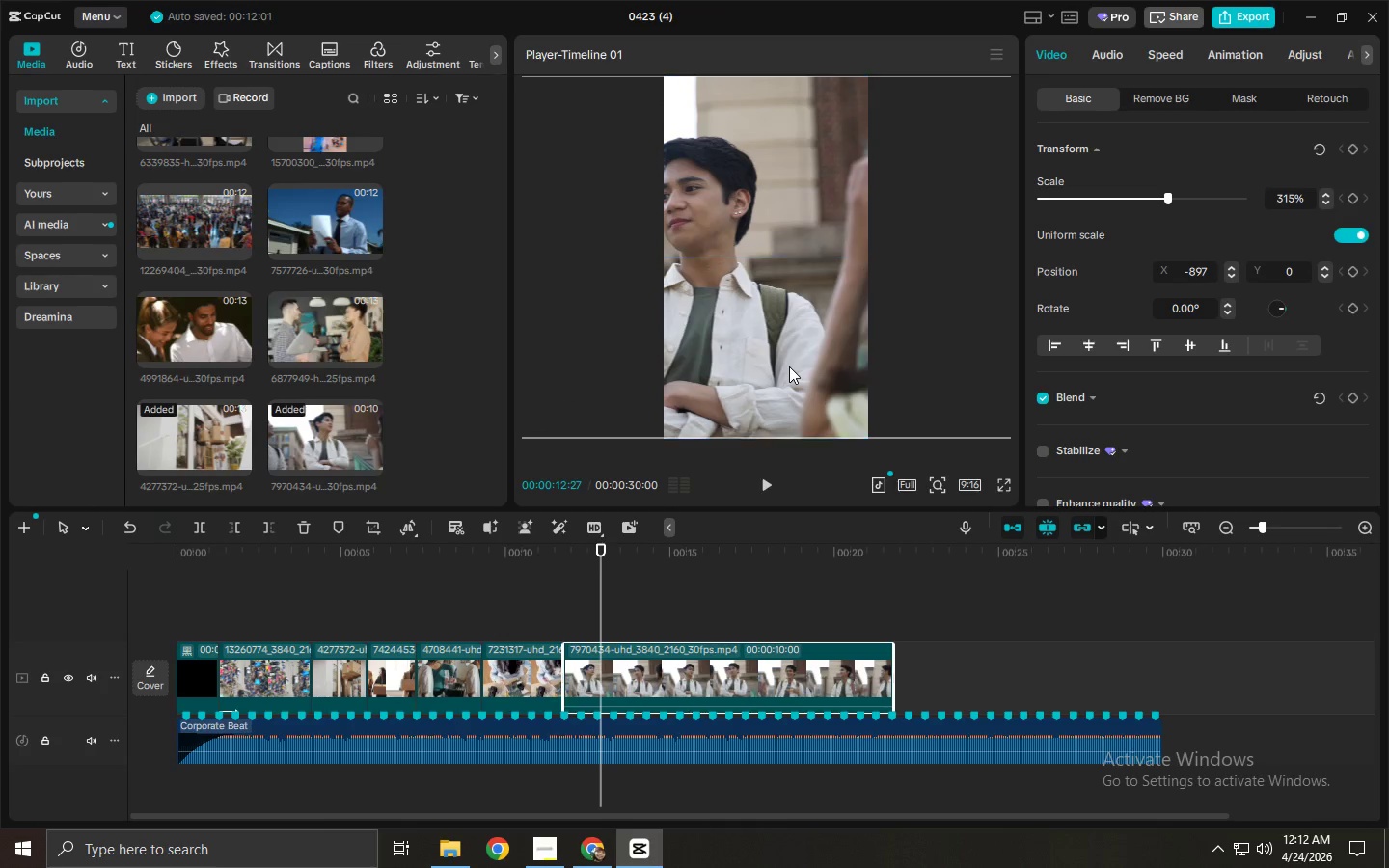 
key(Space)
 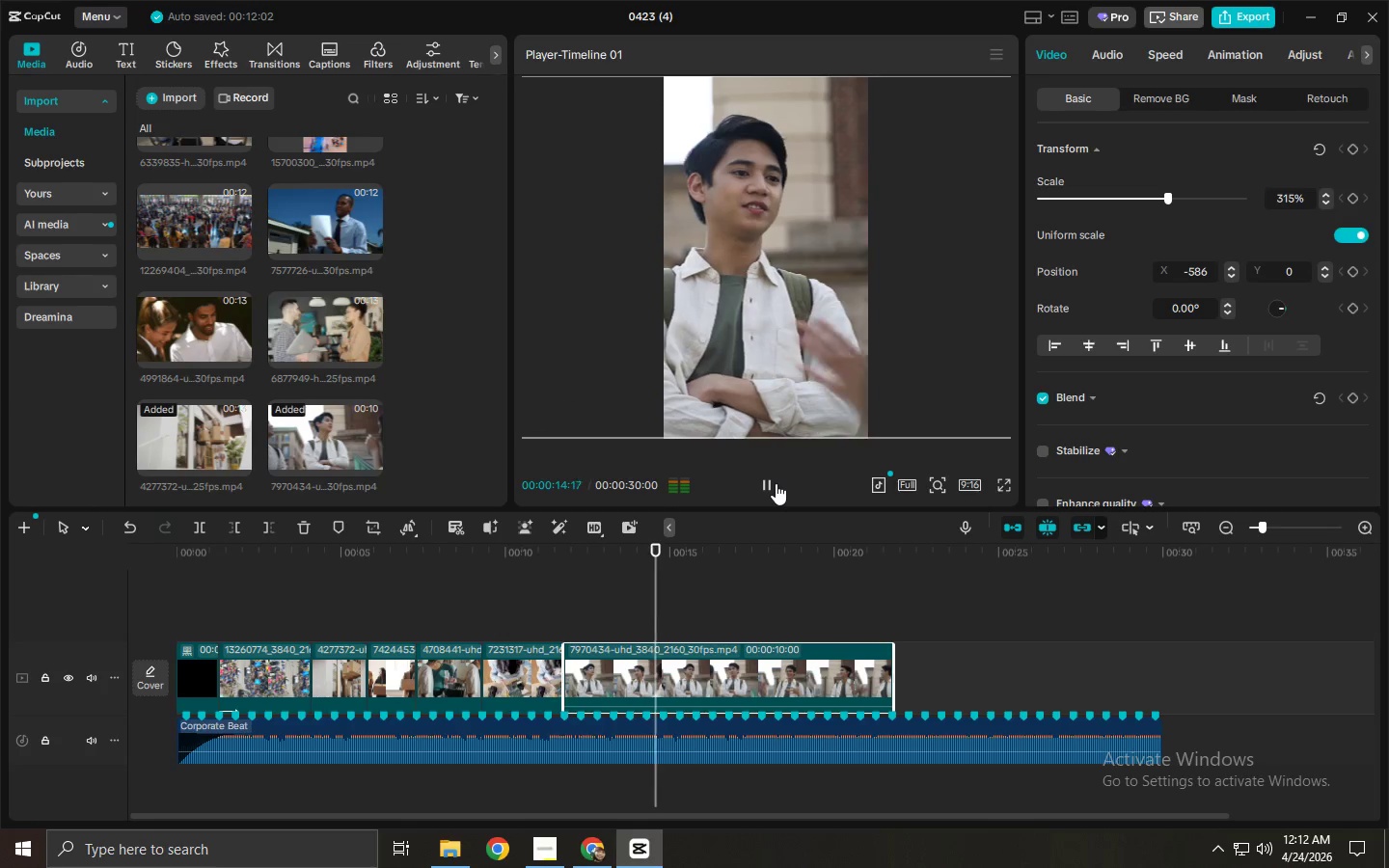 
key(Space)
 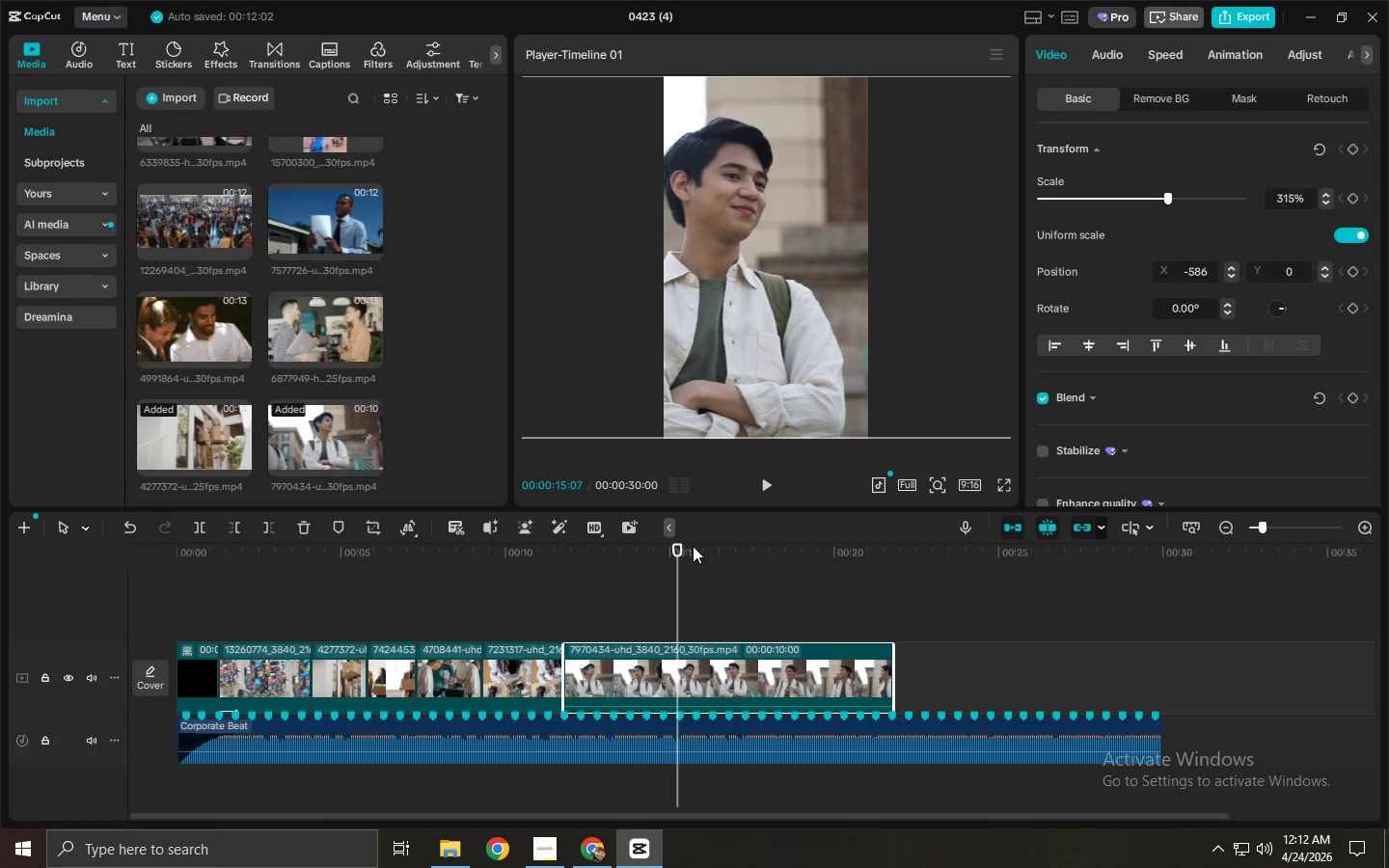 
left_click([678, 659])
 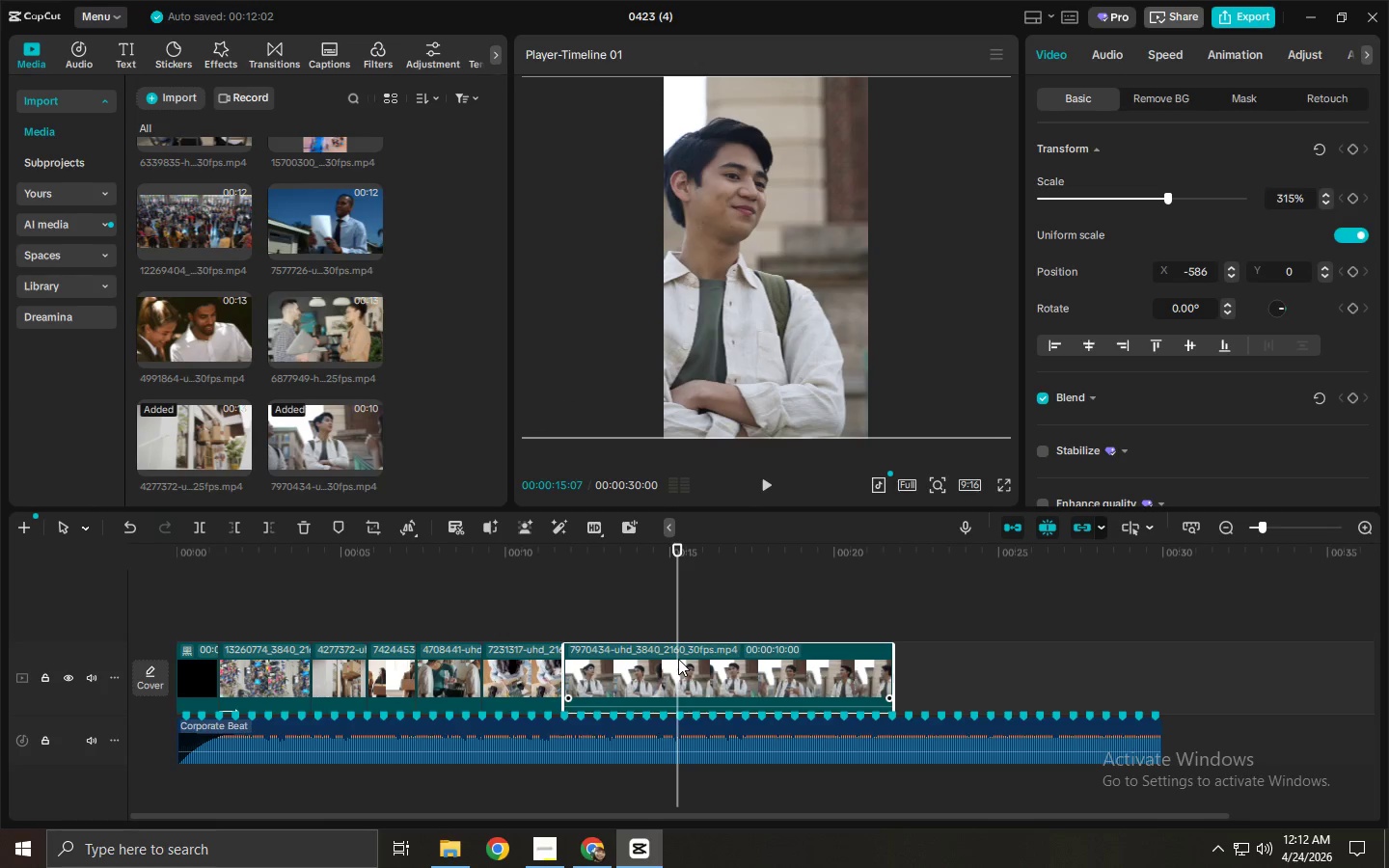 
key(Alt+AltLeft)
 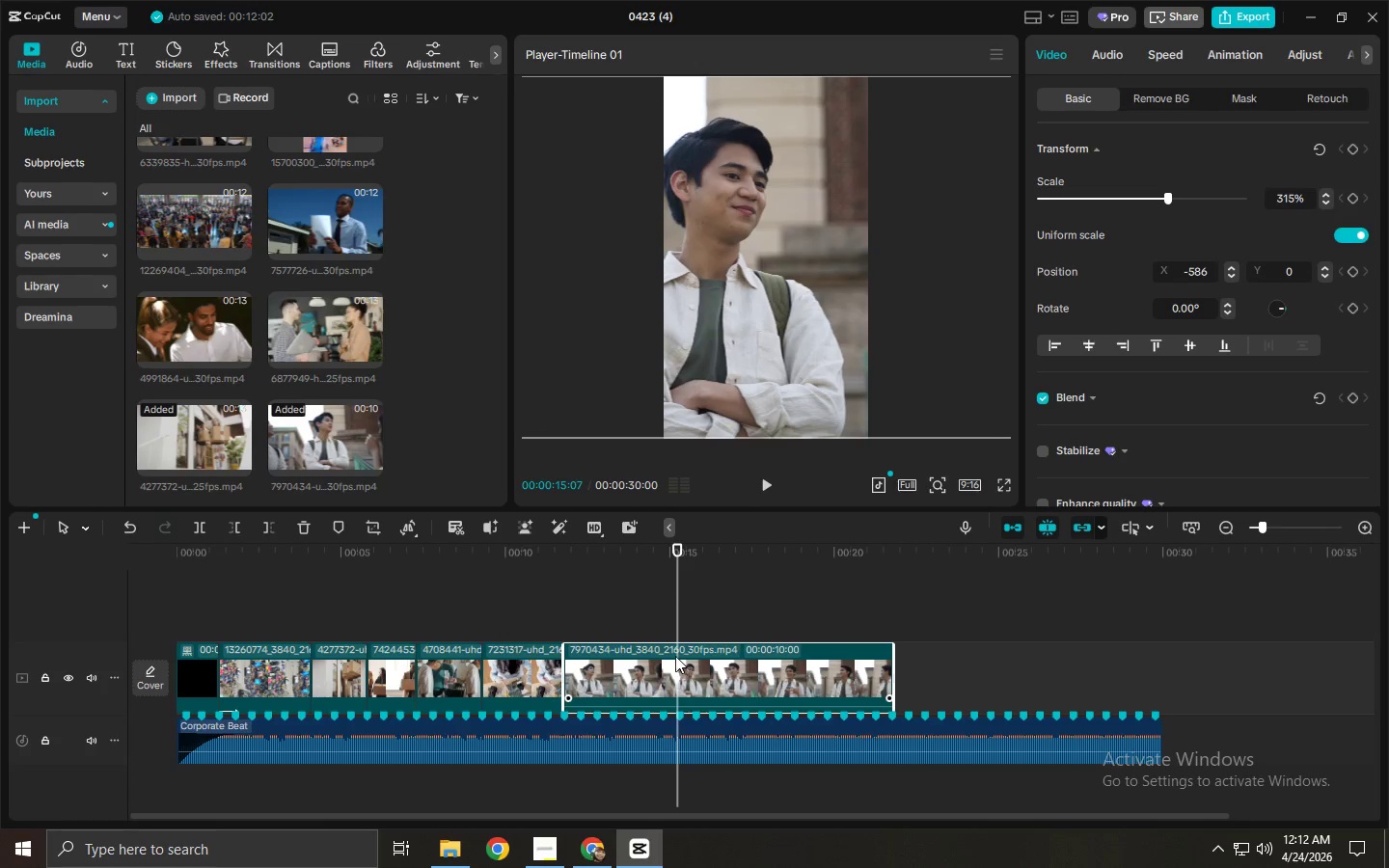 
key(Alt+Tab)
 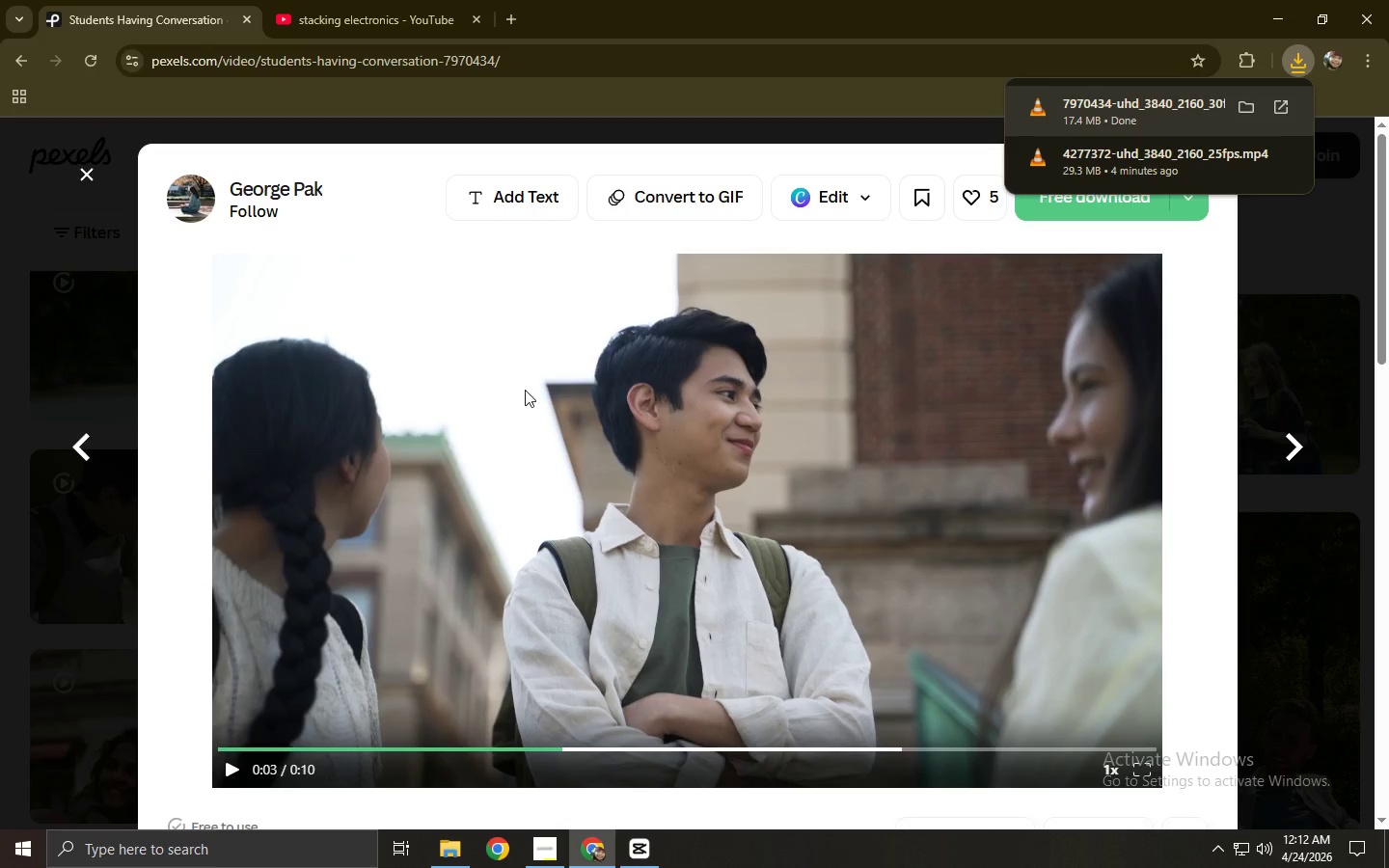 
left_click([50, 352])
 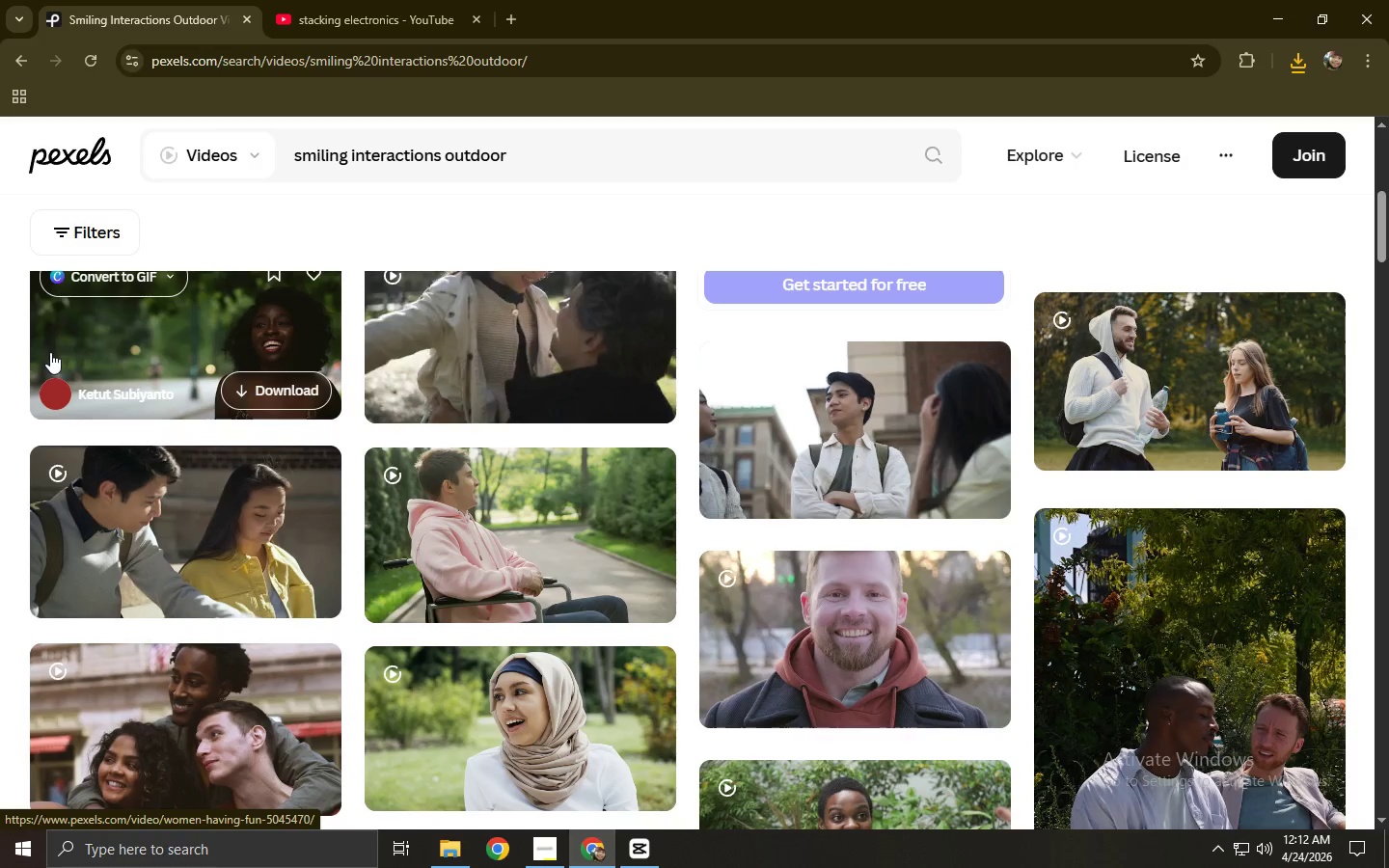 
scroll: coordinate [186, 351], scroll_direction: down, amount: 30.0
 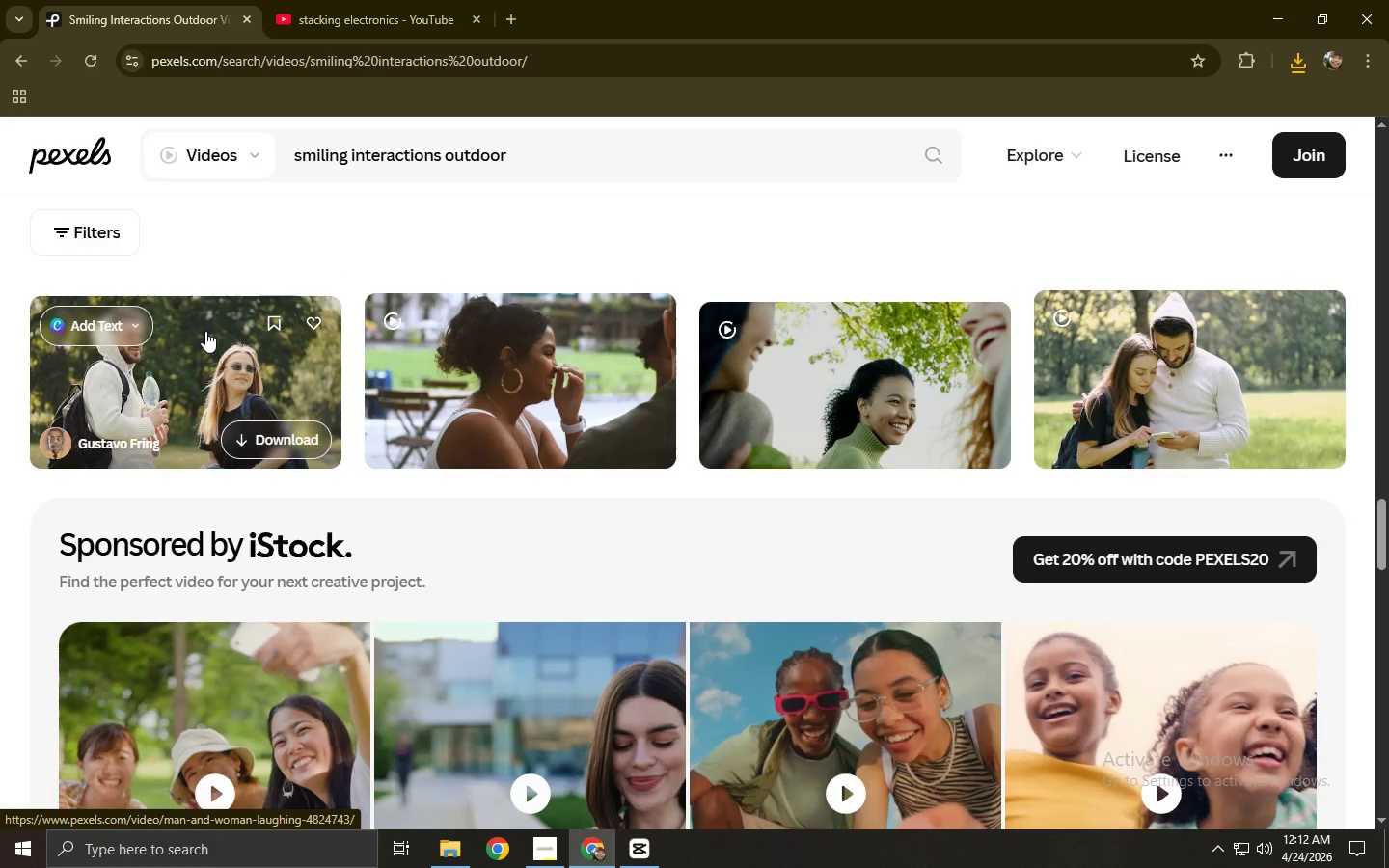 
scroll: coordinate [208, 309], scroll_direction: up, amount: 29.0
 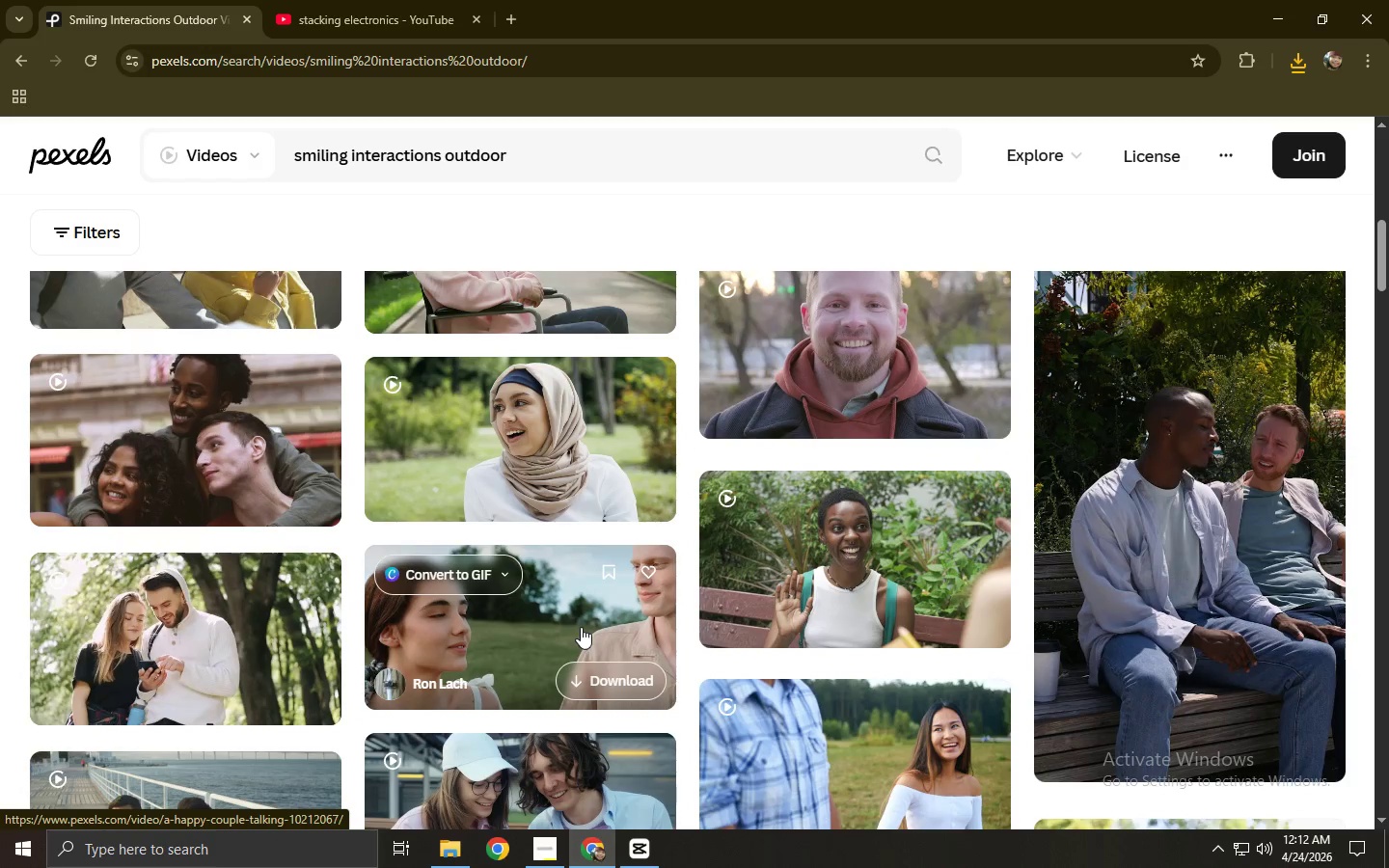 
wait(6.33)
 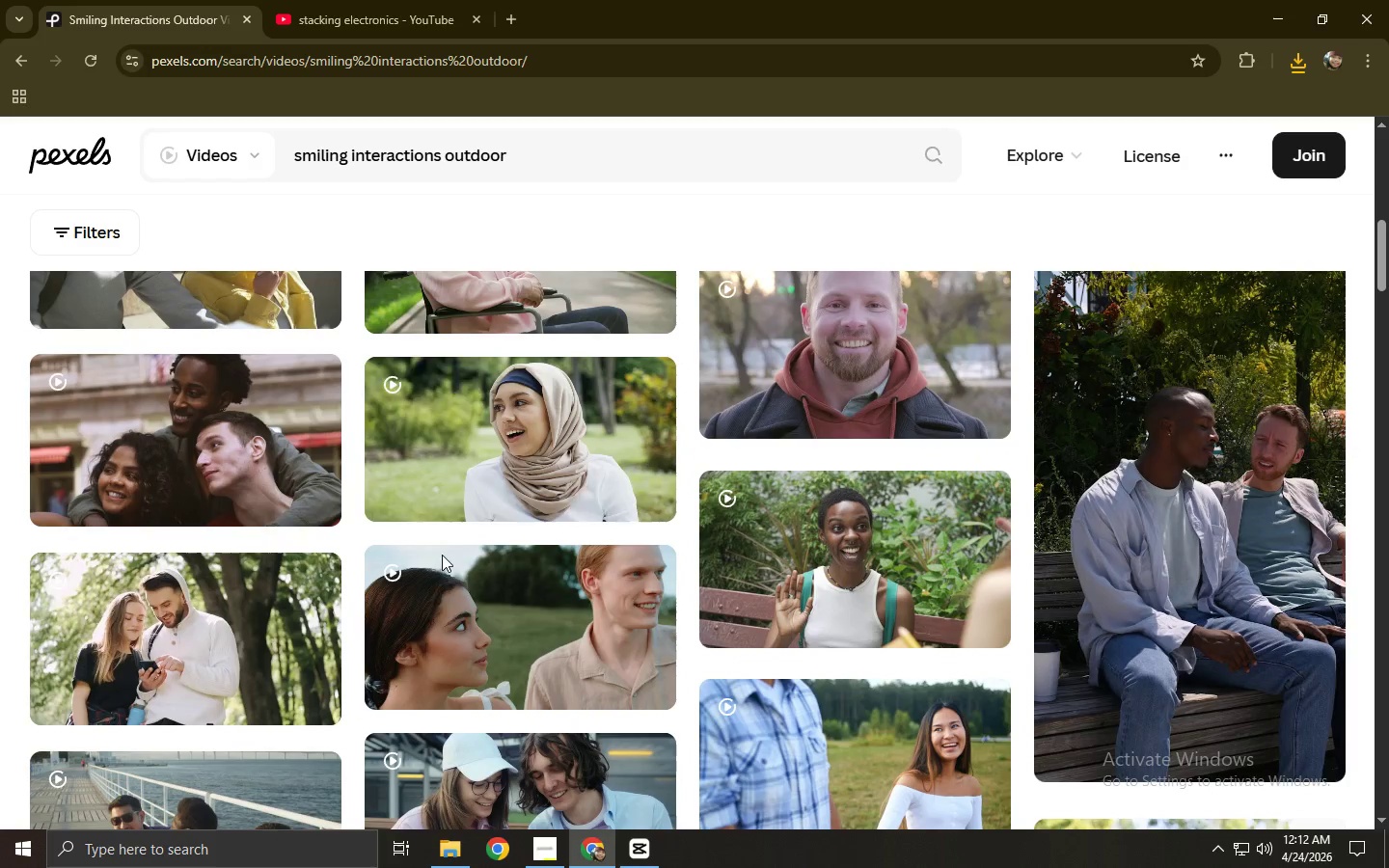 
key(Alt+AltLeft)
 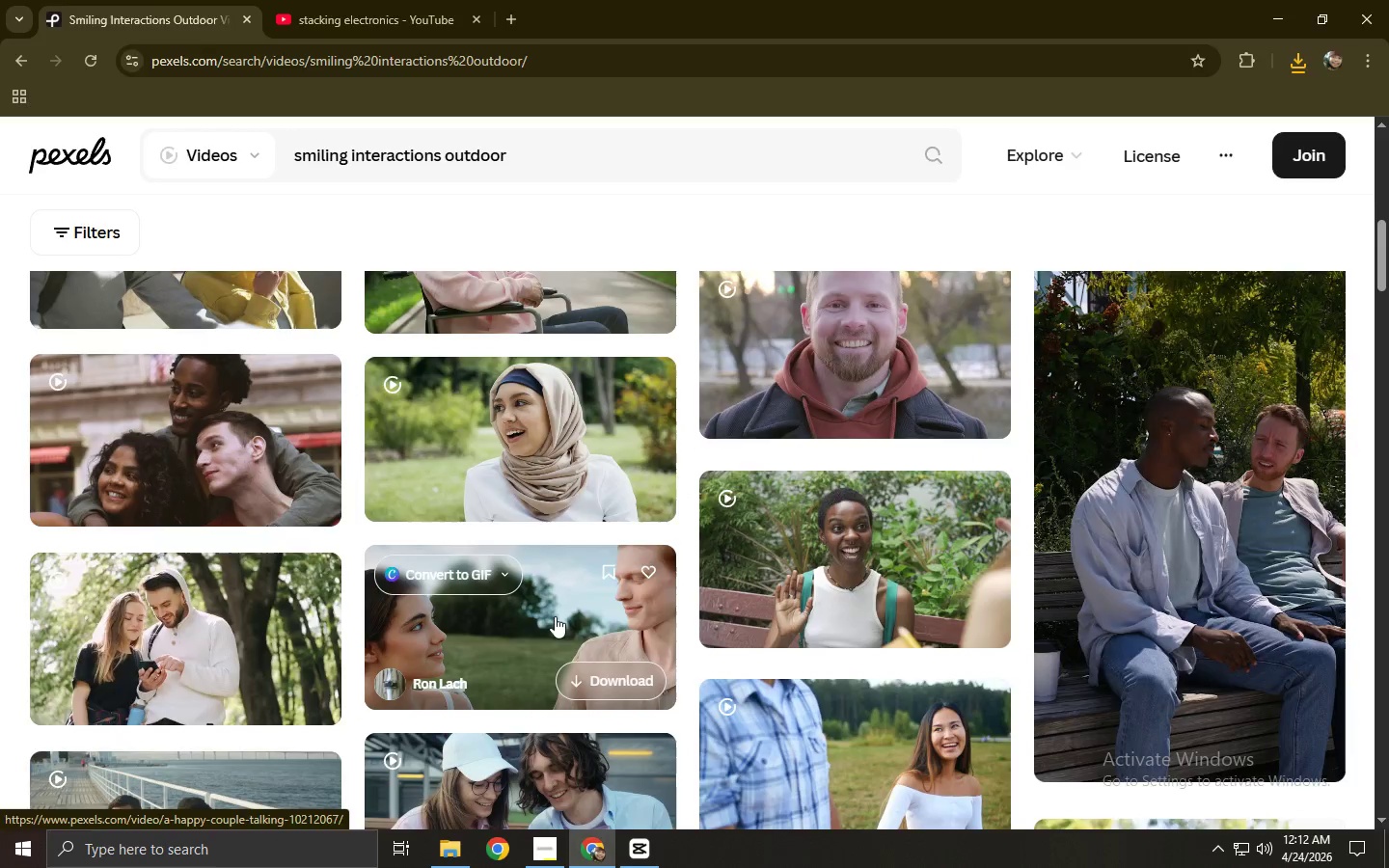 
key(Alt+Tab)
 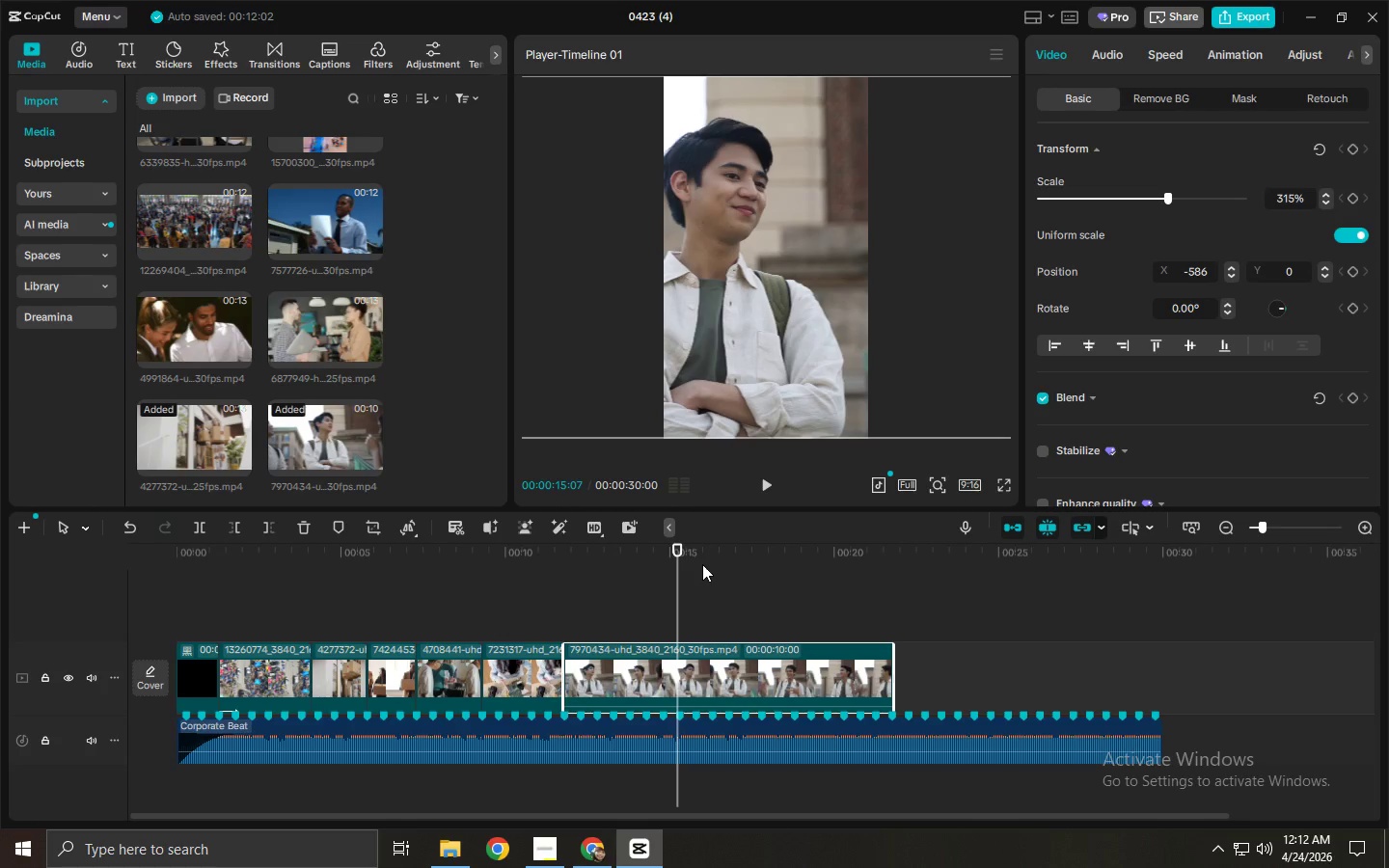 
key(Space)
 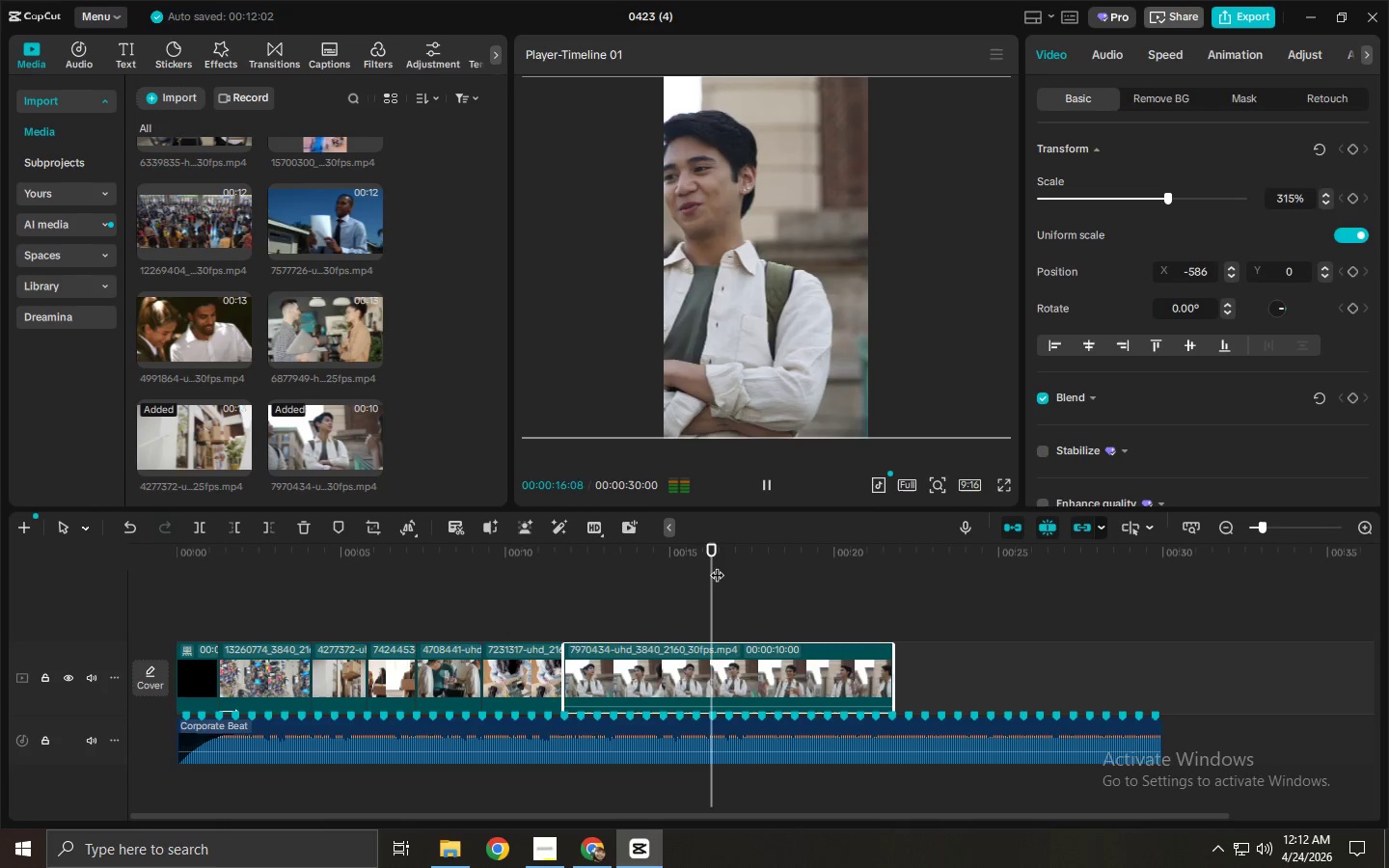 
left_click_drag(start_coordinate=[785, 366], to_coordinate=[985, 366])
 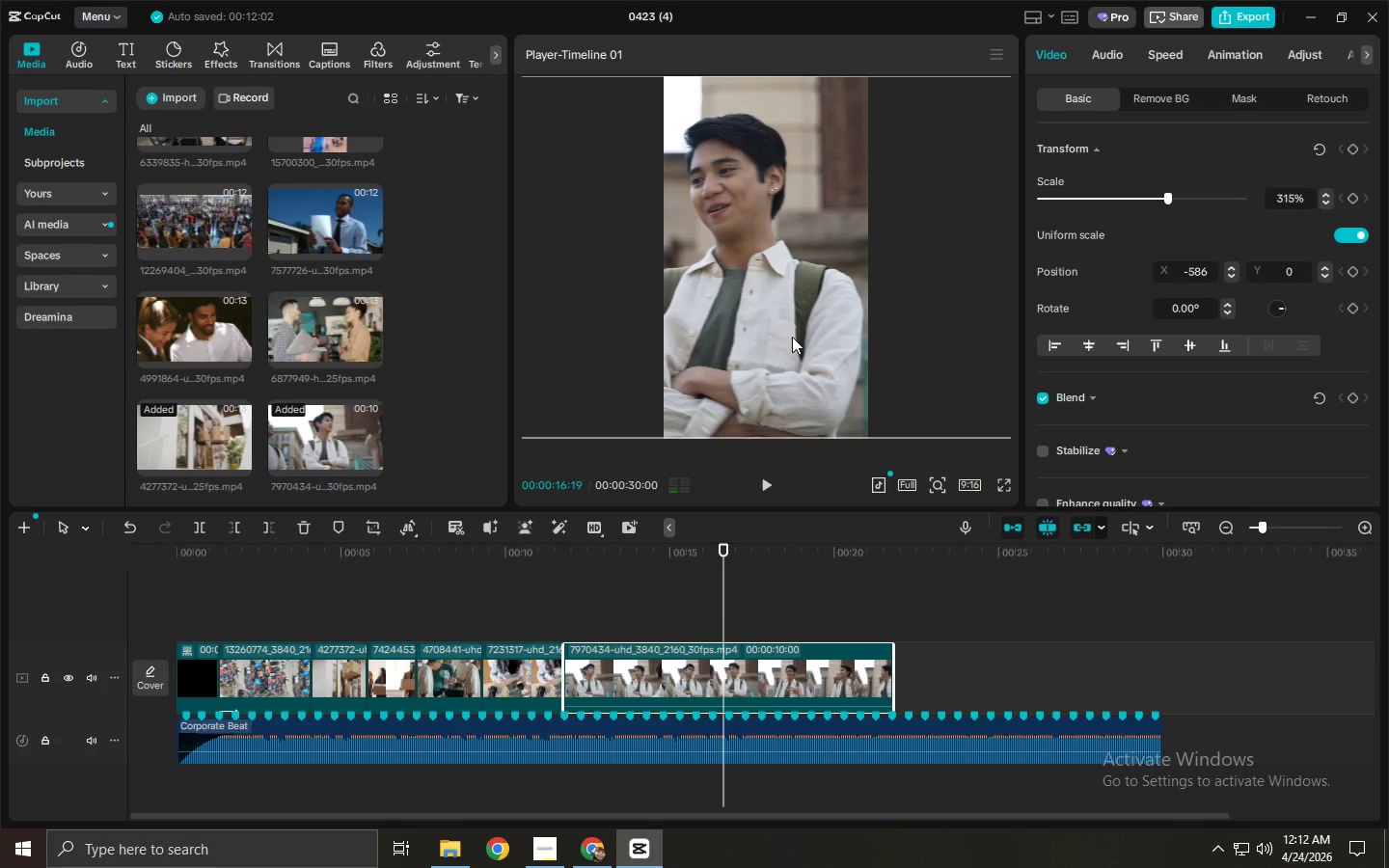 
left_click_drag(start_coordinate=[790, 337], to_coordinate=[884, 335])
 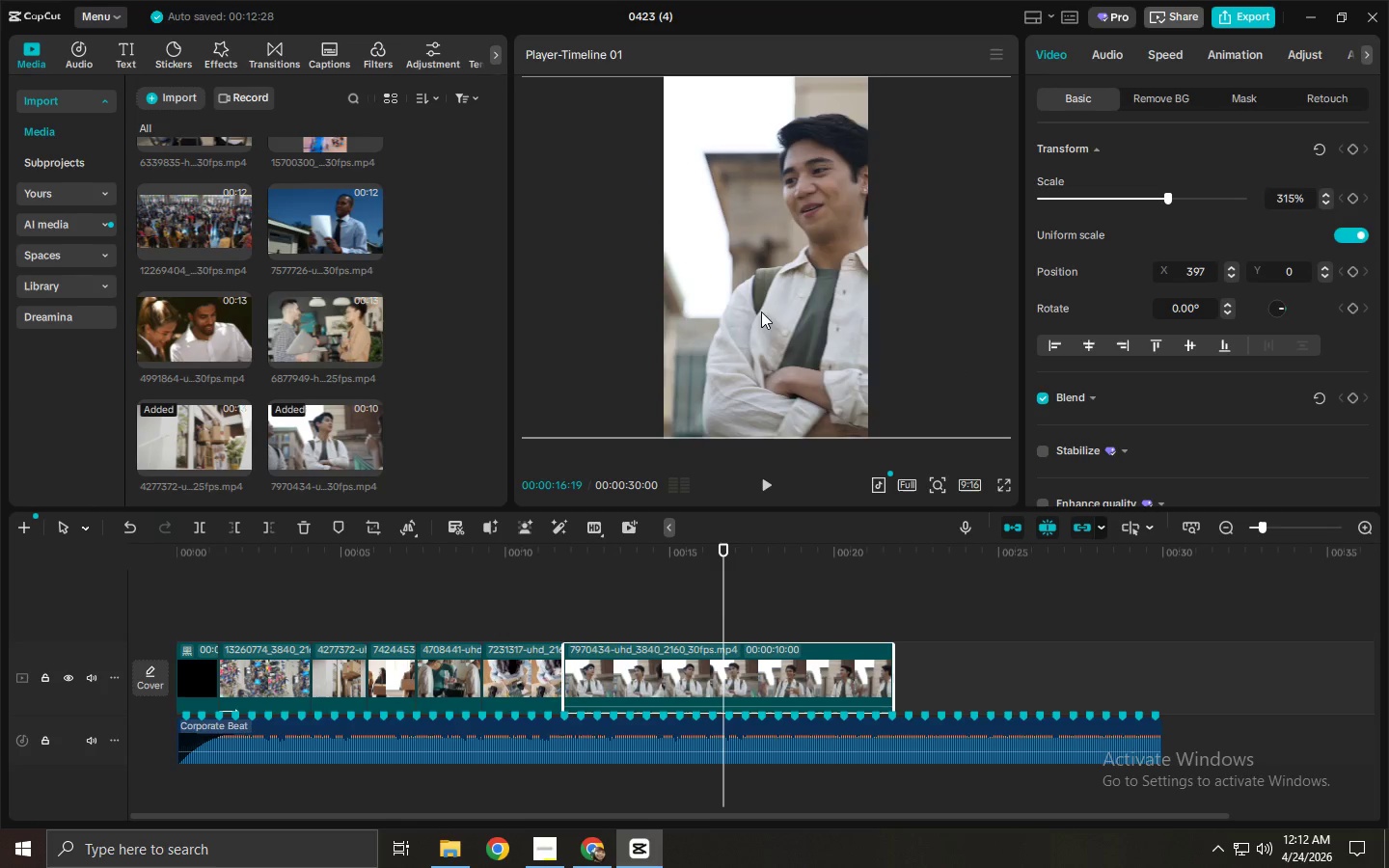 
left_click_drag(start_coordinate=[759, 312], to_coordinate=[830, 312])
 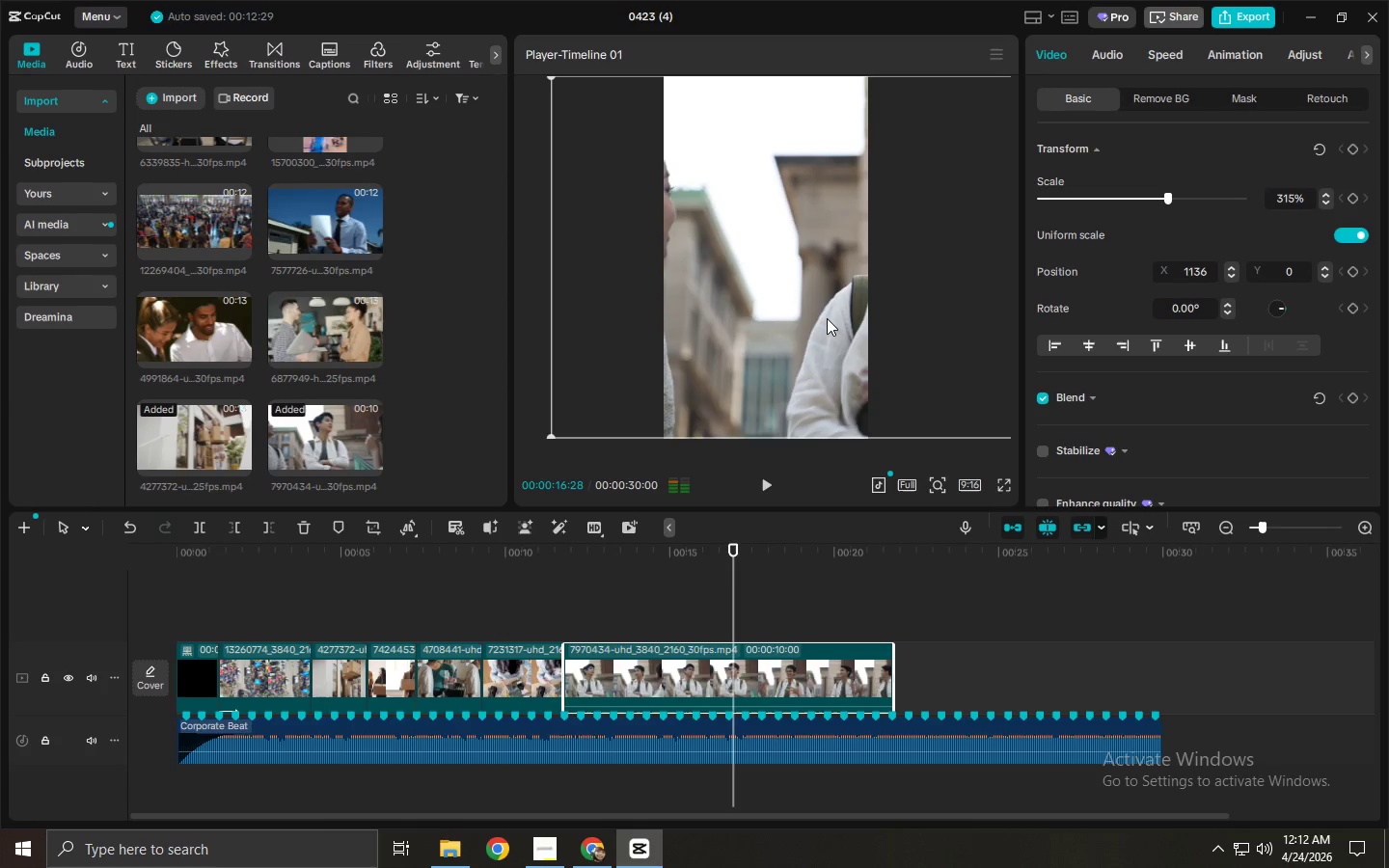 
key(Space)
 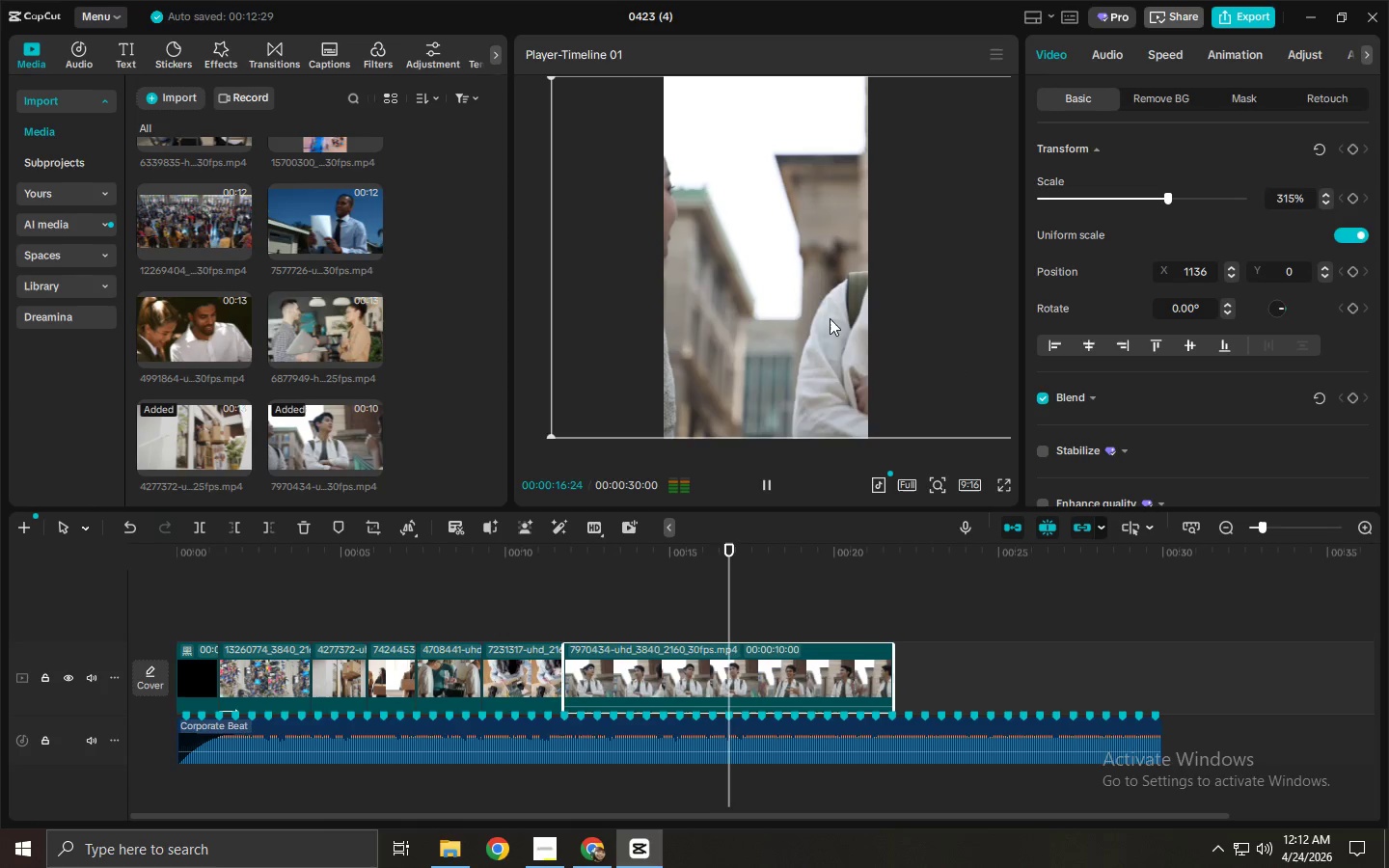 
left_click_drag(start_coordinate=[830, 318], to_coordinate=[783, 314])
 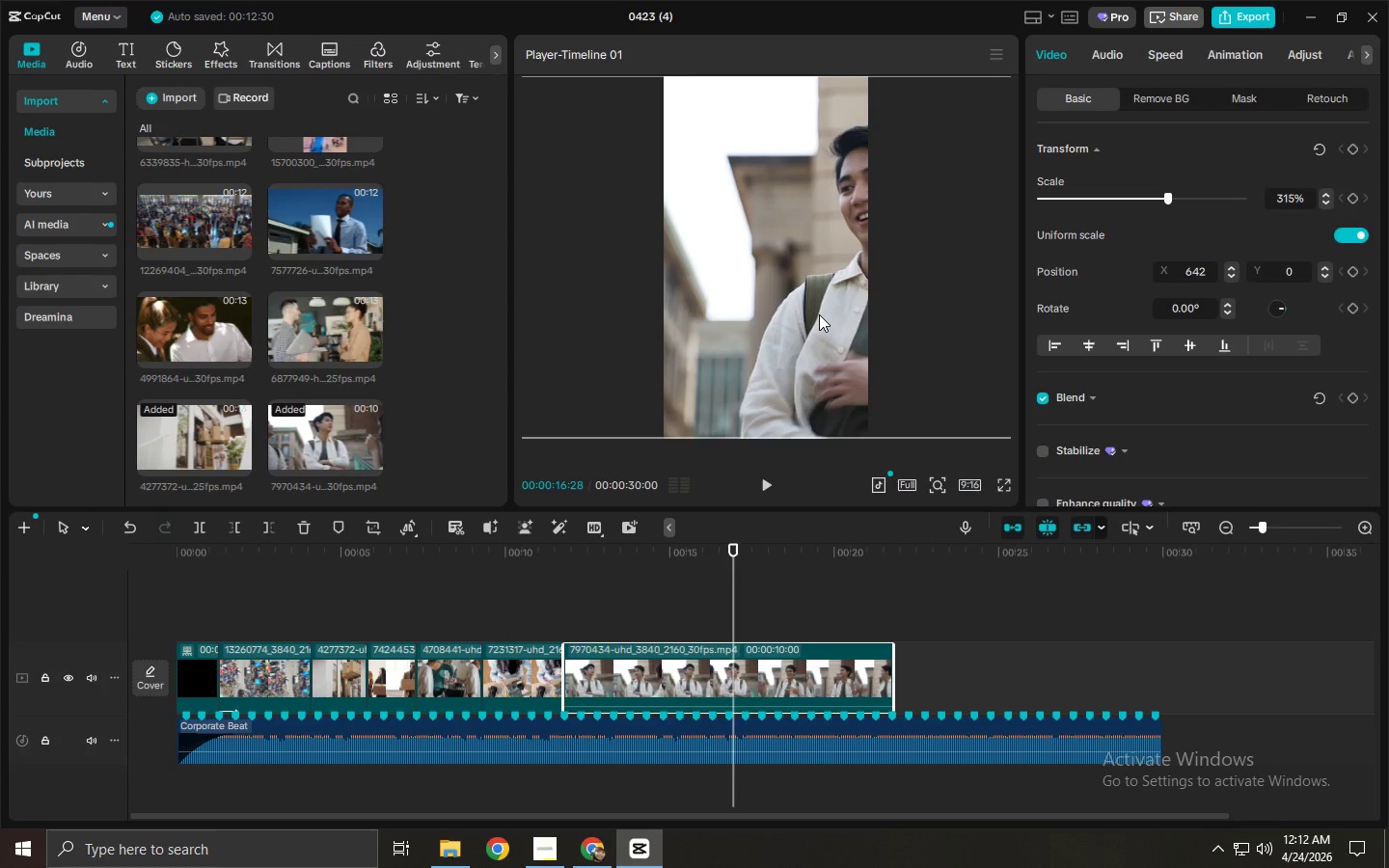 
left_click_drag(start_coordinate=[819, 314], to_coordinate=[701, 312])
 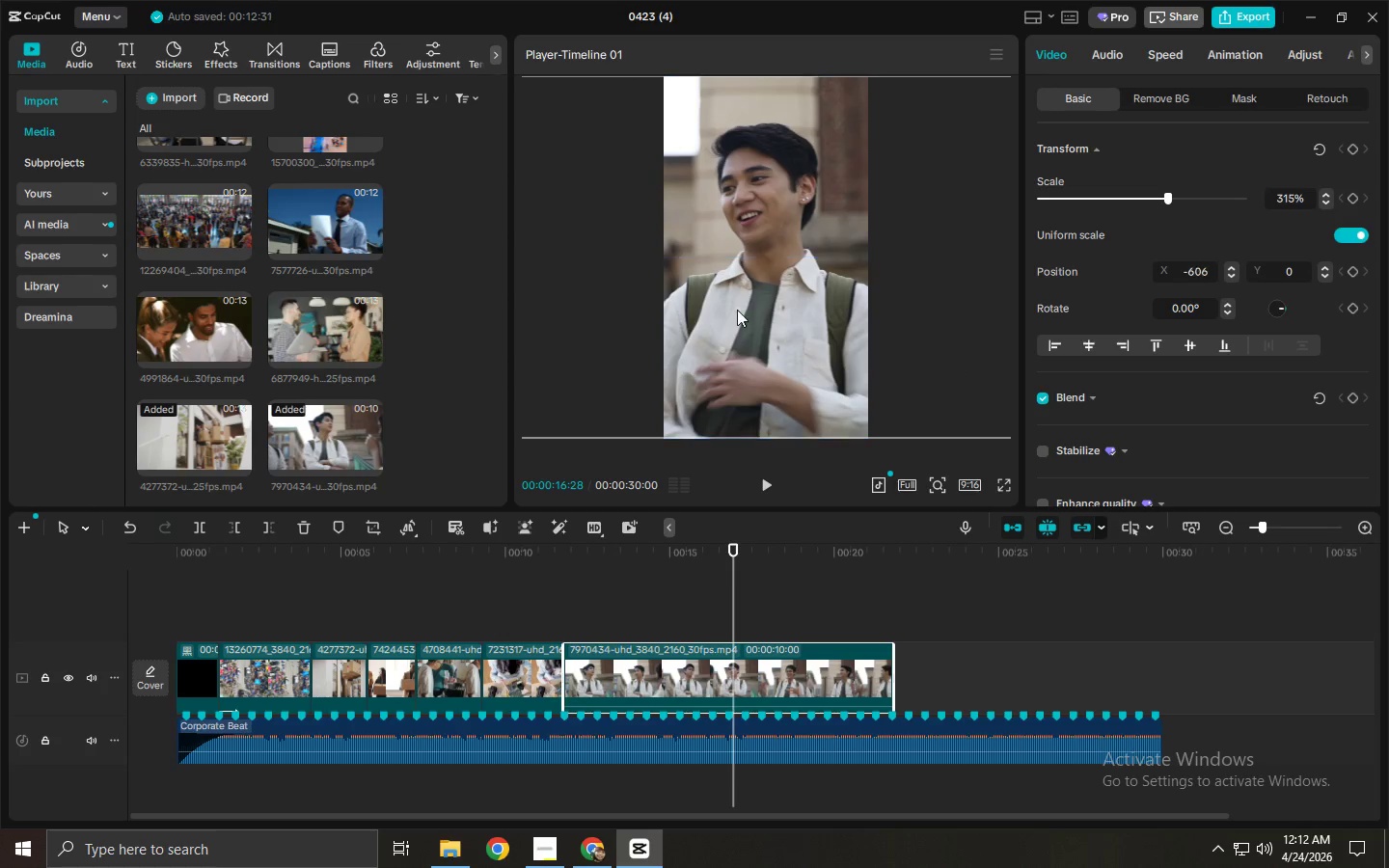 
key(Space)
 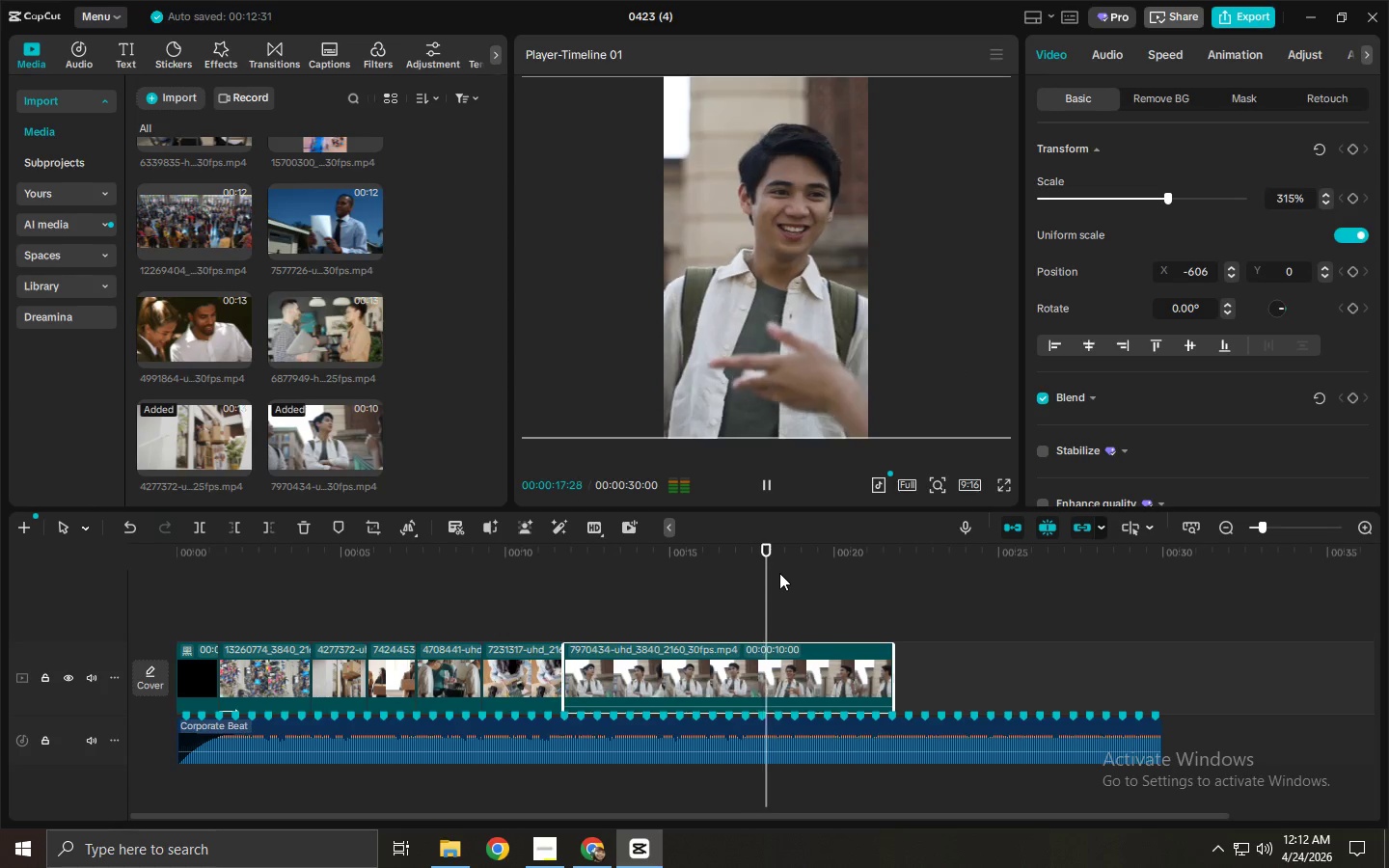 
key(Space)
 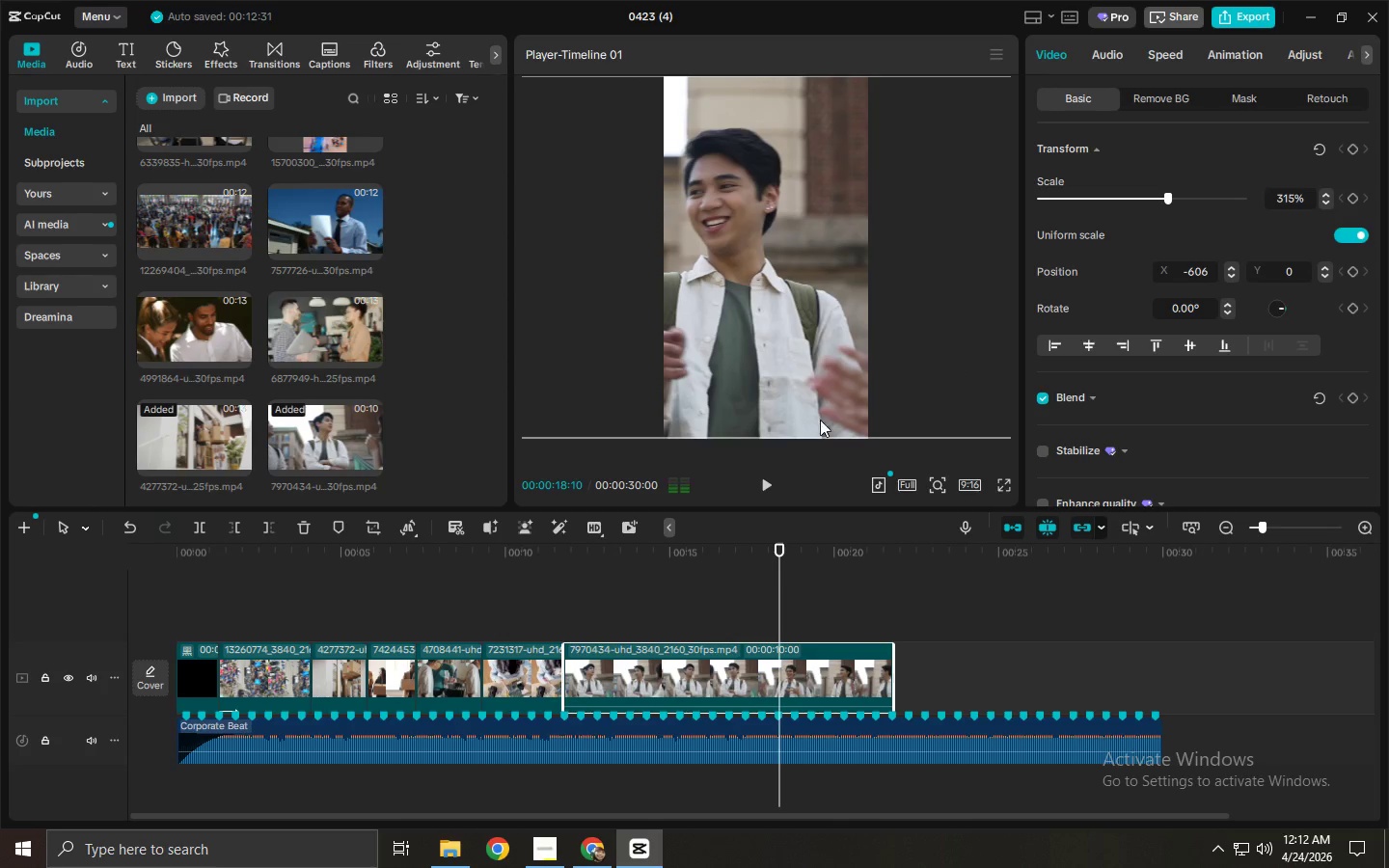 
left_click_drag(start_coordinate=[807, 378], to_coordinate=[744, 377])
 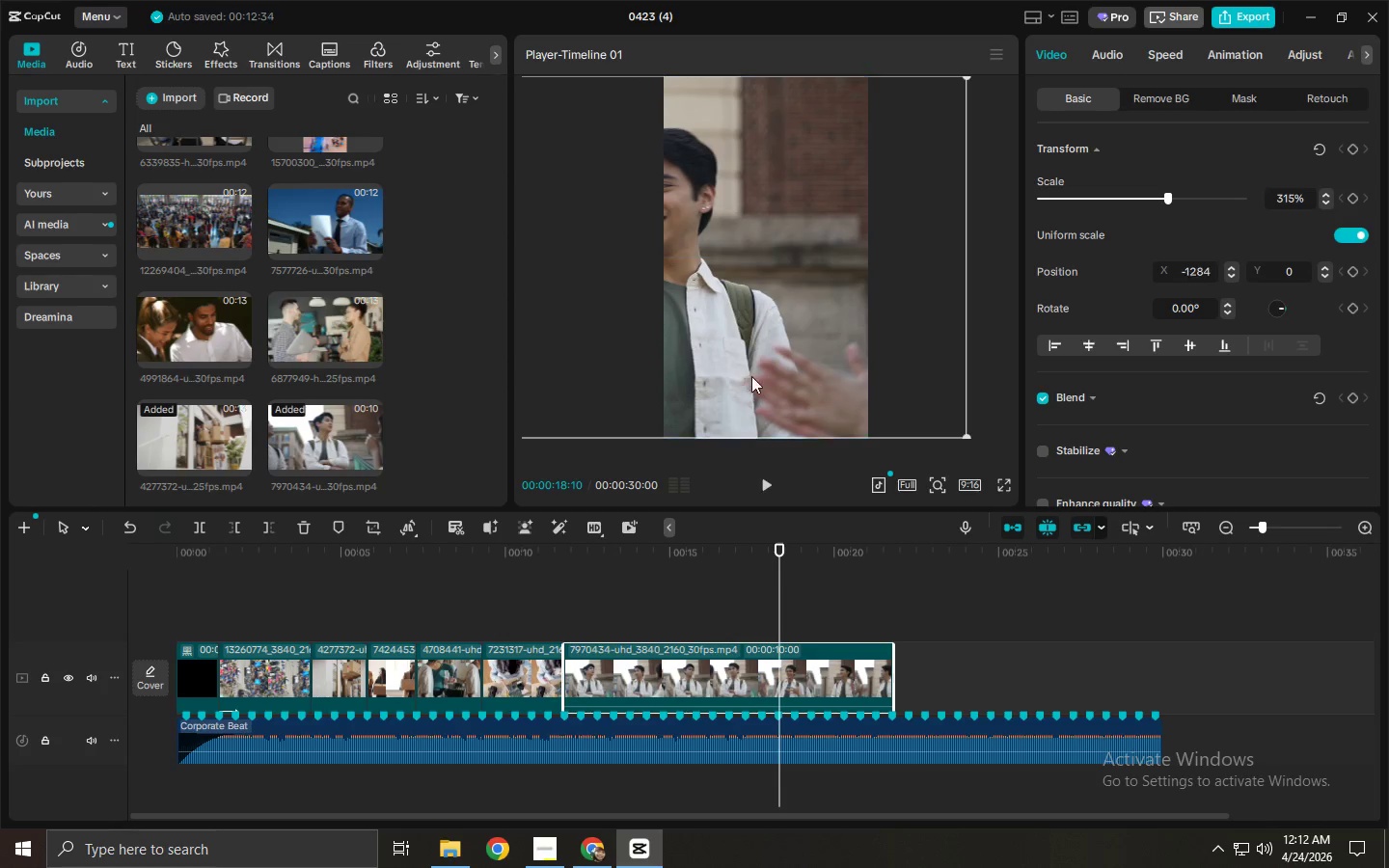 
key(Space)
 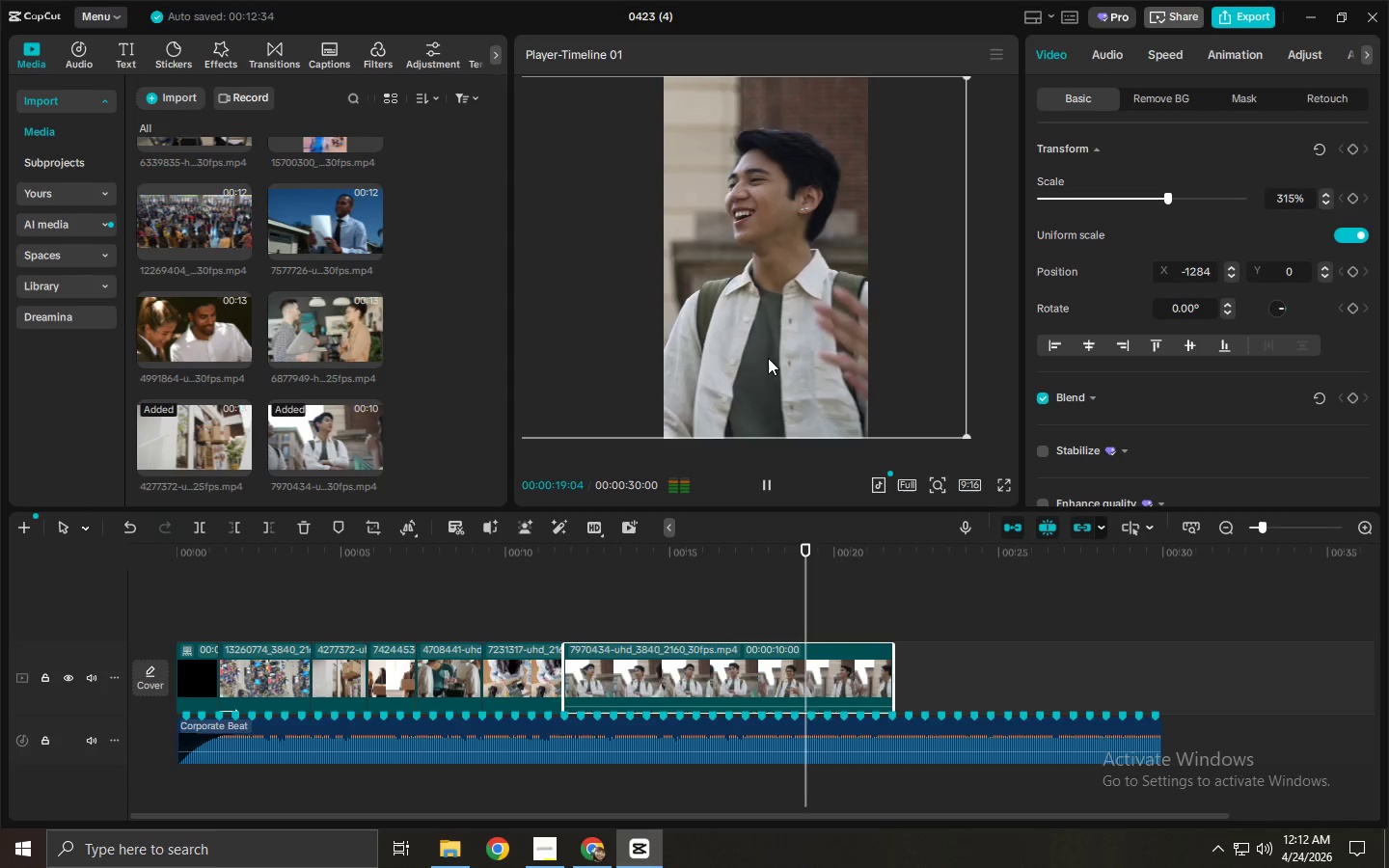 
left_click_drag(start_coordinate=[768, 358], to_coordinate=[860, 351])
 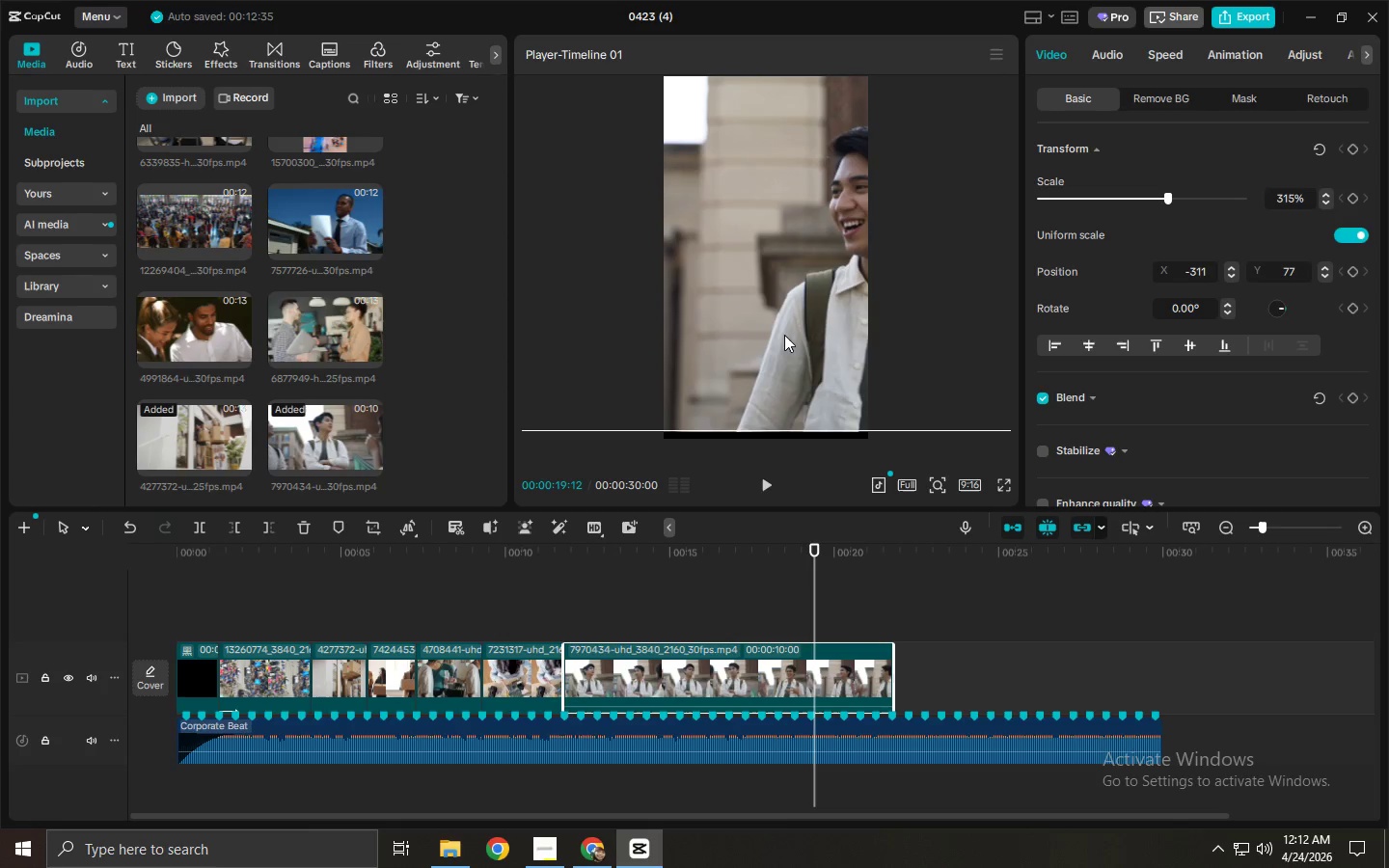 
left_click_drag(start_coordinate=[784, 334], to_coordinate=[858, 349])
 